 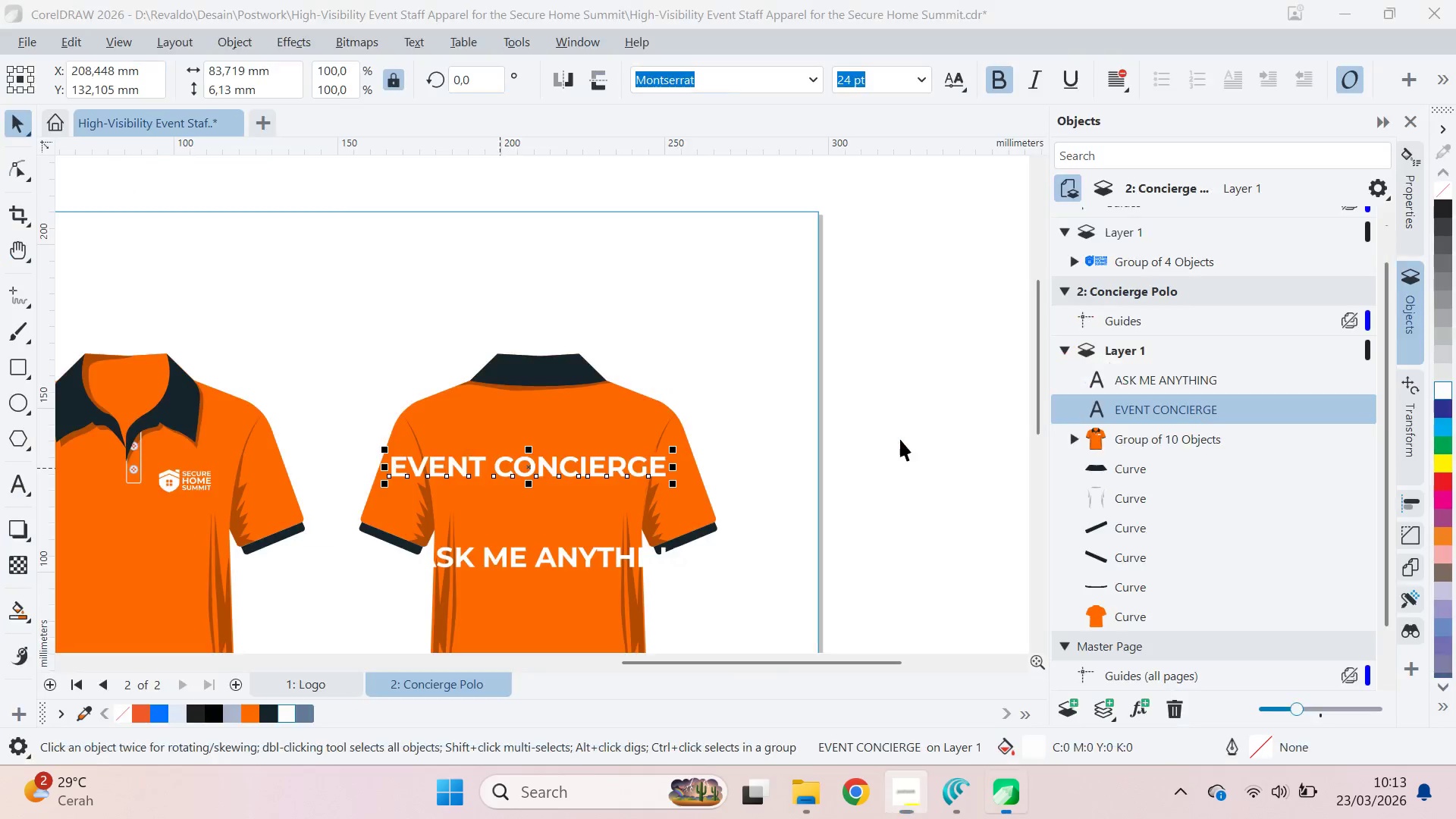 
left_click([798, 449])
 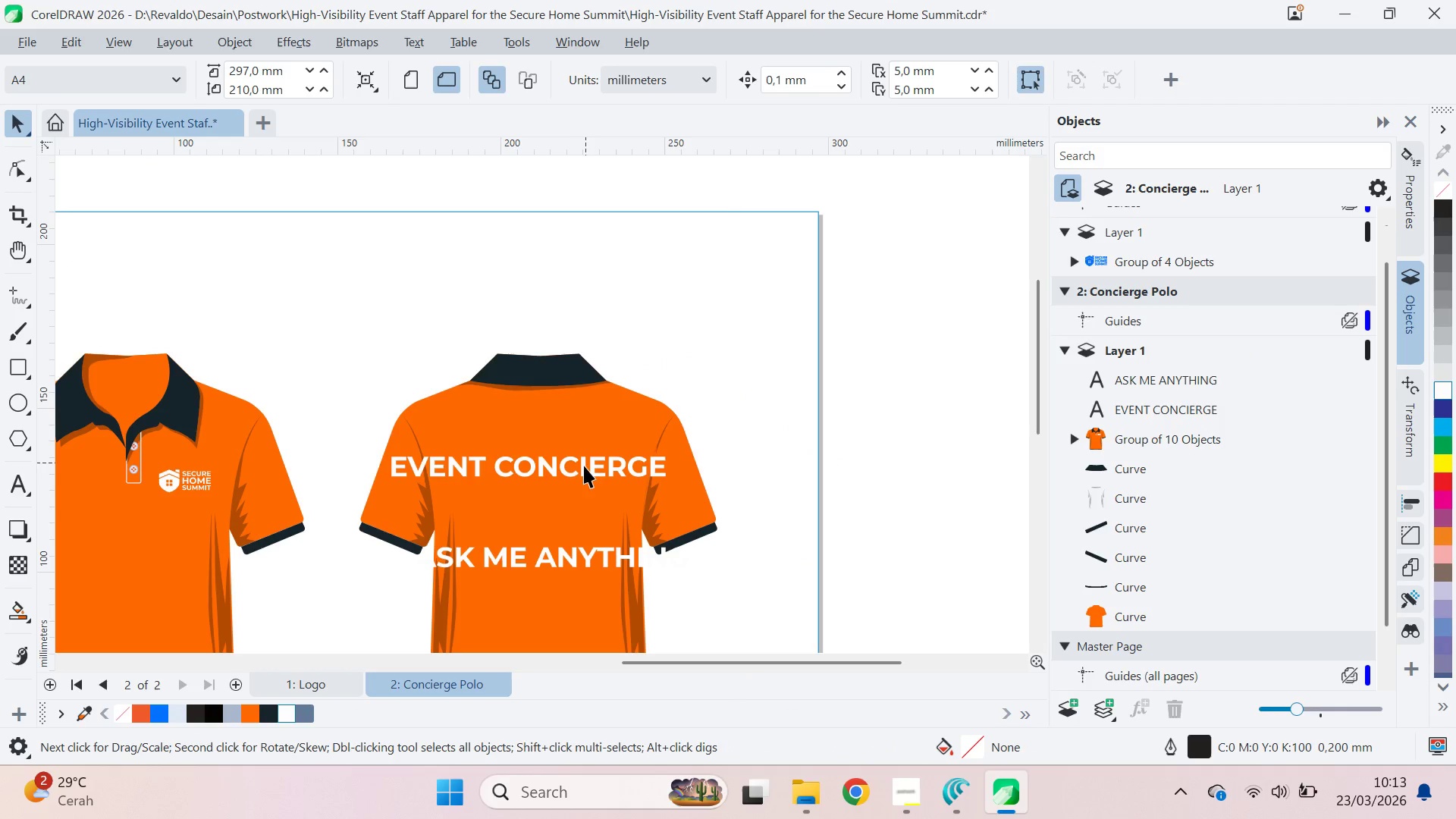 
left_click([581, 472])
 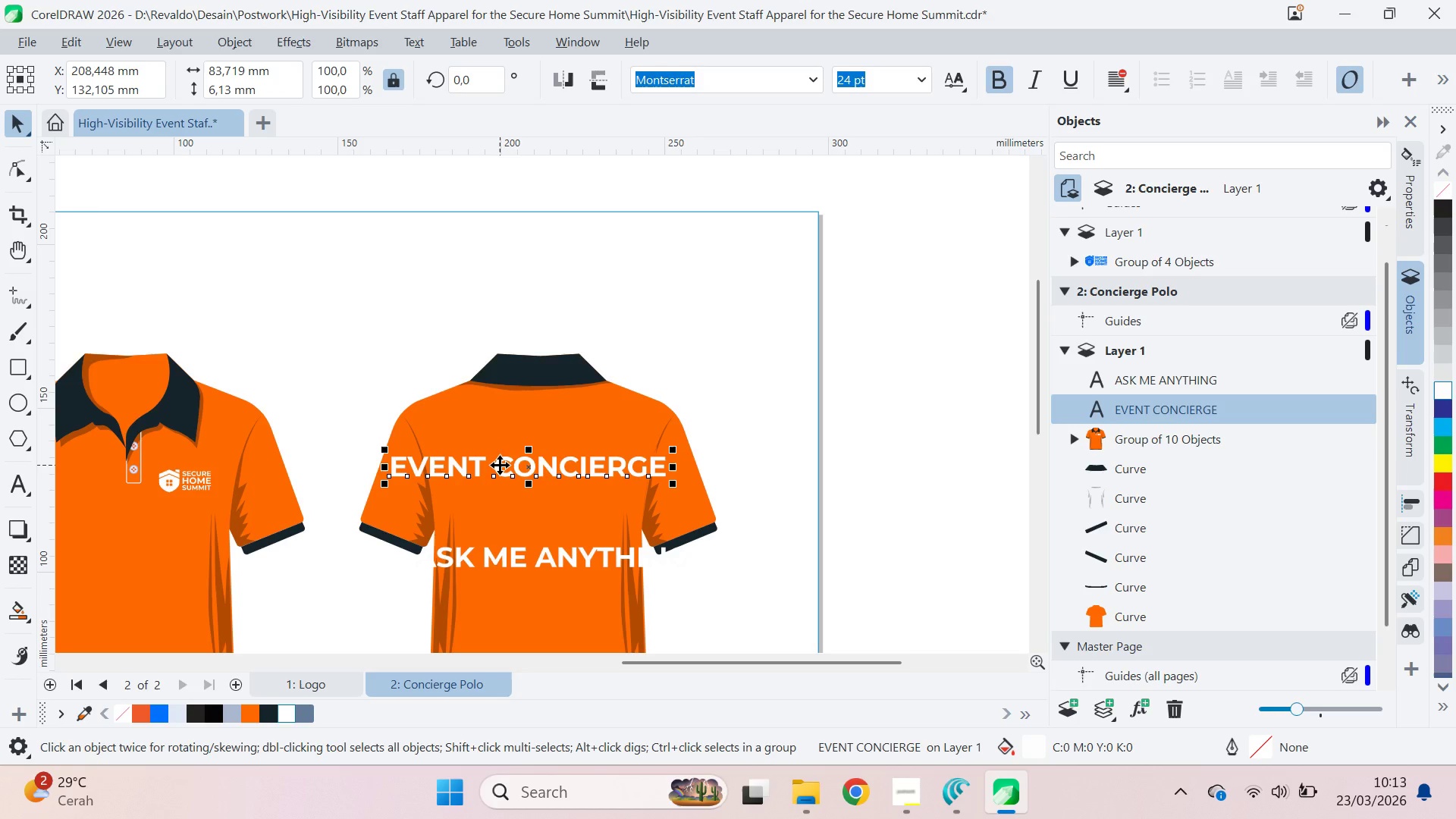 
wait(7.28)
 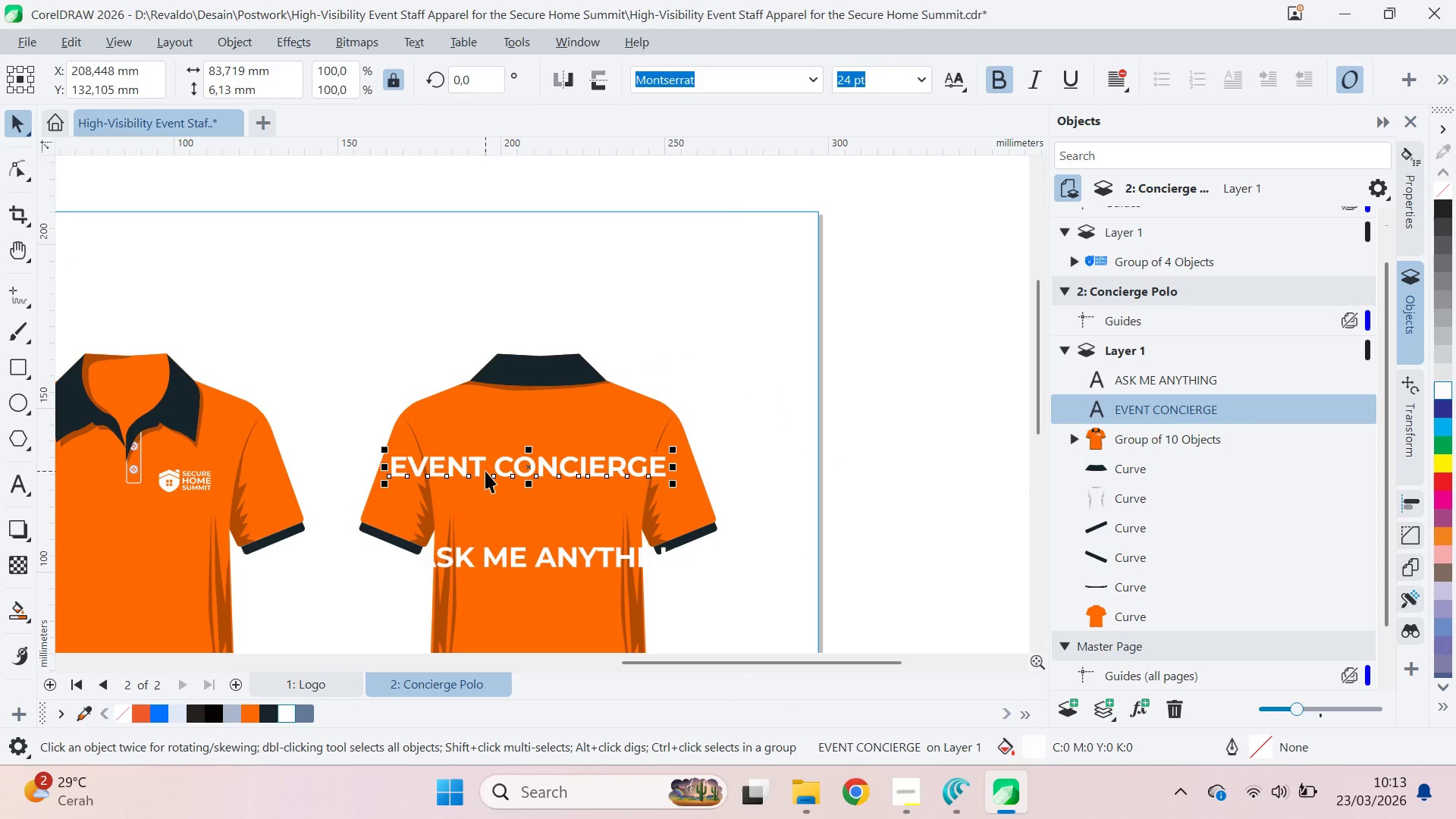 
hold_key(key=ShiftLeft, duration=1.5)
left_click_drag(start_coordinate=[676, 487], to_coordinate=[633, 492])
 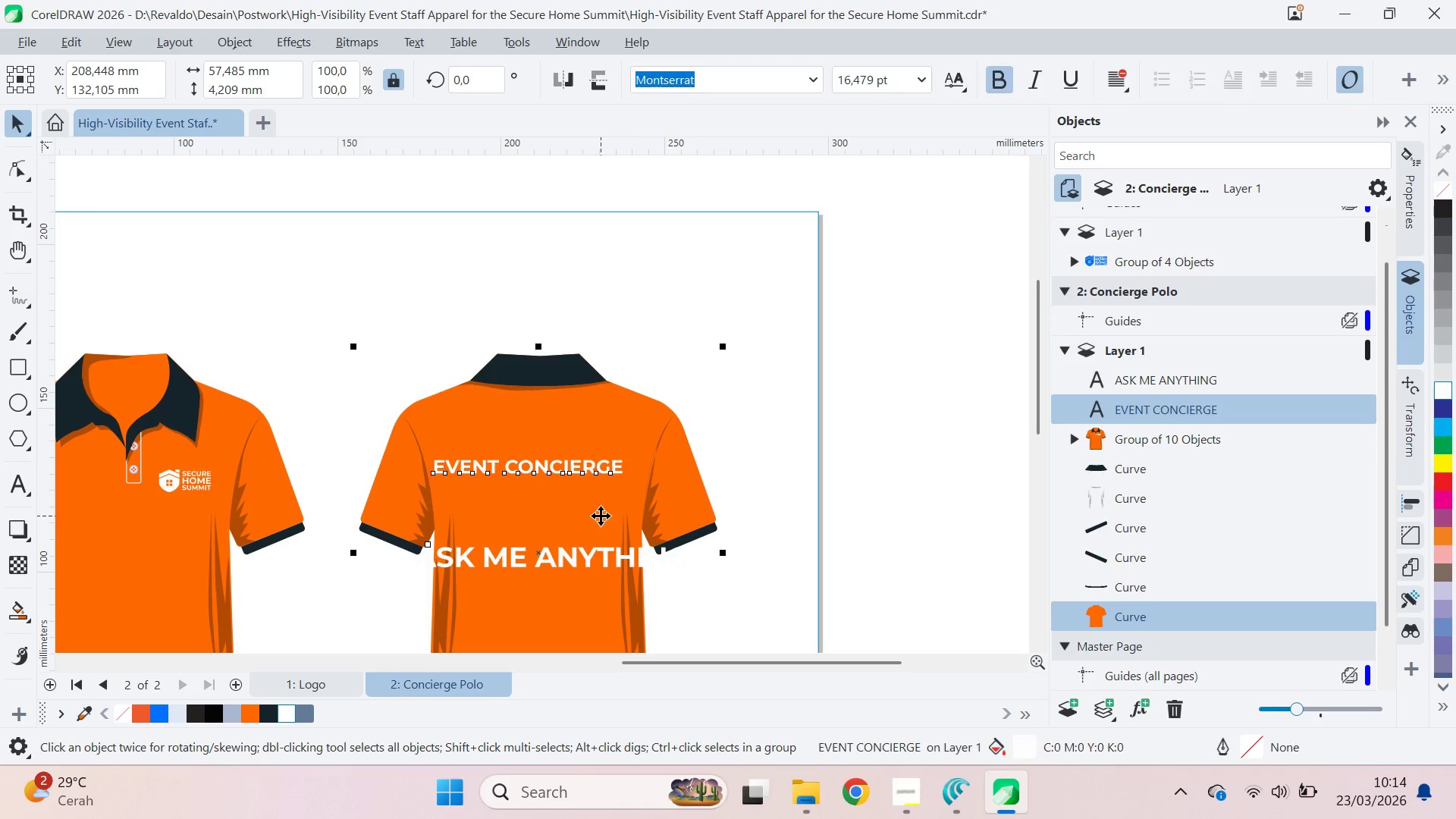 
hold_key(key=ShiftLeft, duration=0.48)
left_click([601, 516])
 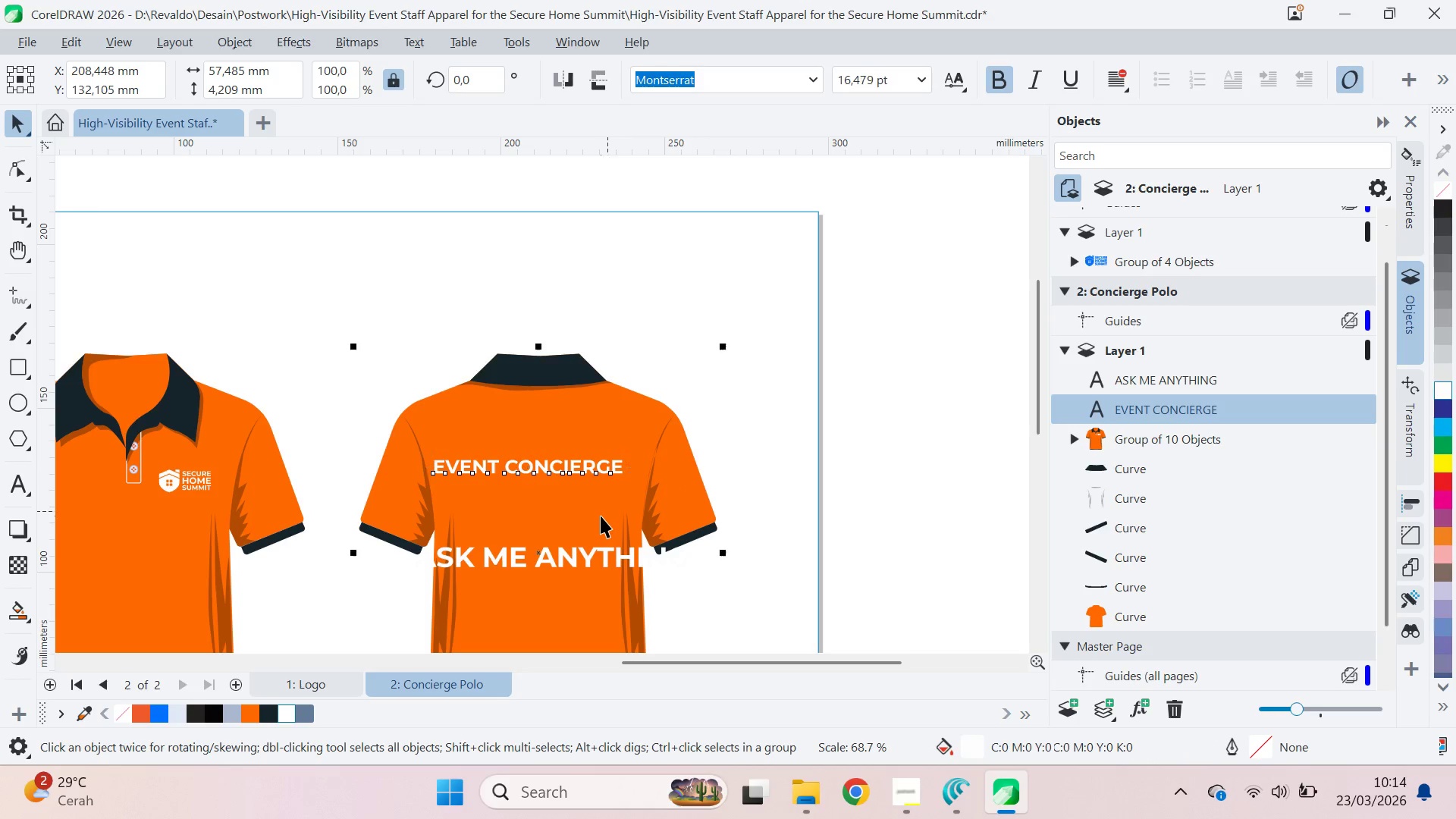 
hold_key(key=ShiftLeft, duration=1.7)
 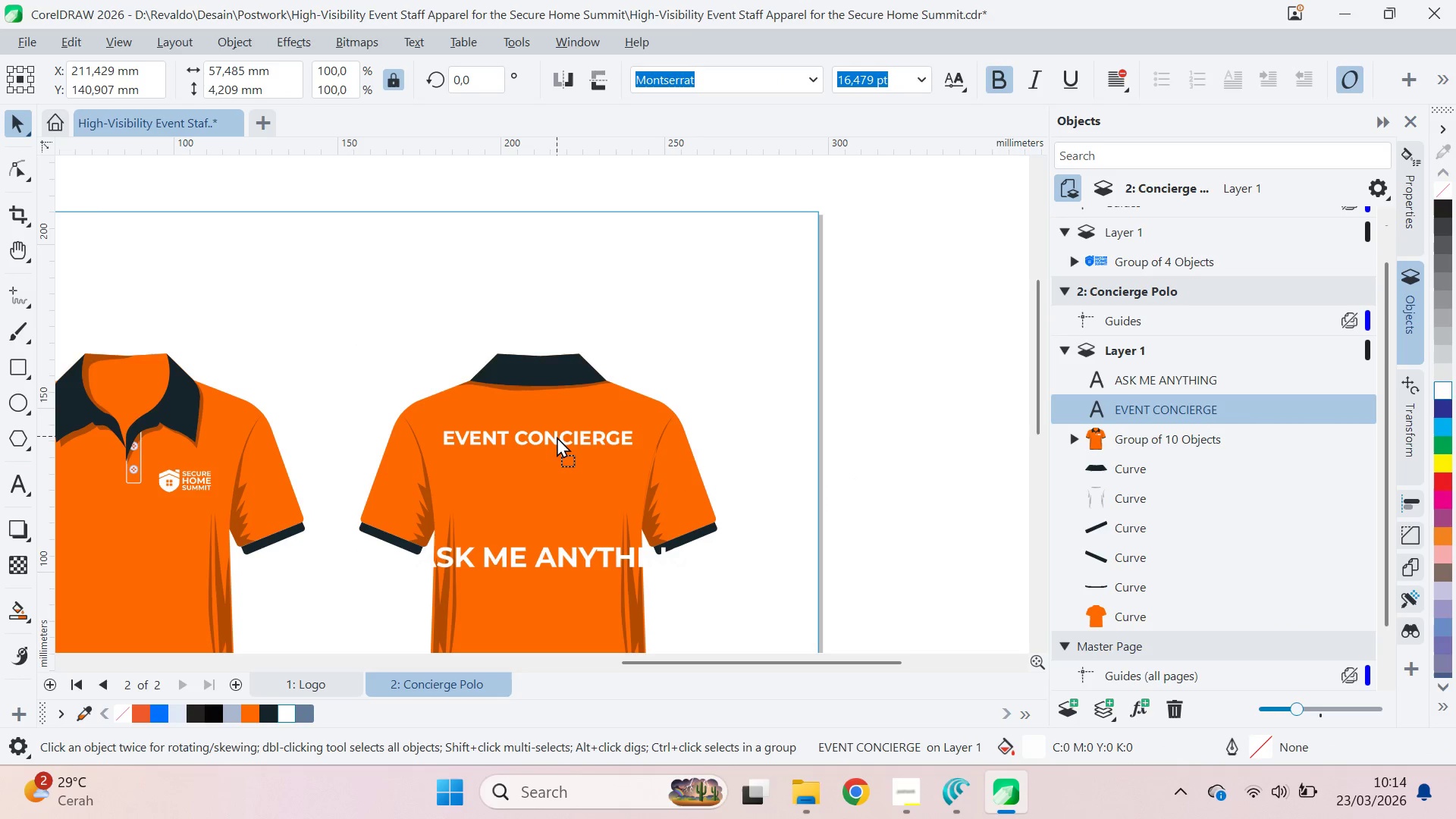 
key(C)
 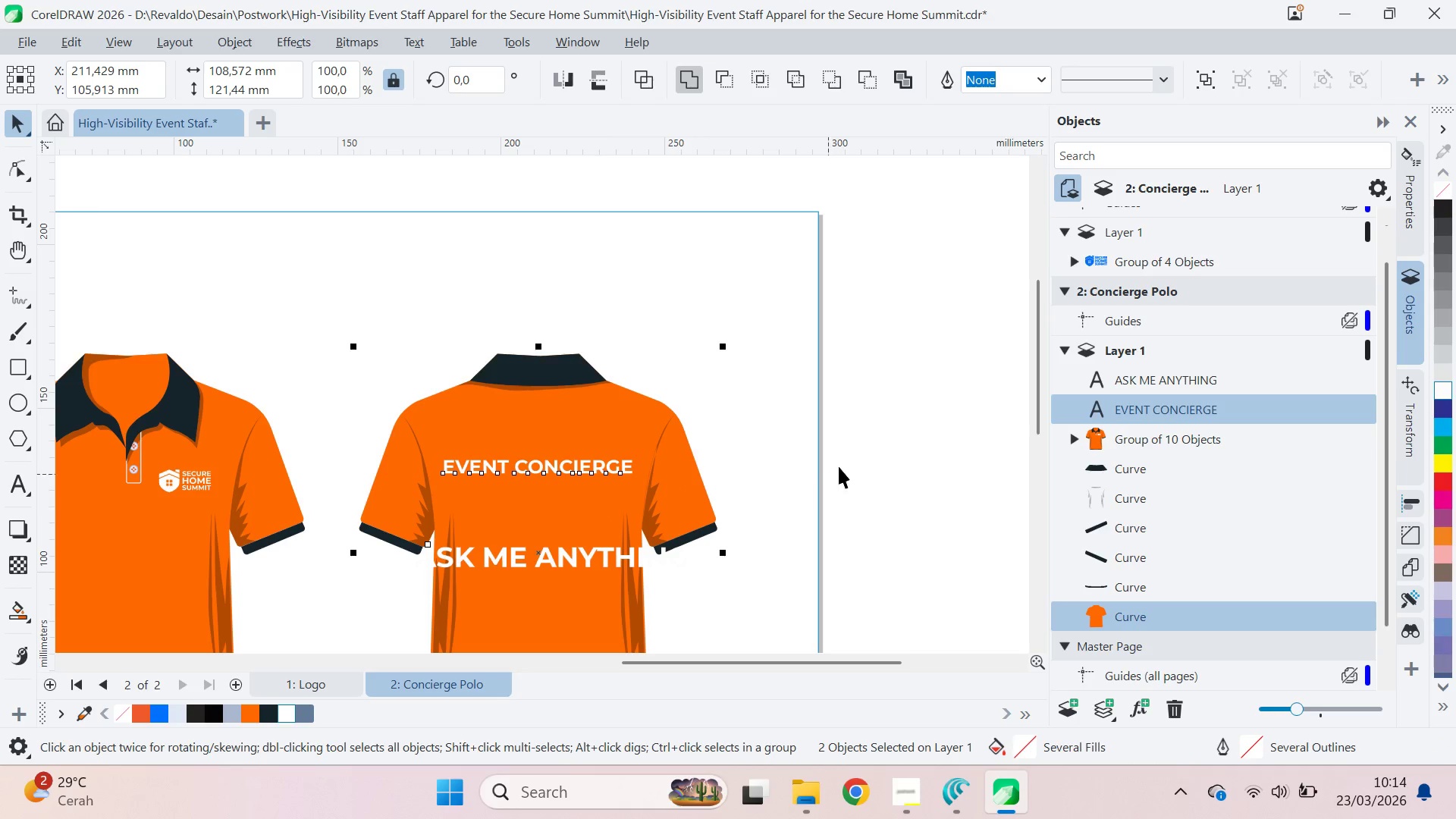 
left_click_drag(start_coordinate=[858, 462], to_coordinate=[853, 465])
 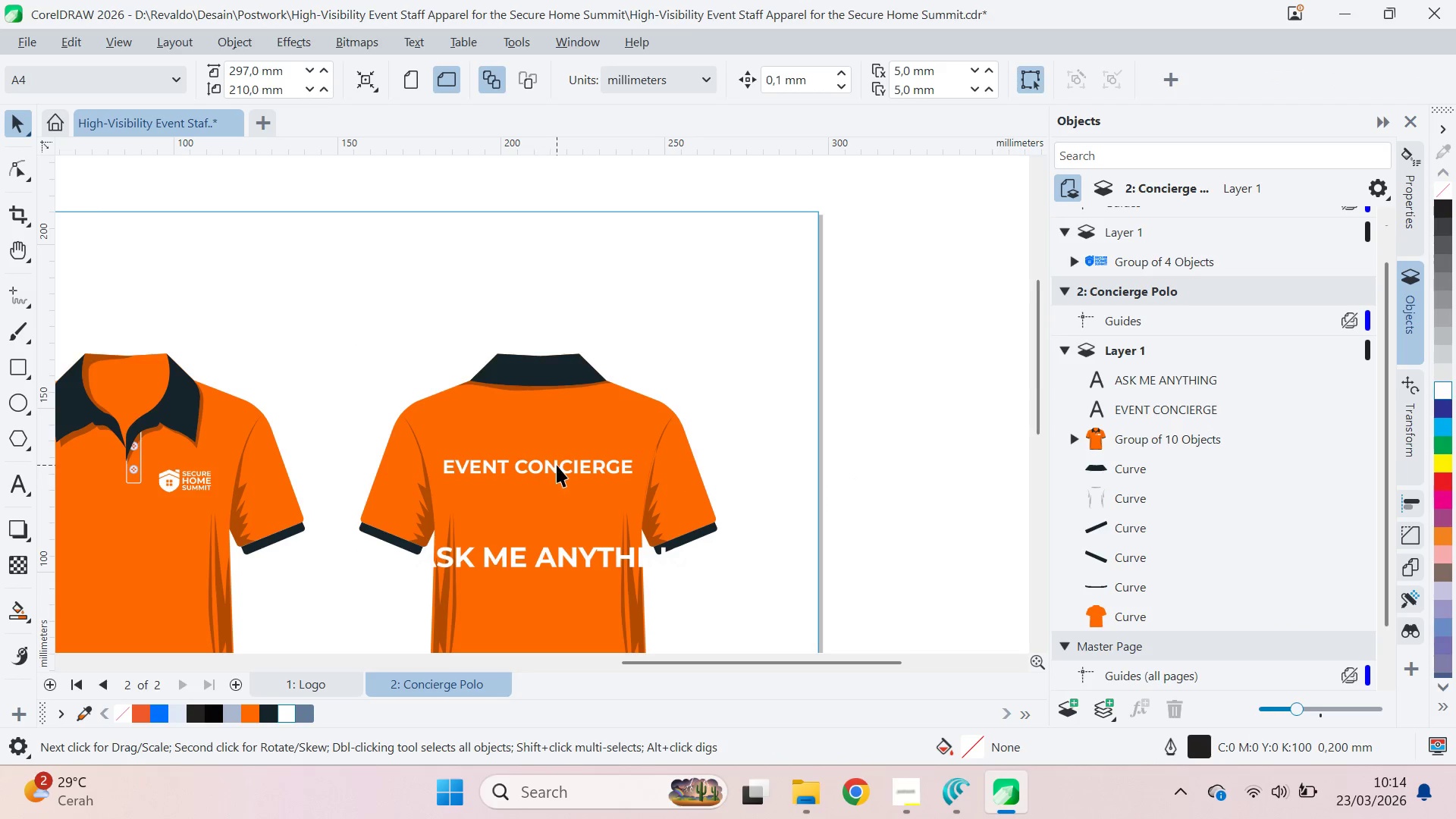 
left_click_drag(start_coordinate=[557, 465], to_coordinate=[565, 434])
 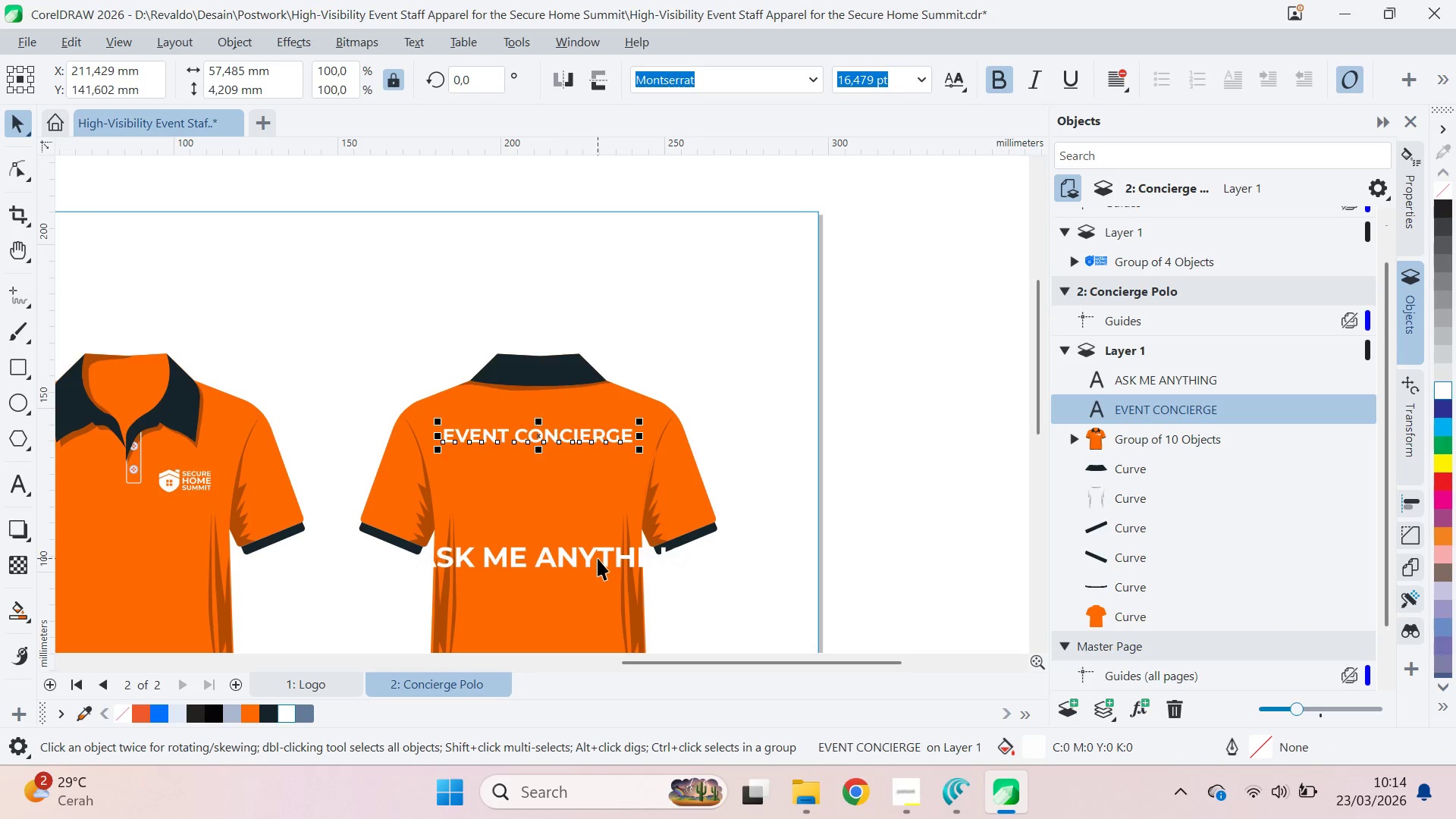 
hold_key(key=ShiftLeft, duration=1.52)
 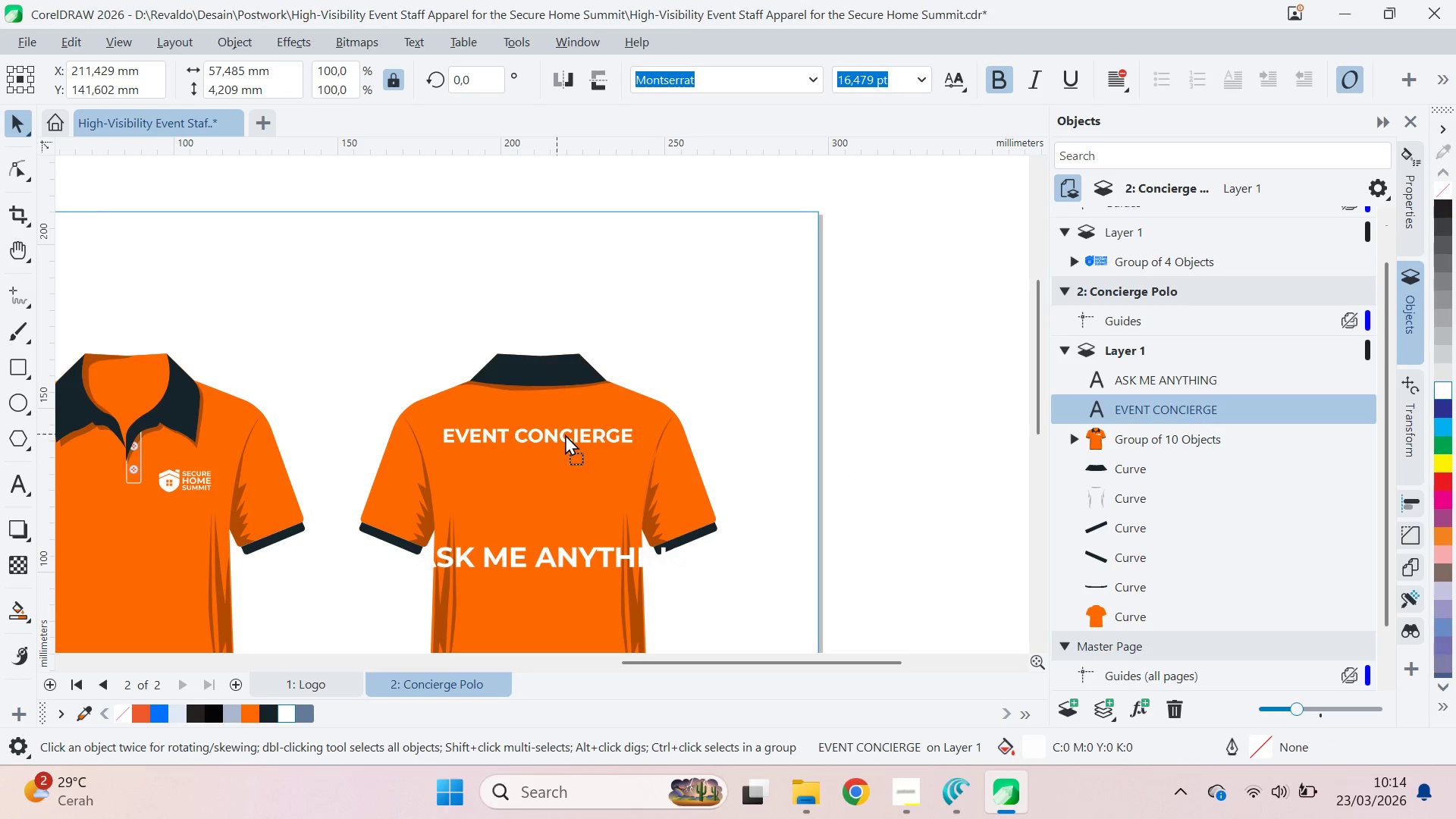 
hold_key(key=ShiftLeft, duration=0.66)
 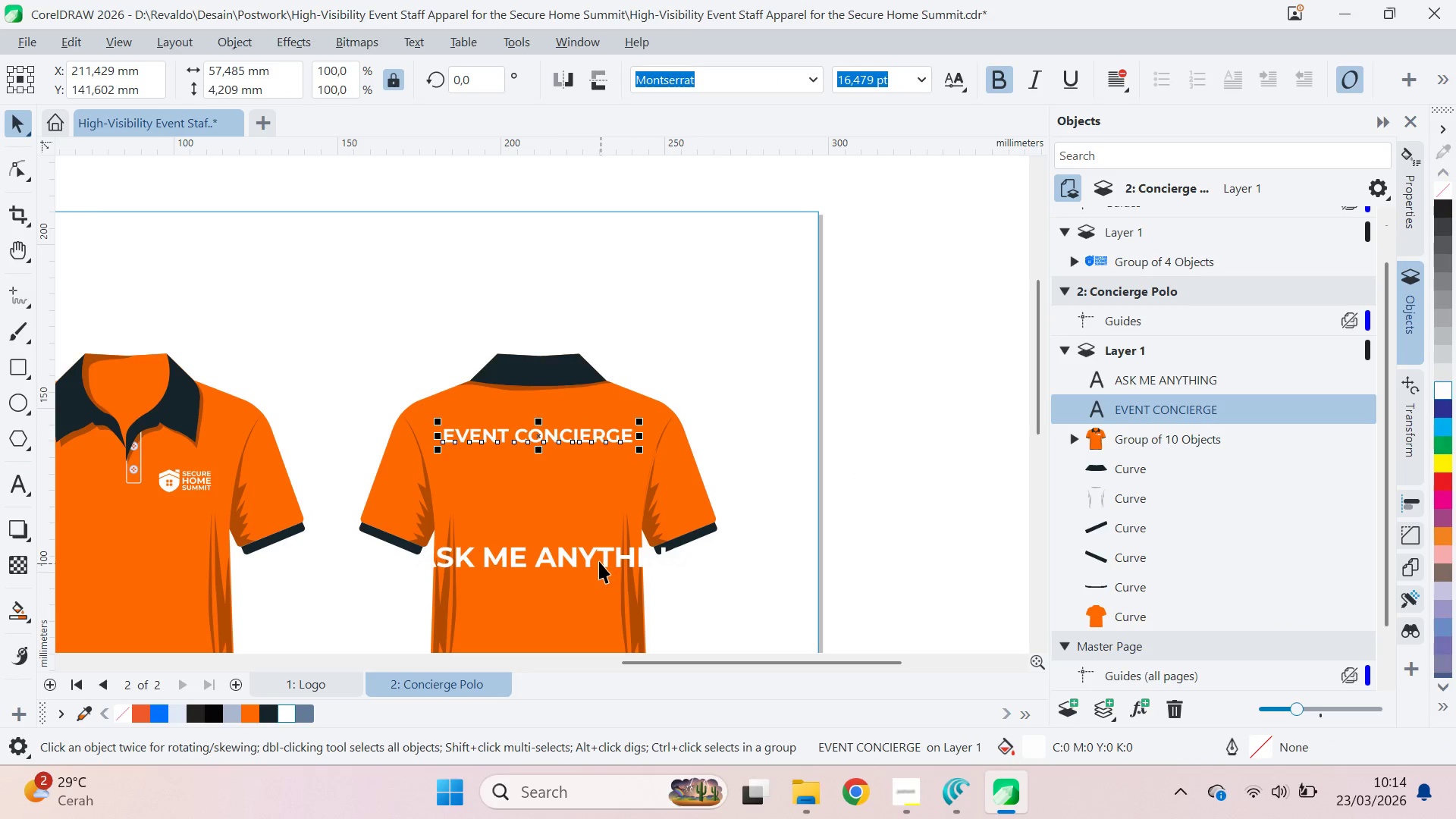 
left_click([598, 558])
 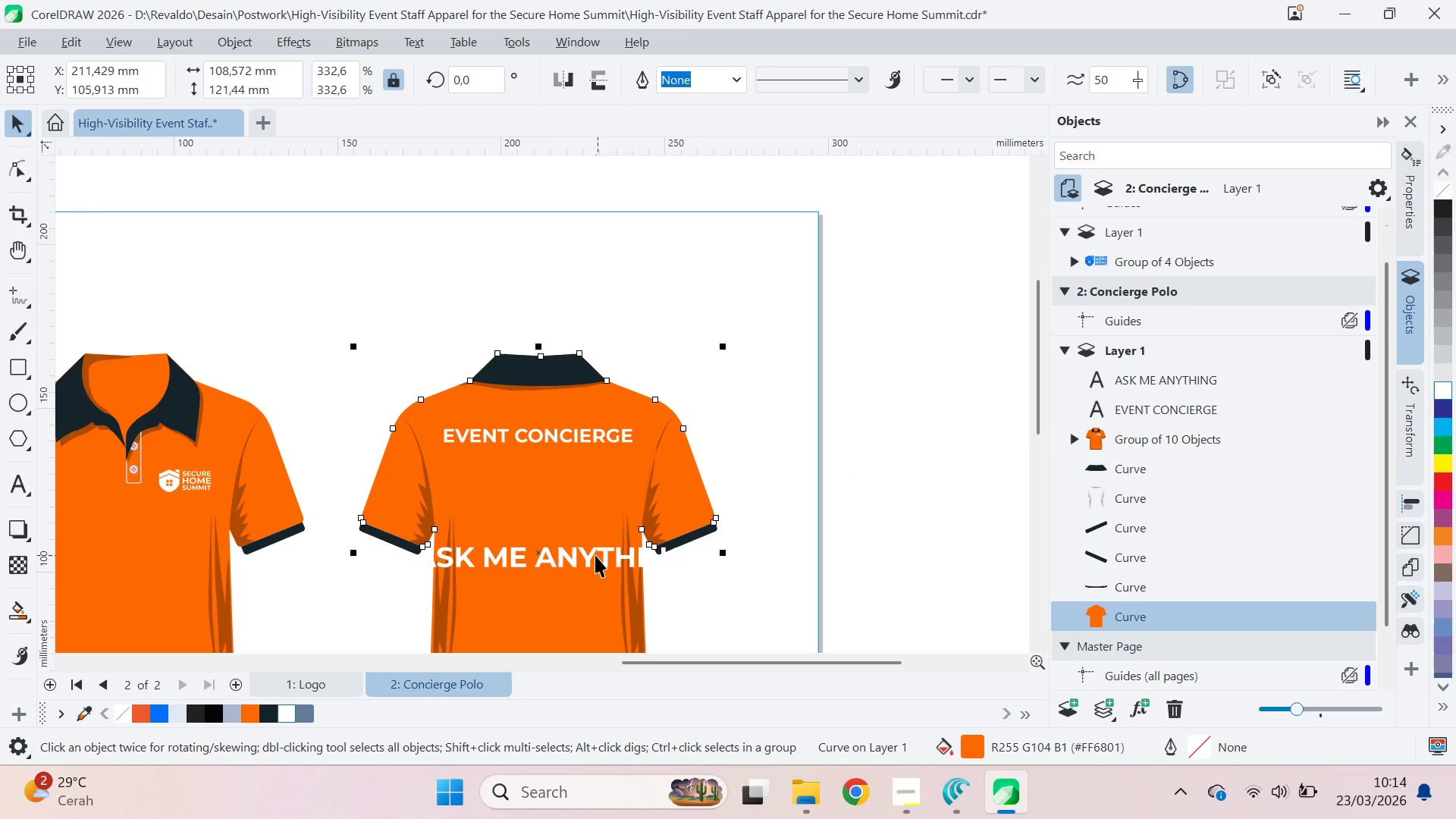 
left_click([595, 554])
 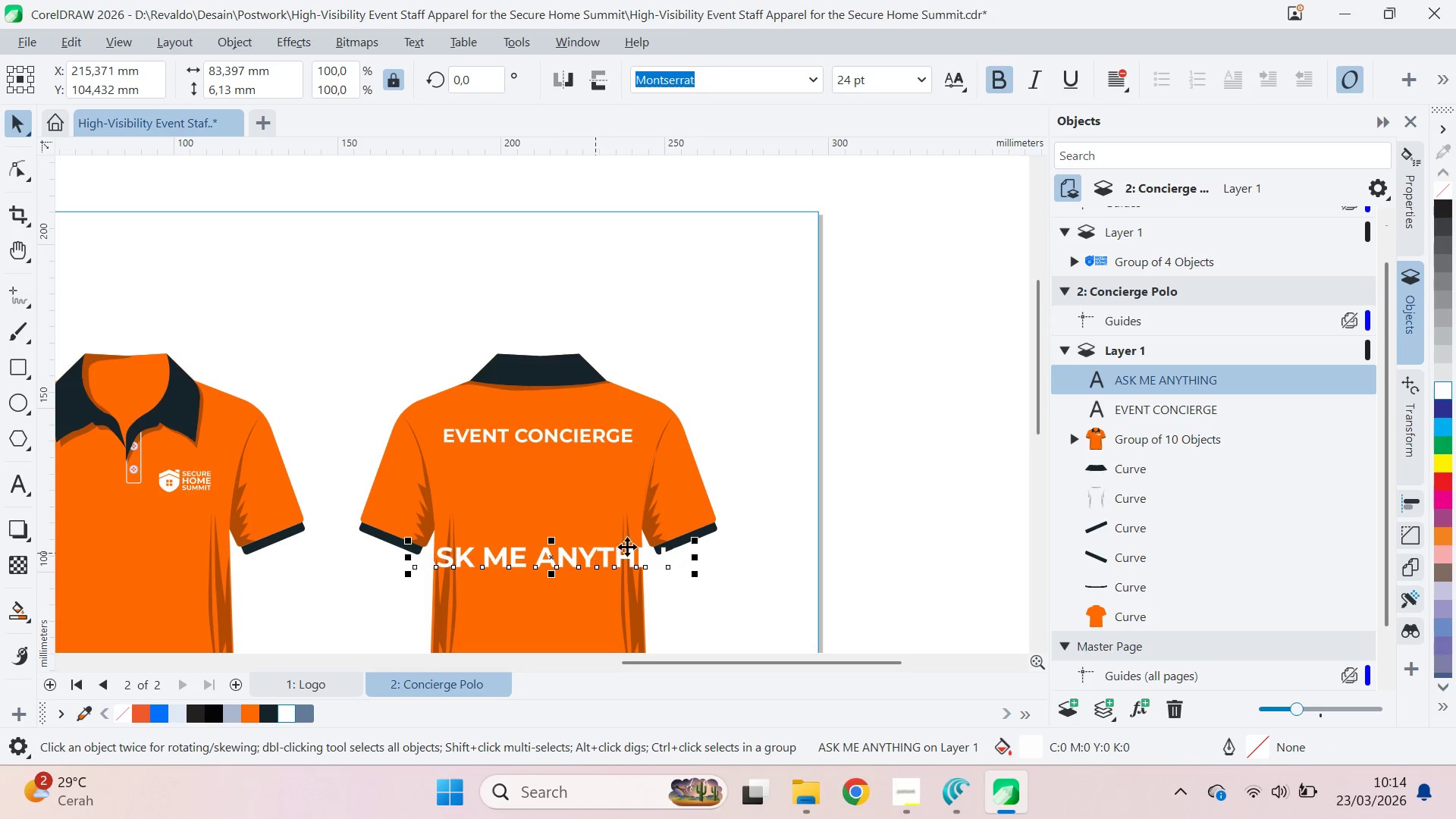 
hold_key(key=ShiftLeft, duration=1.51)
left_click_drag(start_coordinate=[695, 574], to_coordinate=[645, 595])
 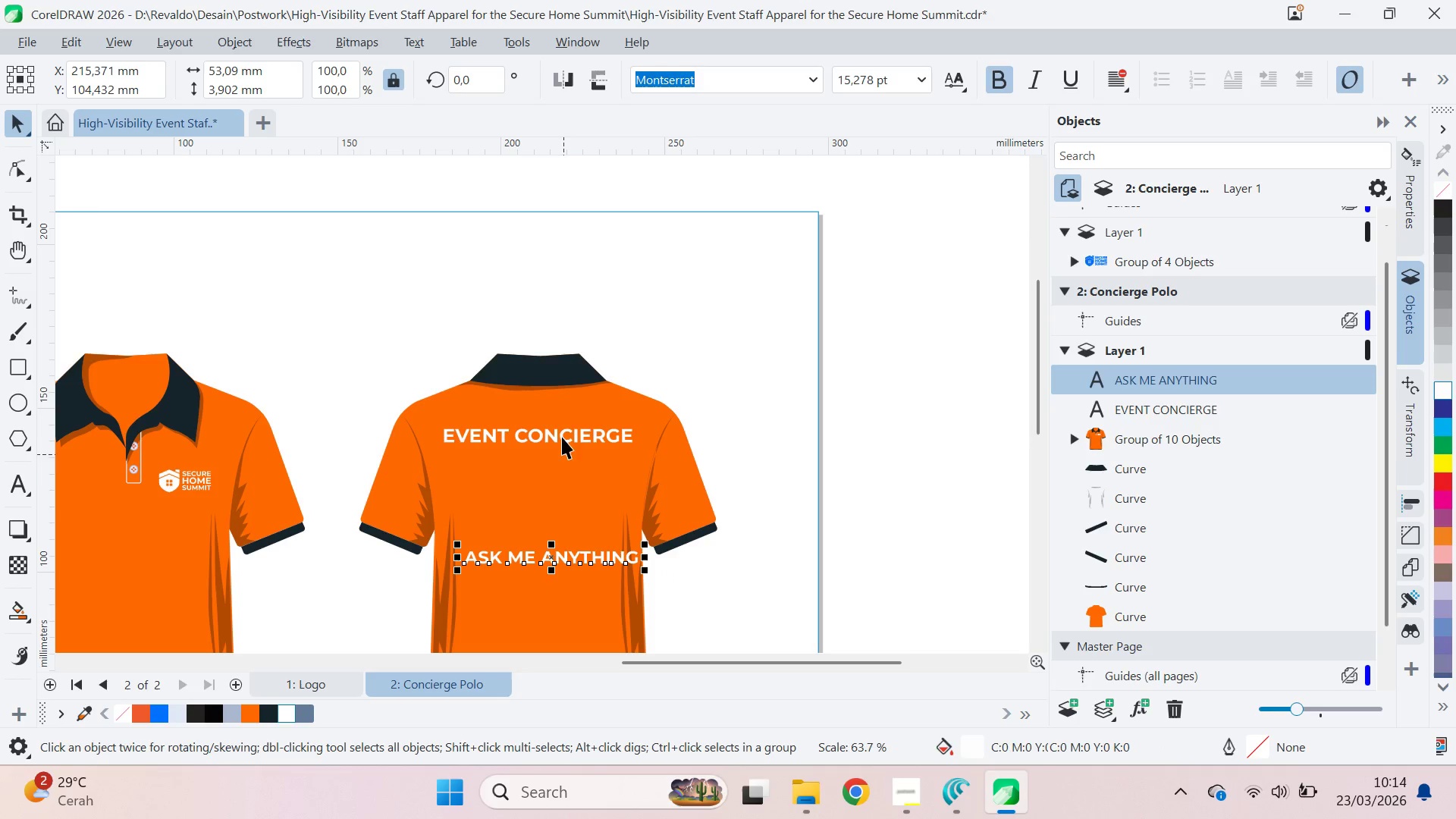 
hold_key(key=ShiftLeft, duration=1.52)
left_click([562, 435])
 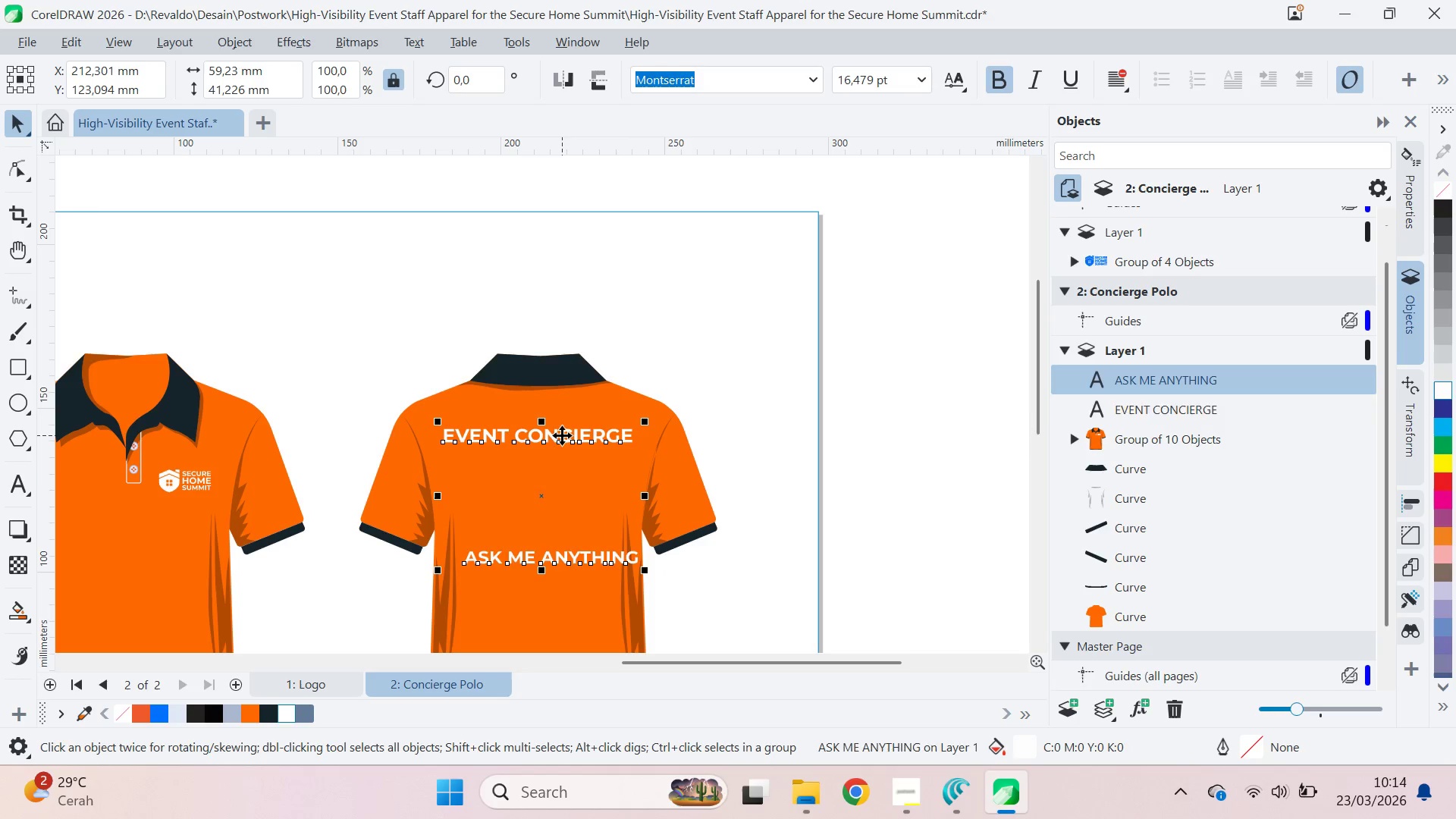 
key(C)
 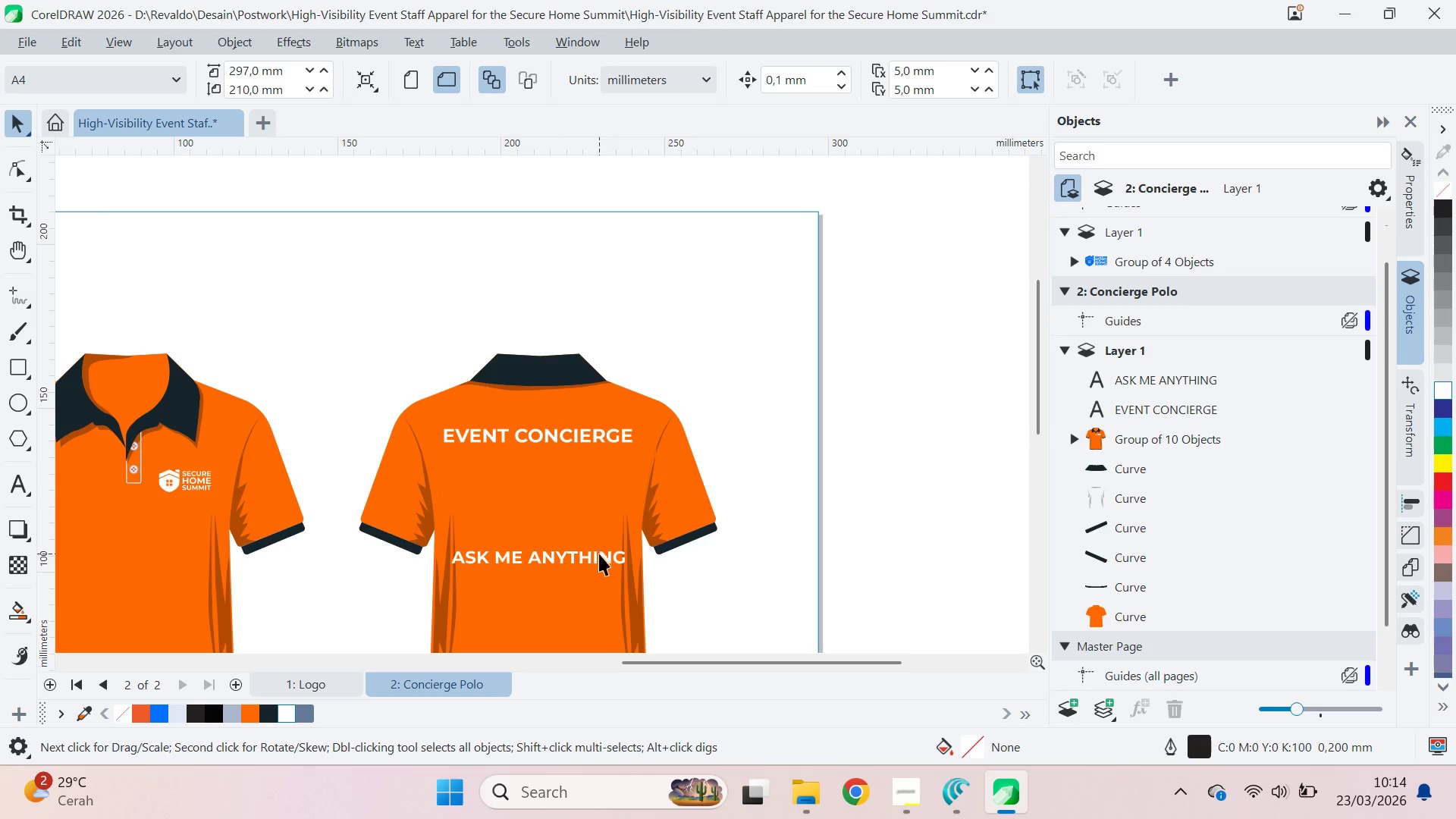 
left_click_drag(start_coordinate=[582, 557], to_coordinate=[581, 460])
 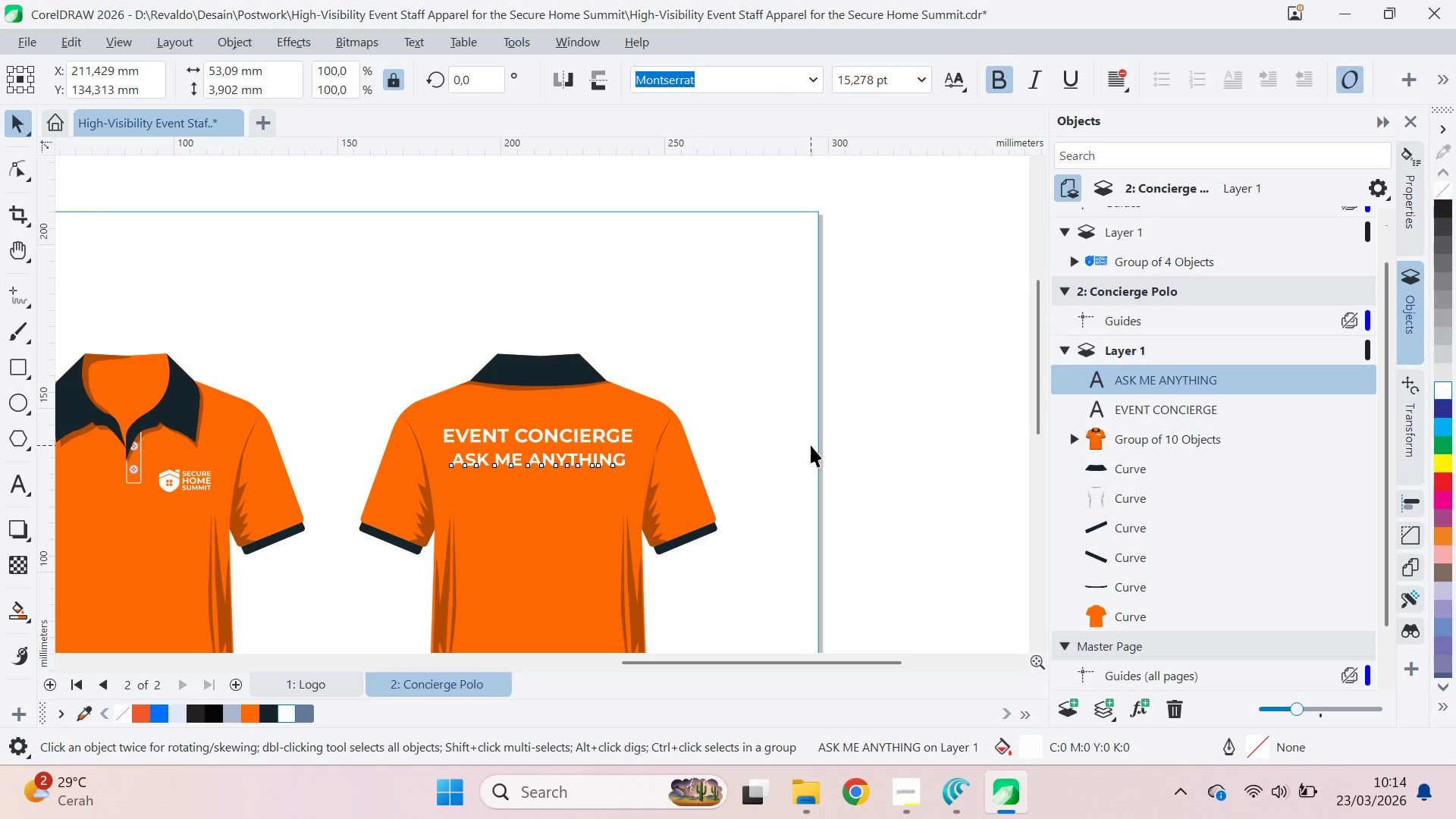 
hold_key(key=ShiftLeft, duration=1.5)
 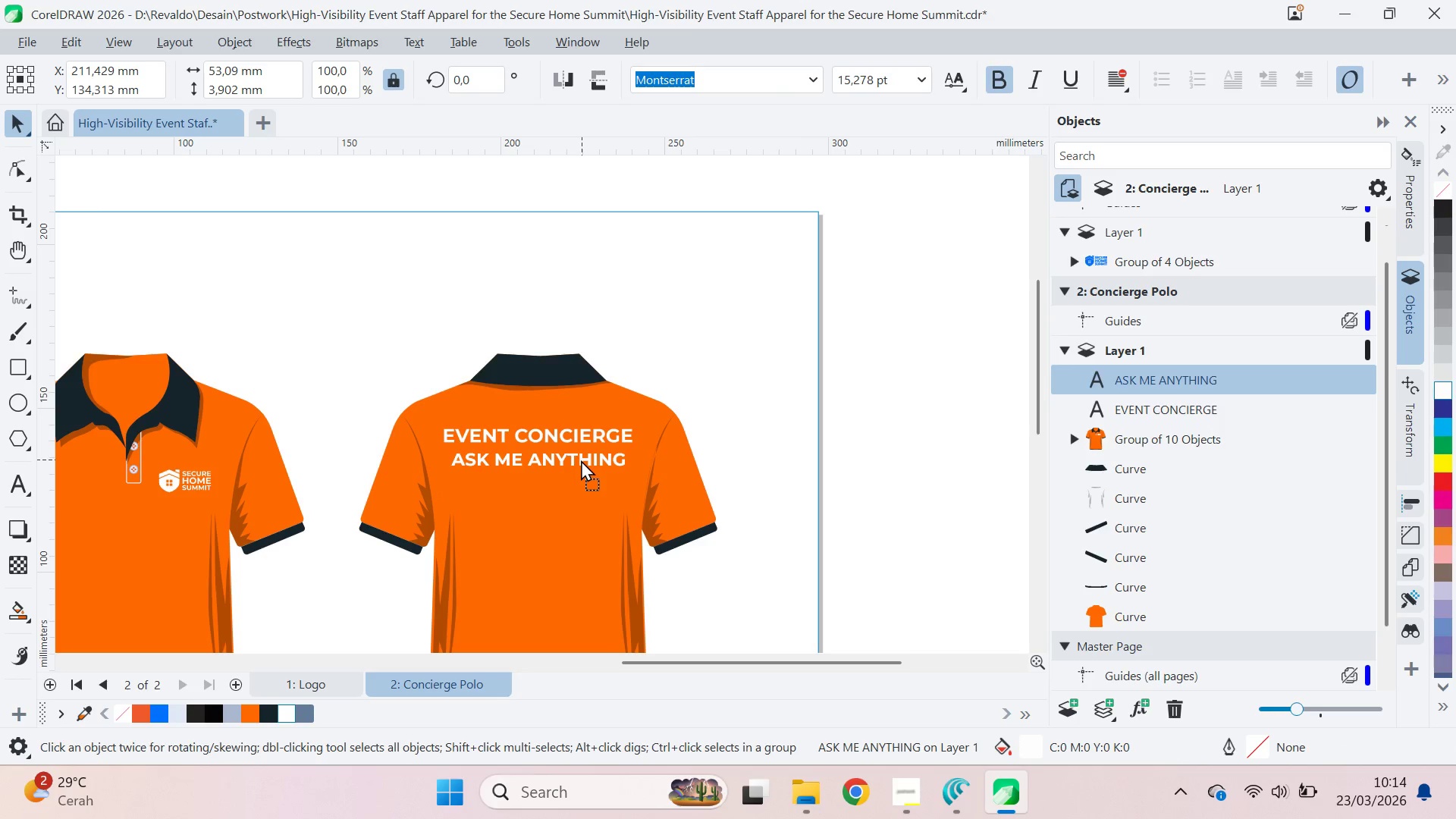 
hold_key(key=ShiftLeft, duration=0.97)
 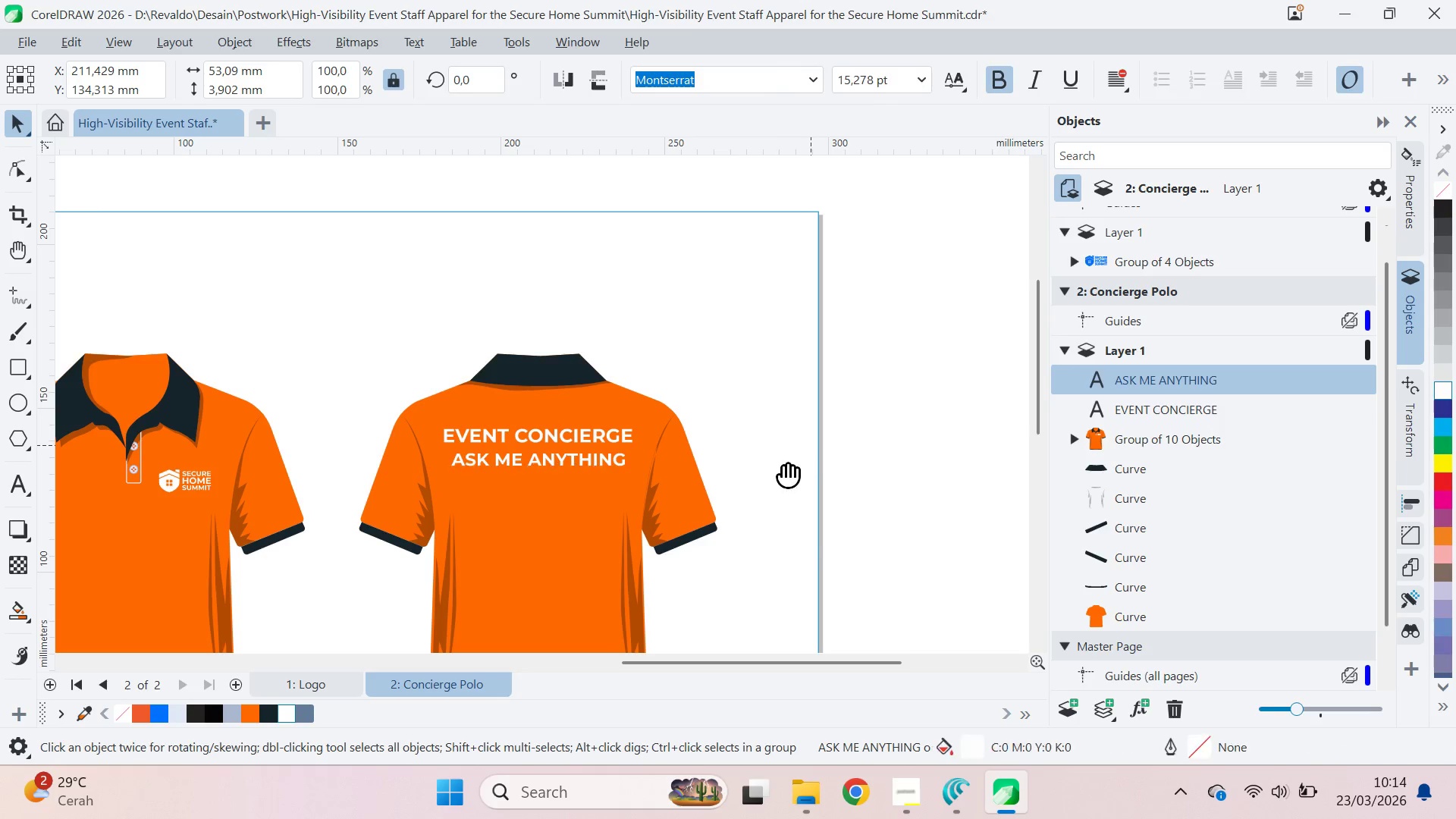 
type(qv)
 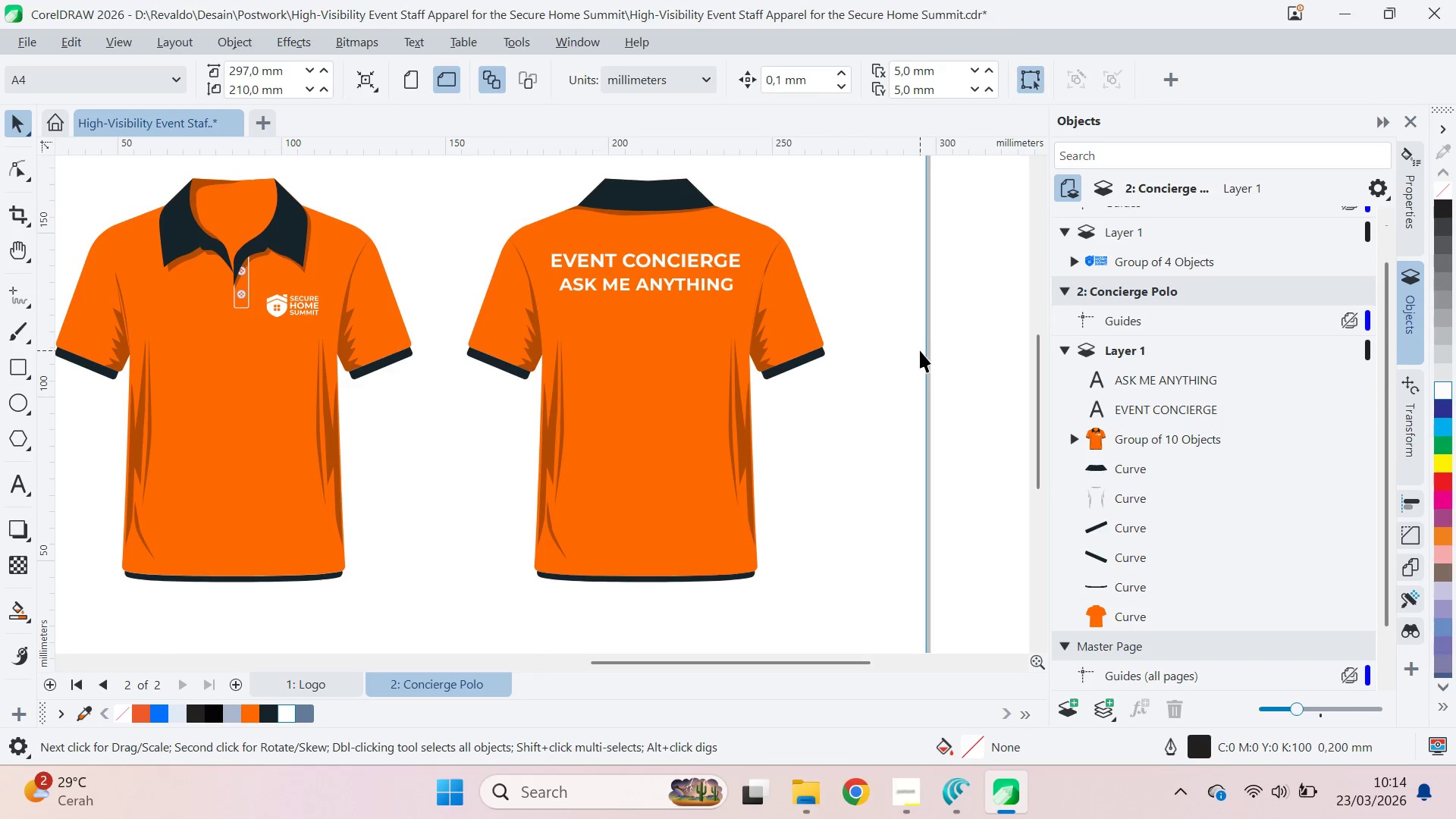 
left_click_drag(start_coordinate=[776, 470], to_coordinate=[883, 295])
 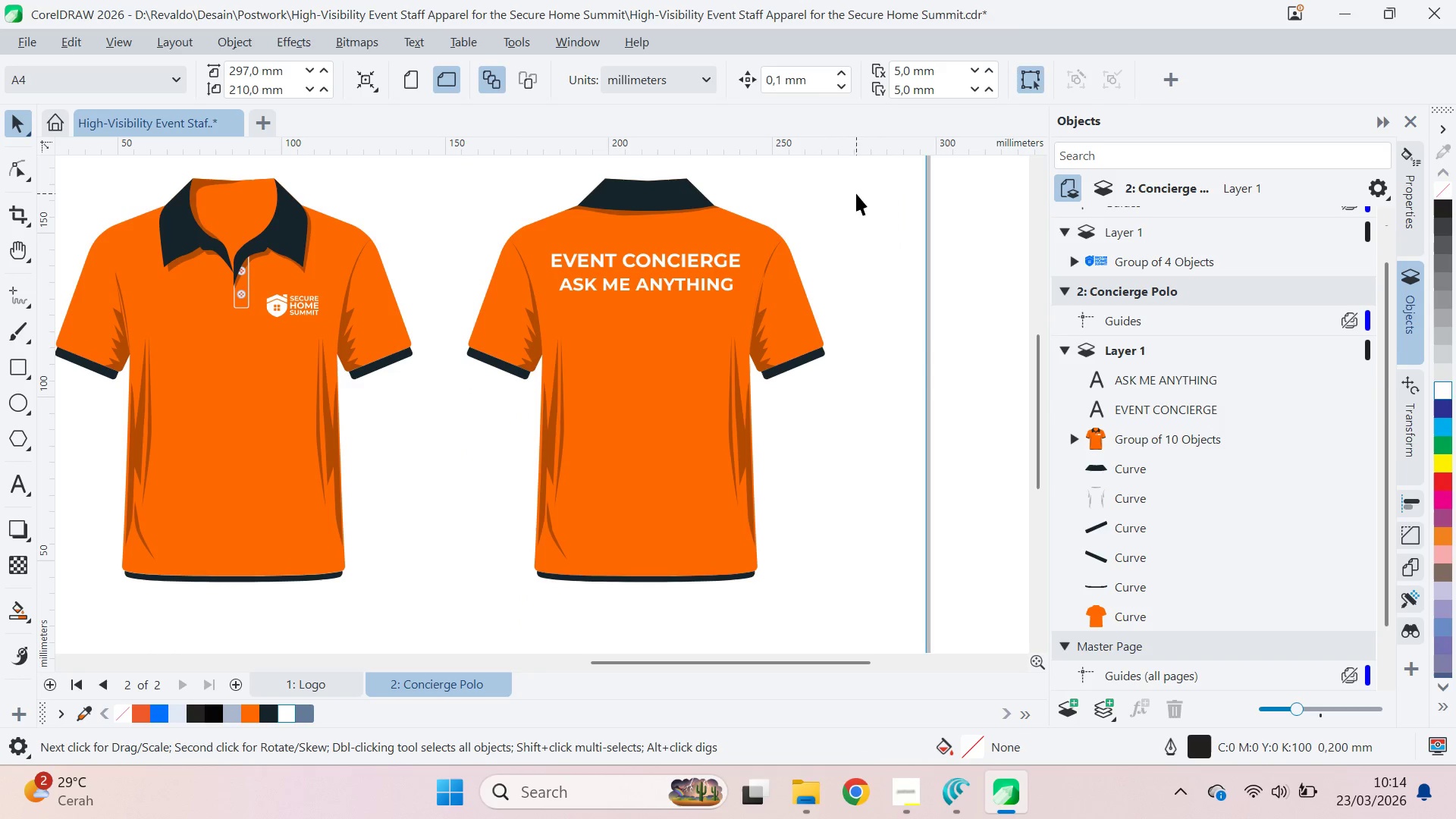 
left_click_drag(start_coordinate=[879, 238], to_coordinate=[505, 316])
 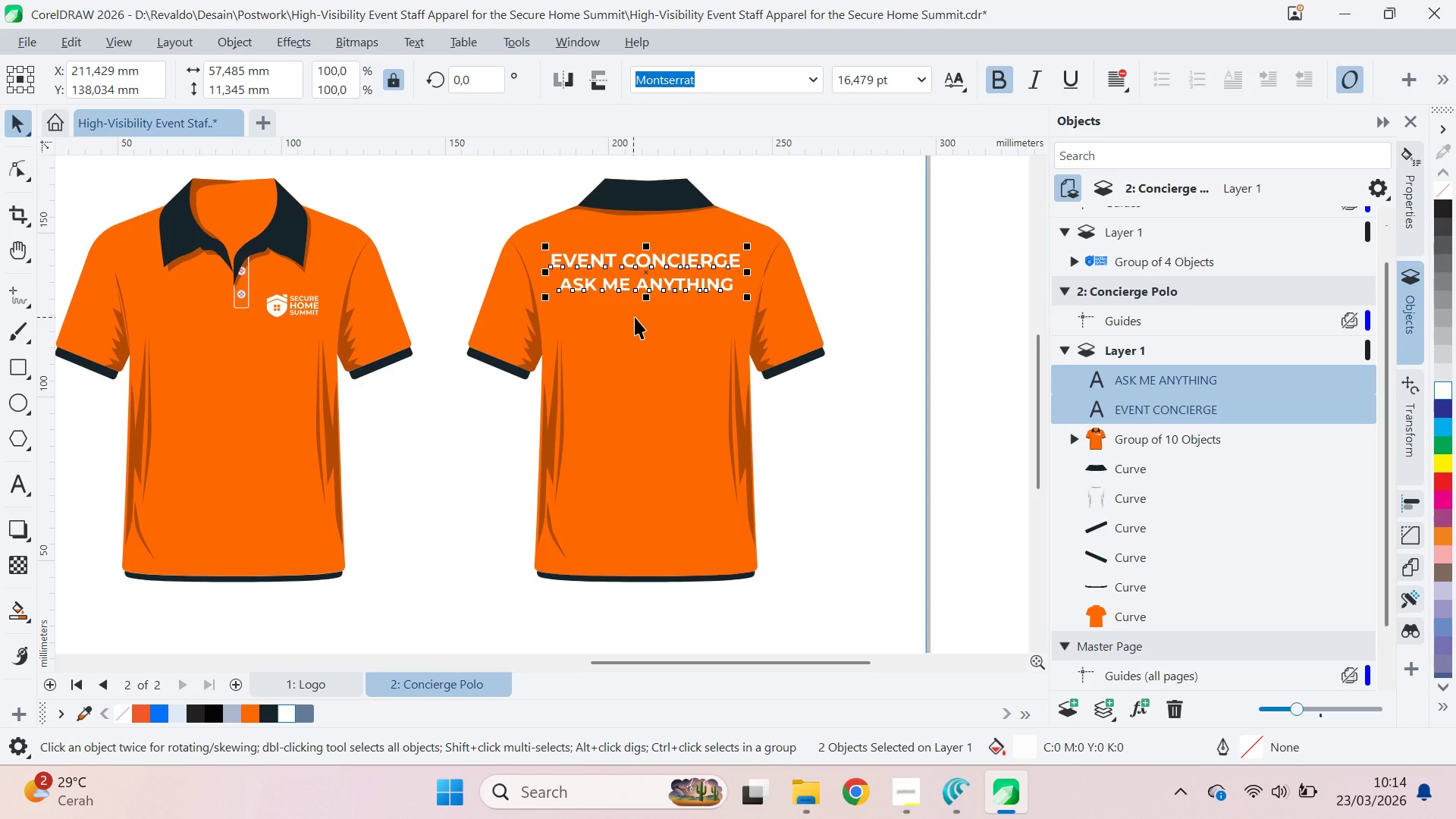 
key(ArrowUp)
 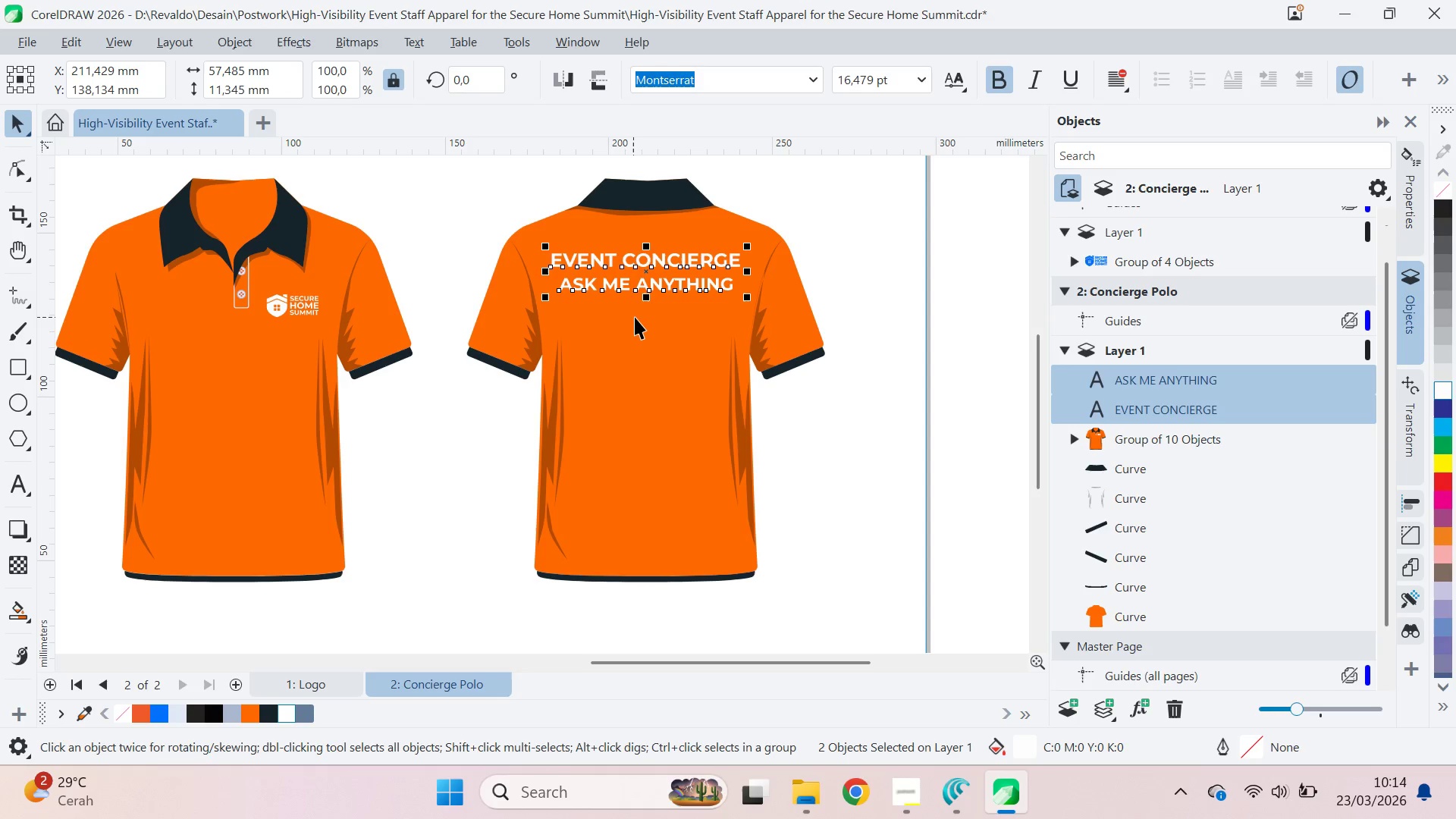 
key(ArrowDown)
 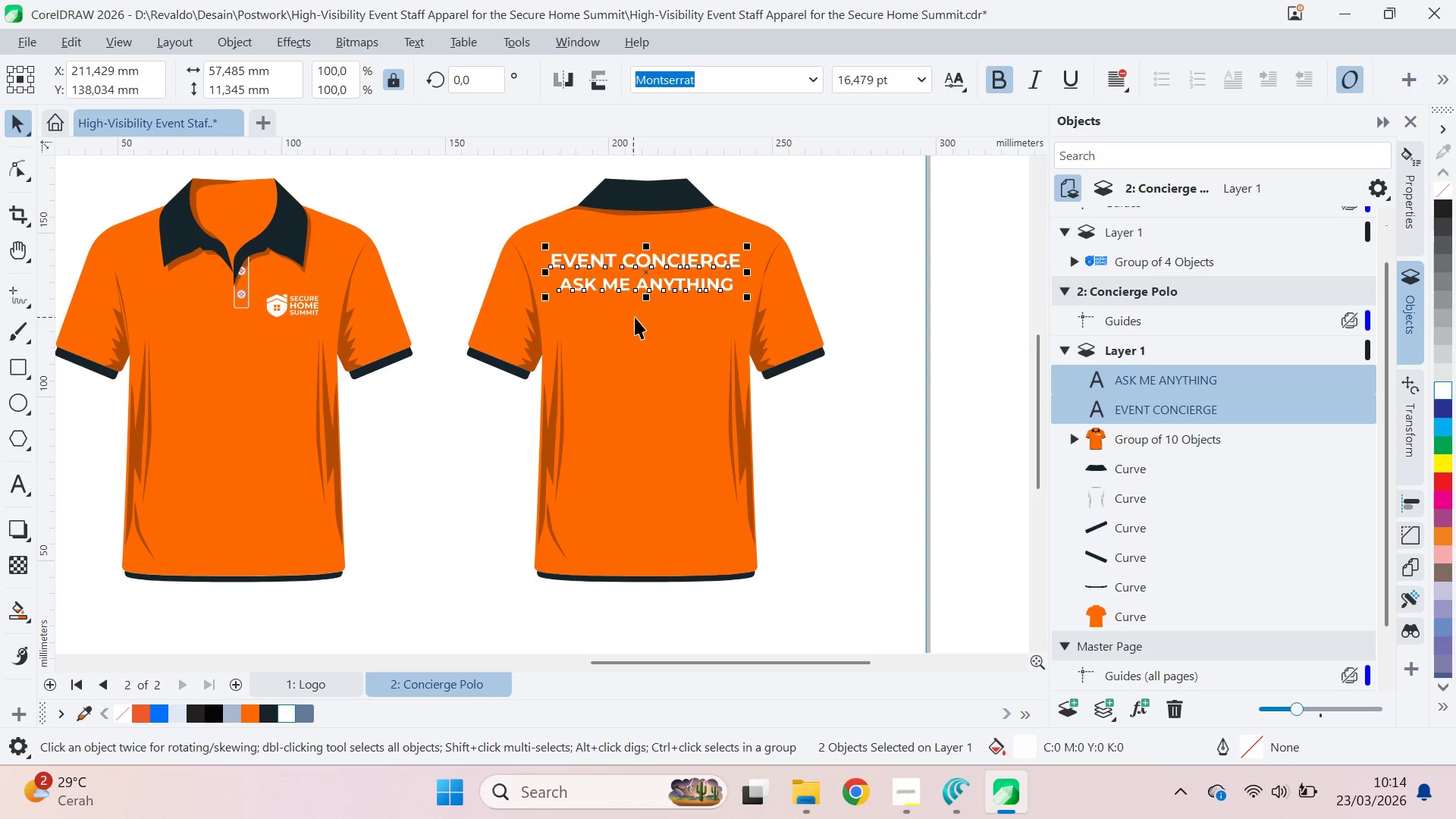 
key(ArrowDown)
 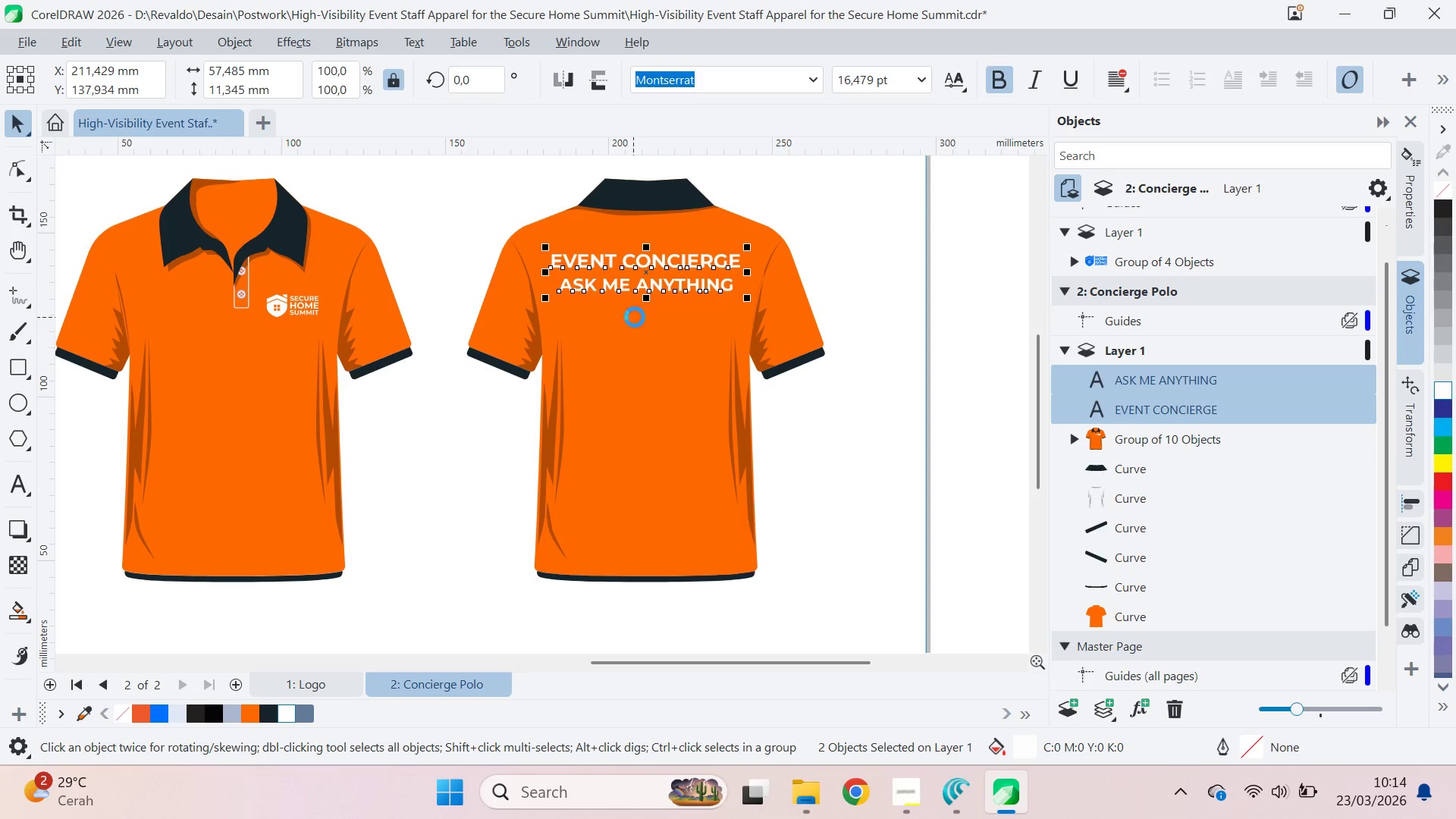 
key(ArrowDown)
 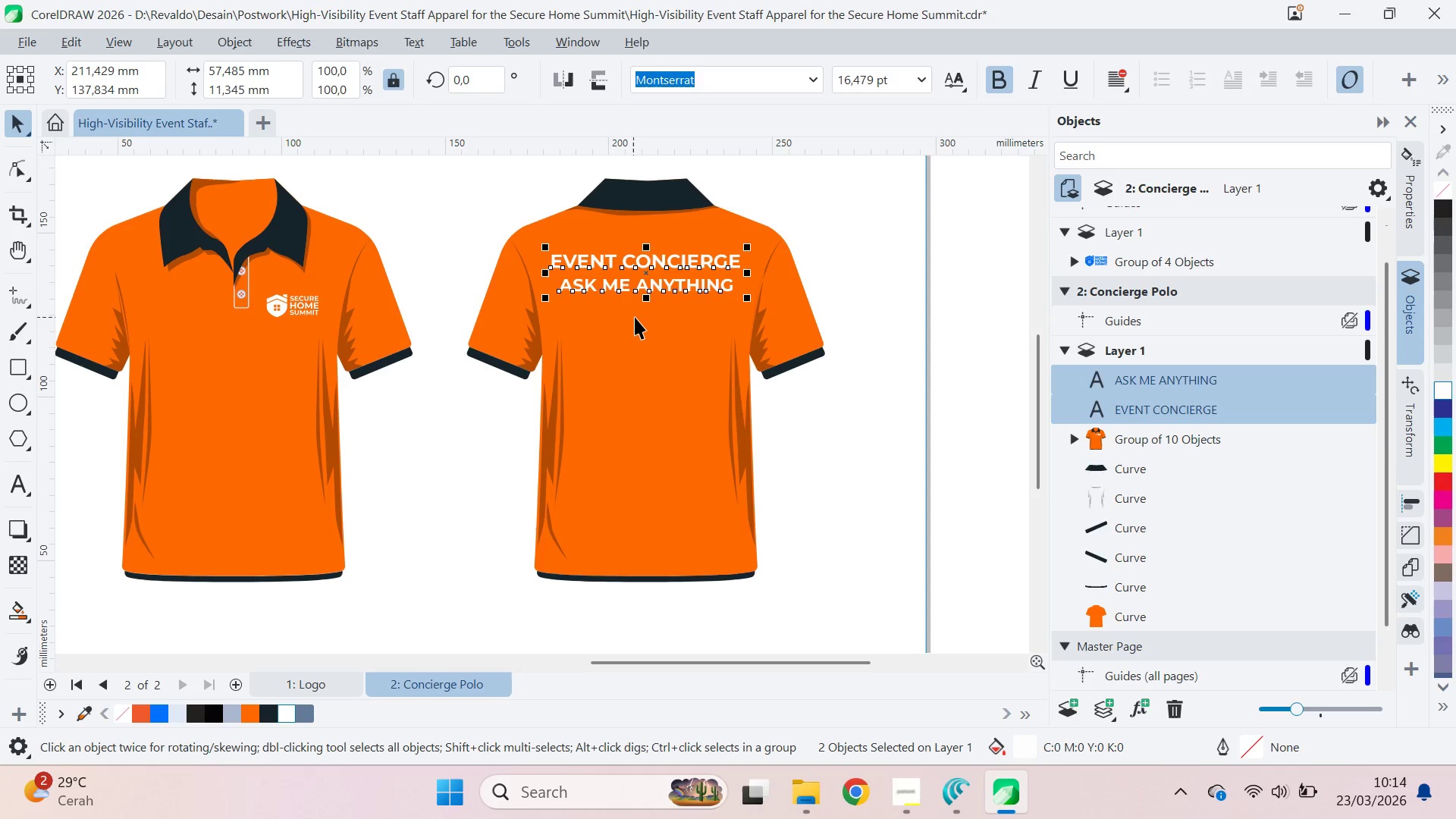 
key(ArrowUp)
 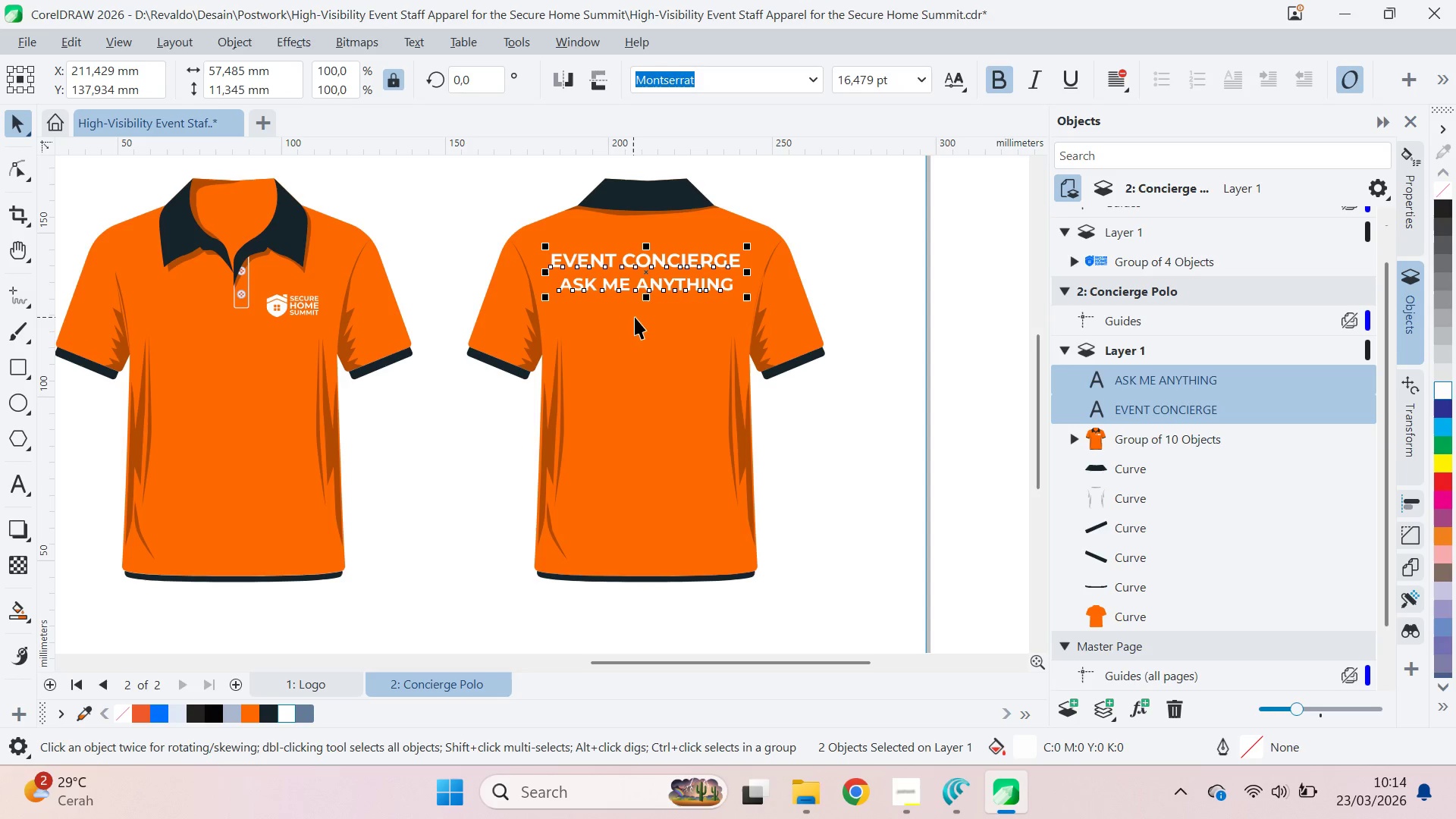 
key(ArrowUp)
 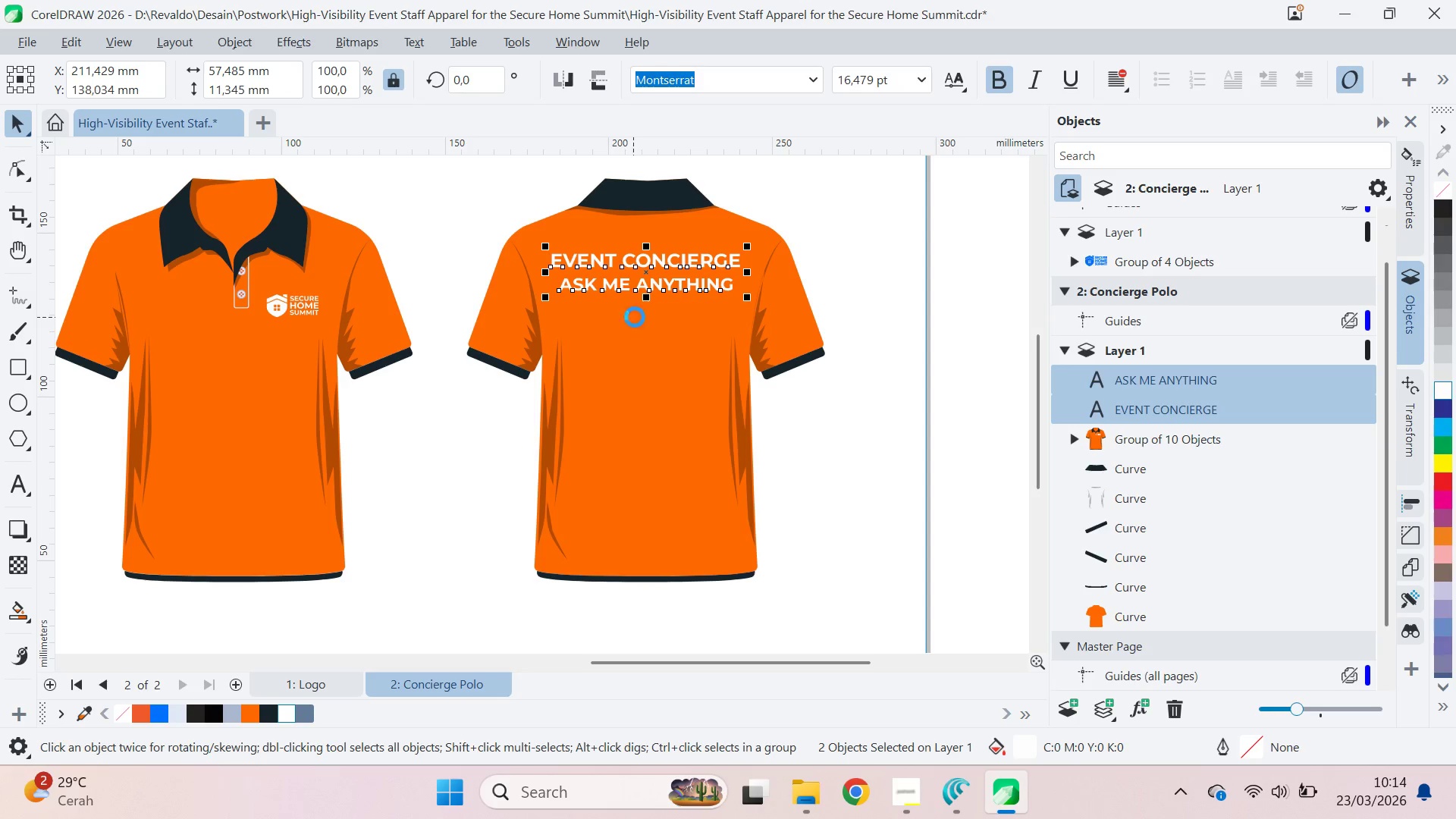 
key(ArrowUp)
 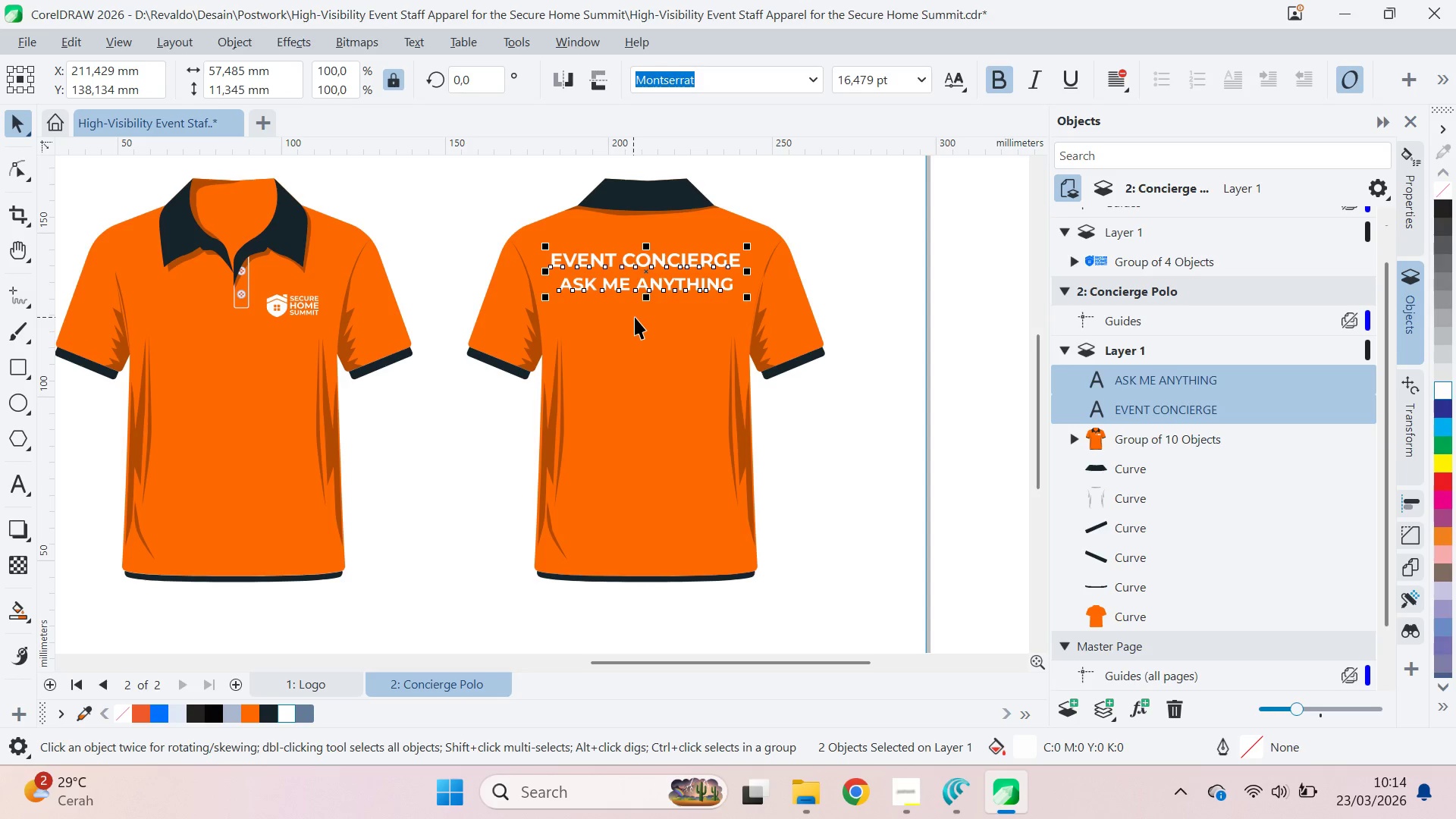 
key(ArrowUp)
 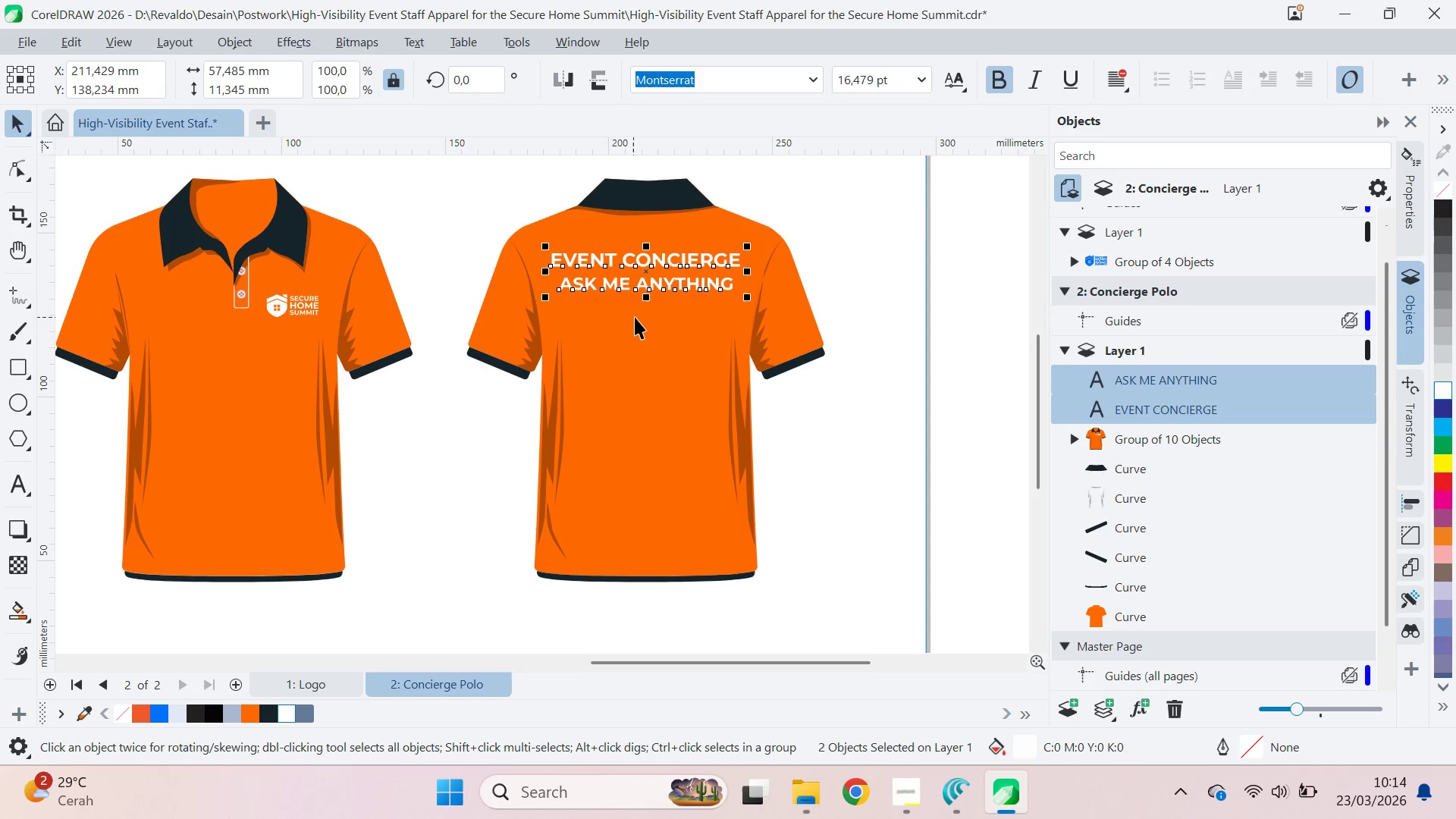 
key(ArrowUp)
 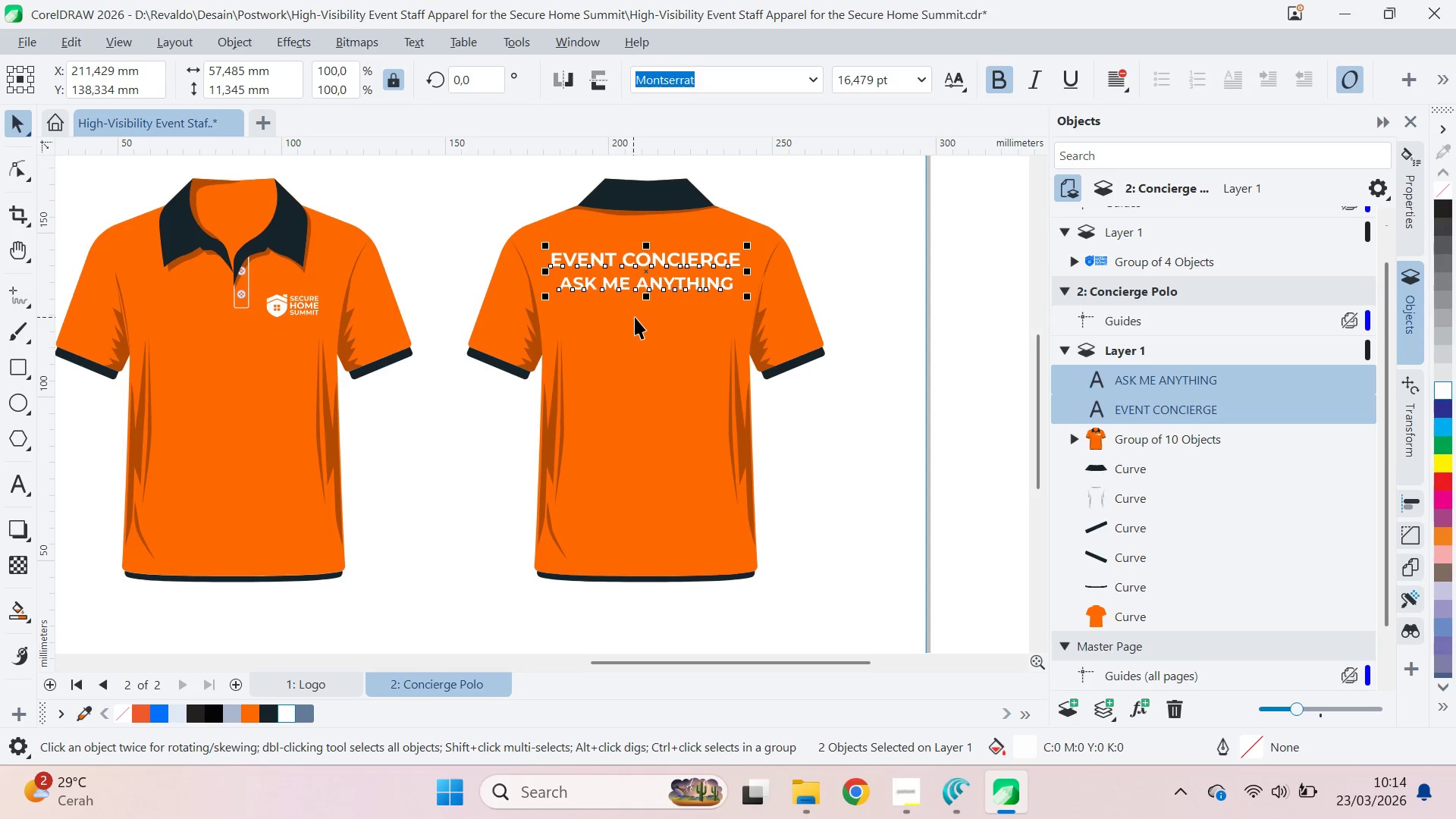 
key(Alt+Tab)
 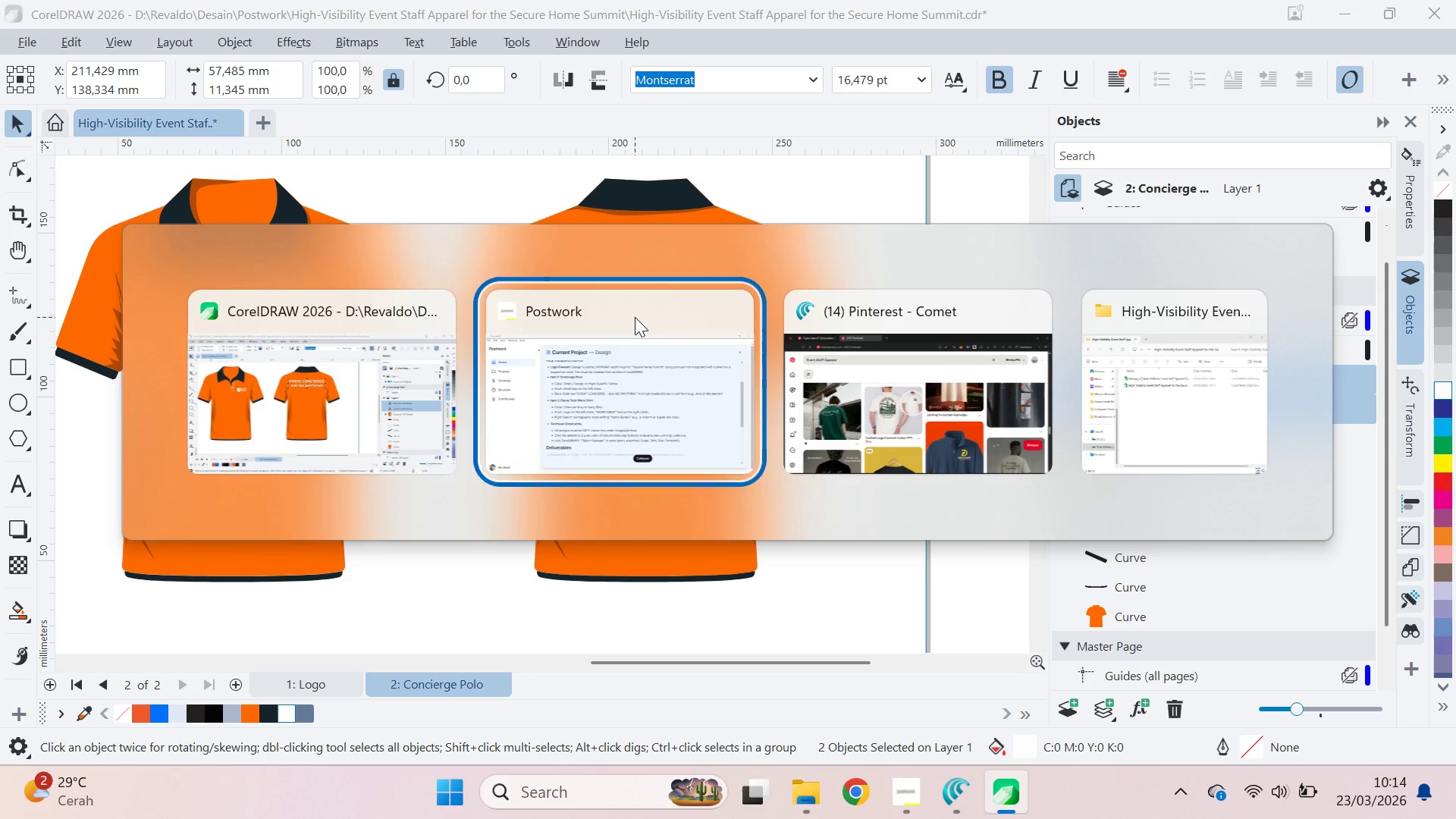 
key(Alt+Tab)
 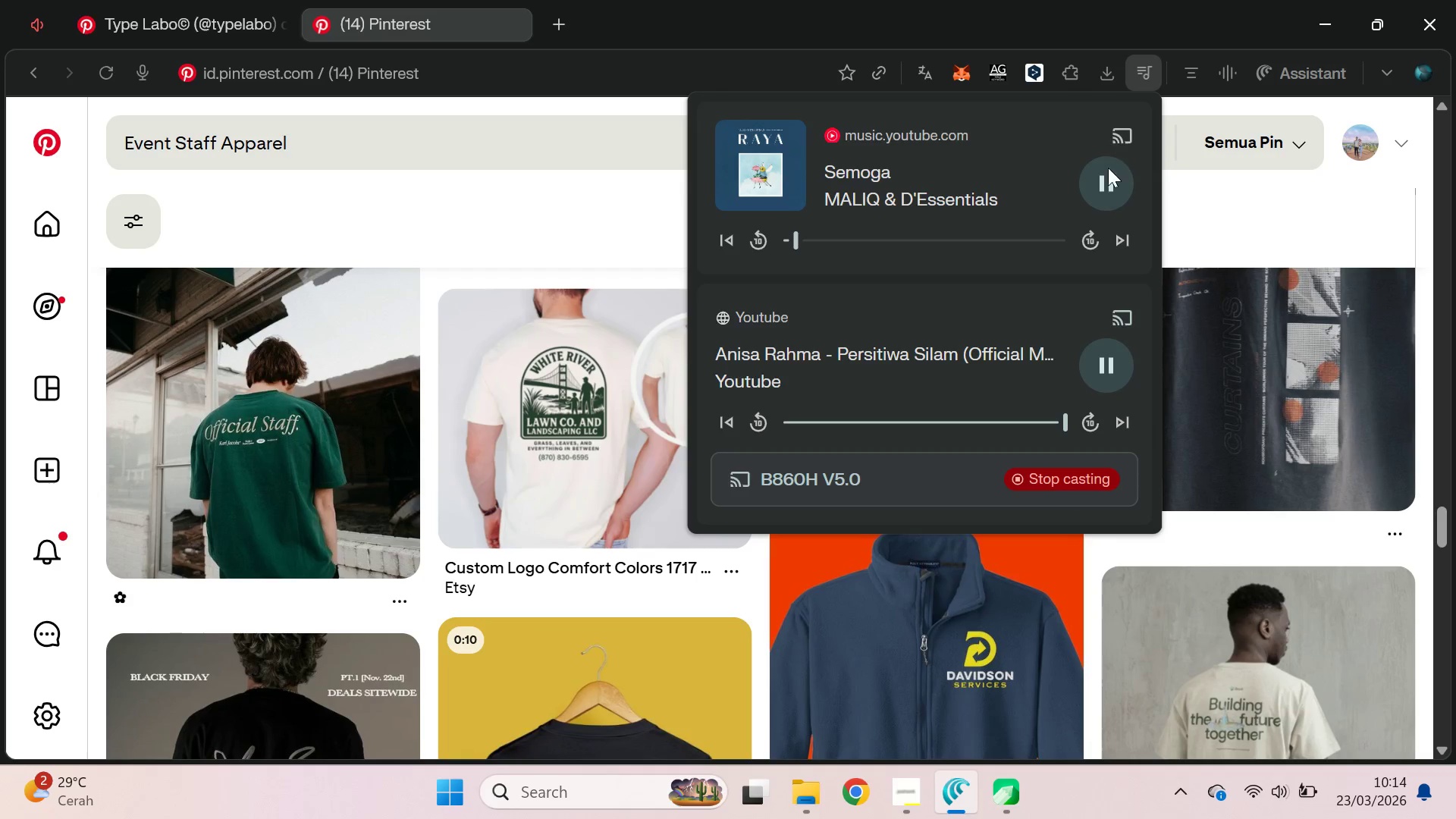 
left_click([1128, 244])
 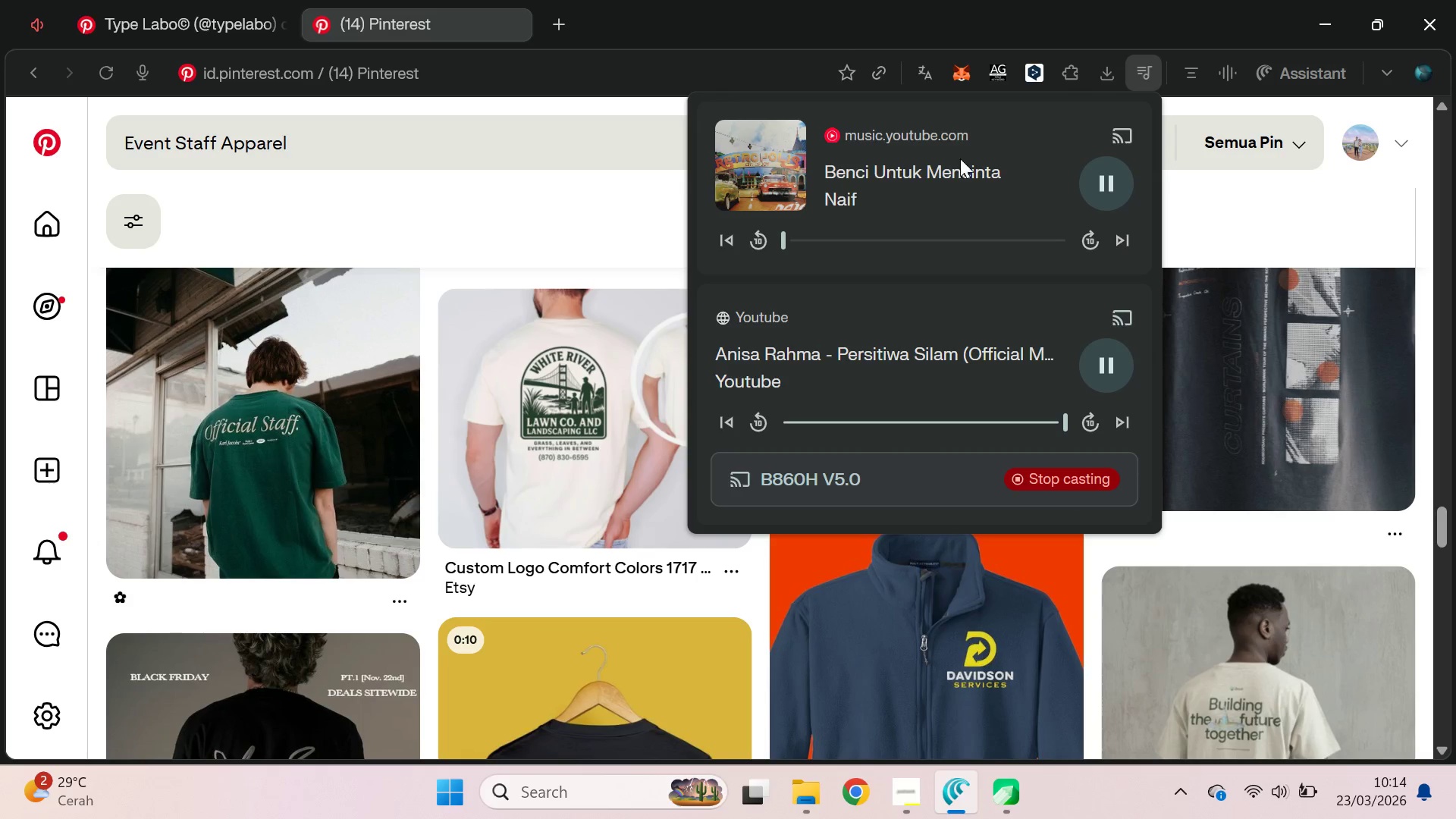 
scroll: coordinate [790, 204], scroll_direction: down, amount: 9.0
 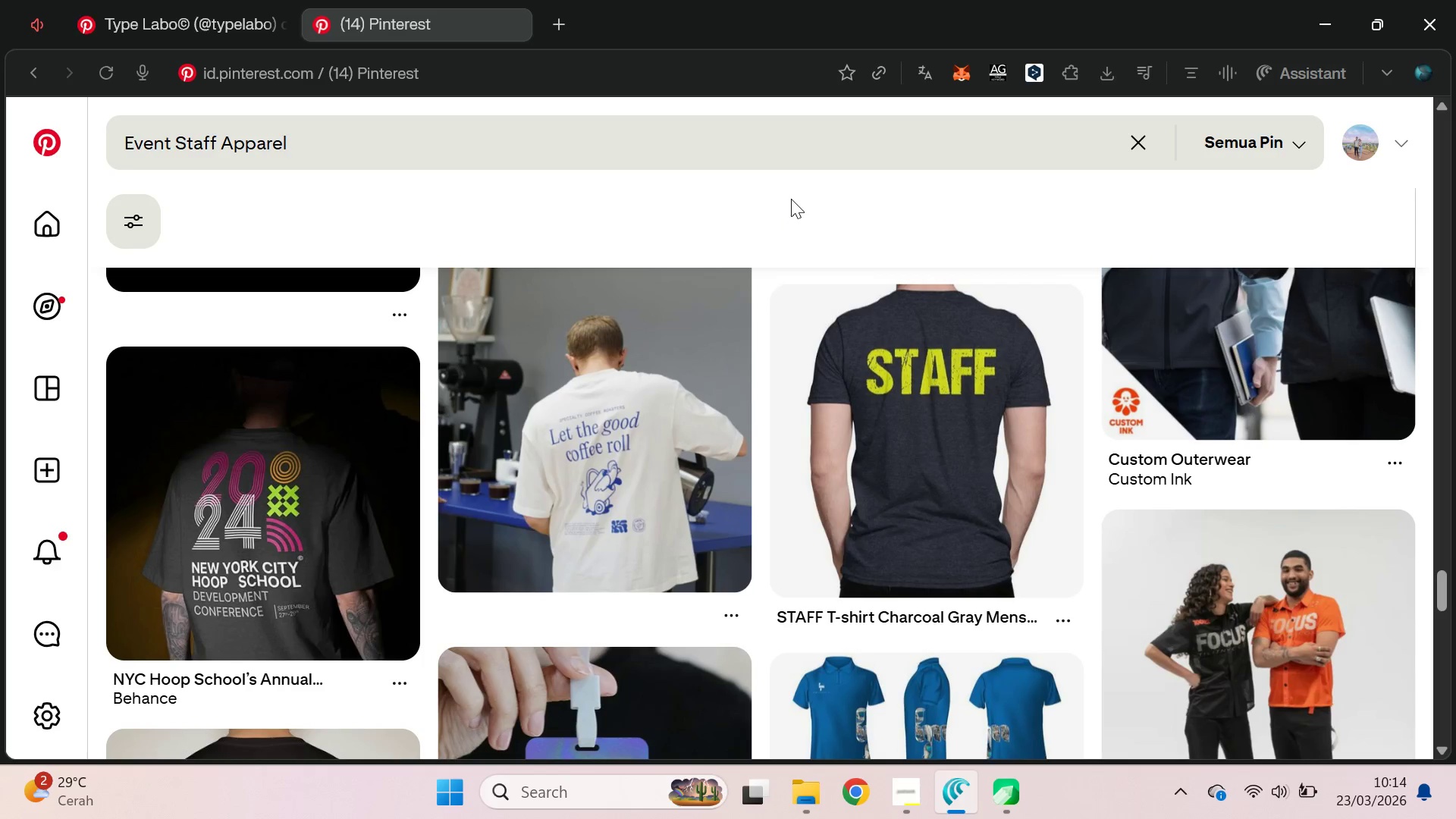 
key(Alt+AltLeft)
 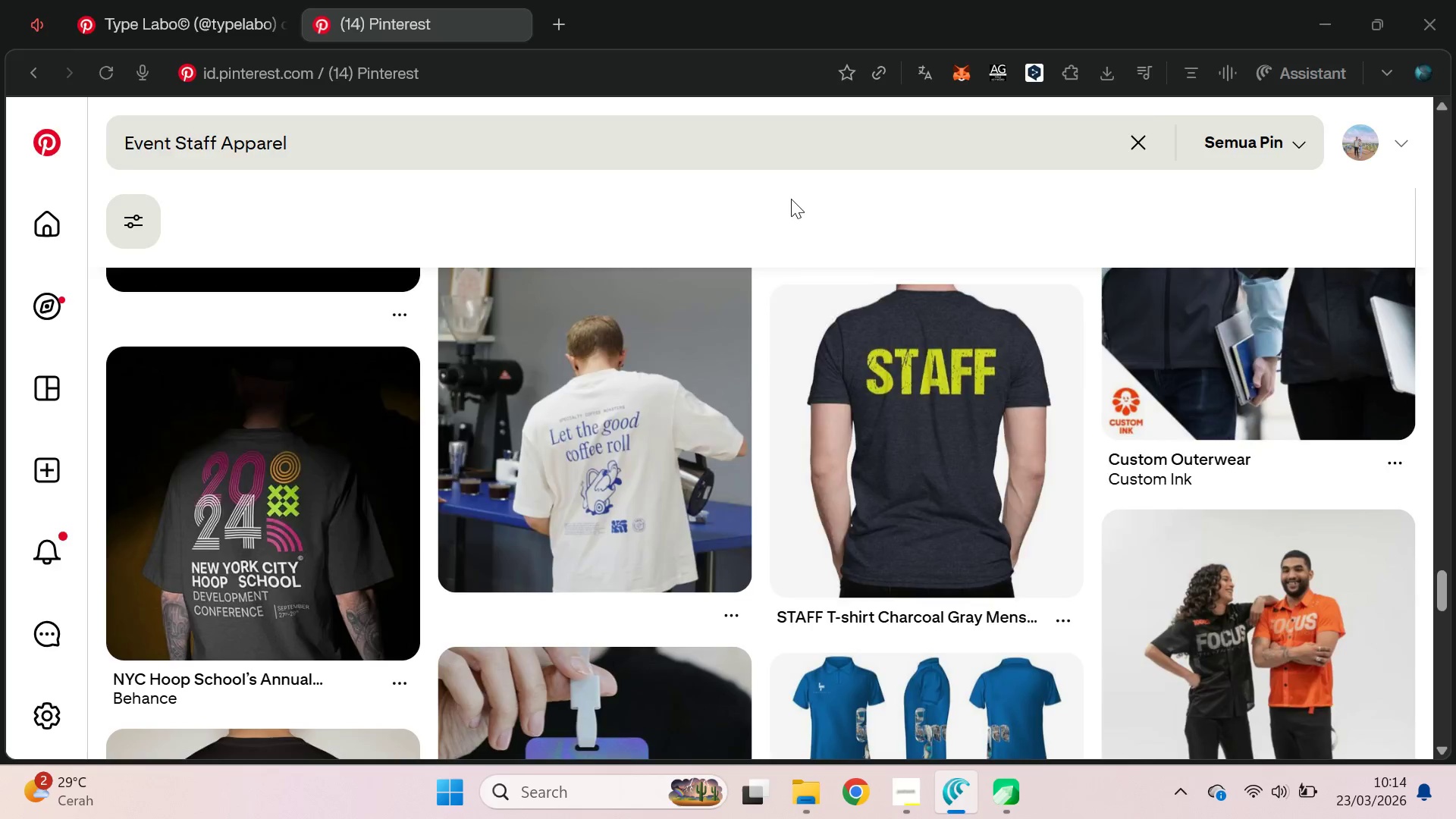 
key(Alt+Tab)
 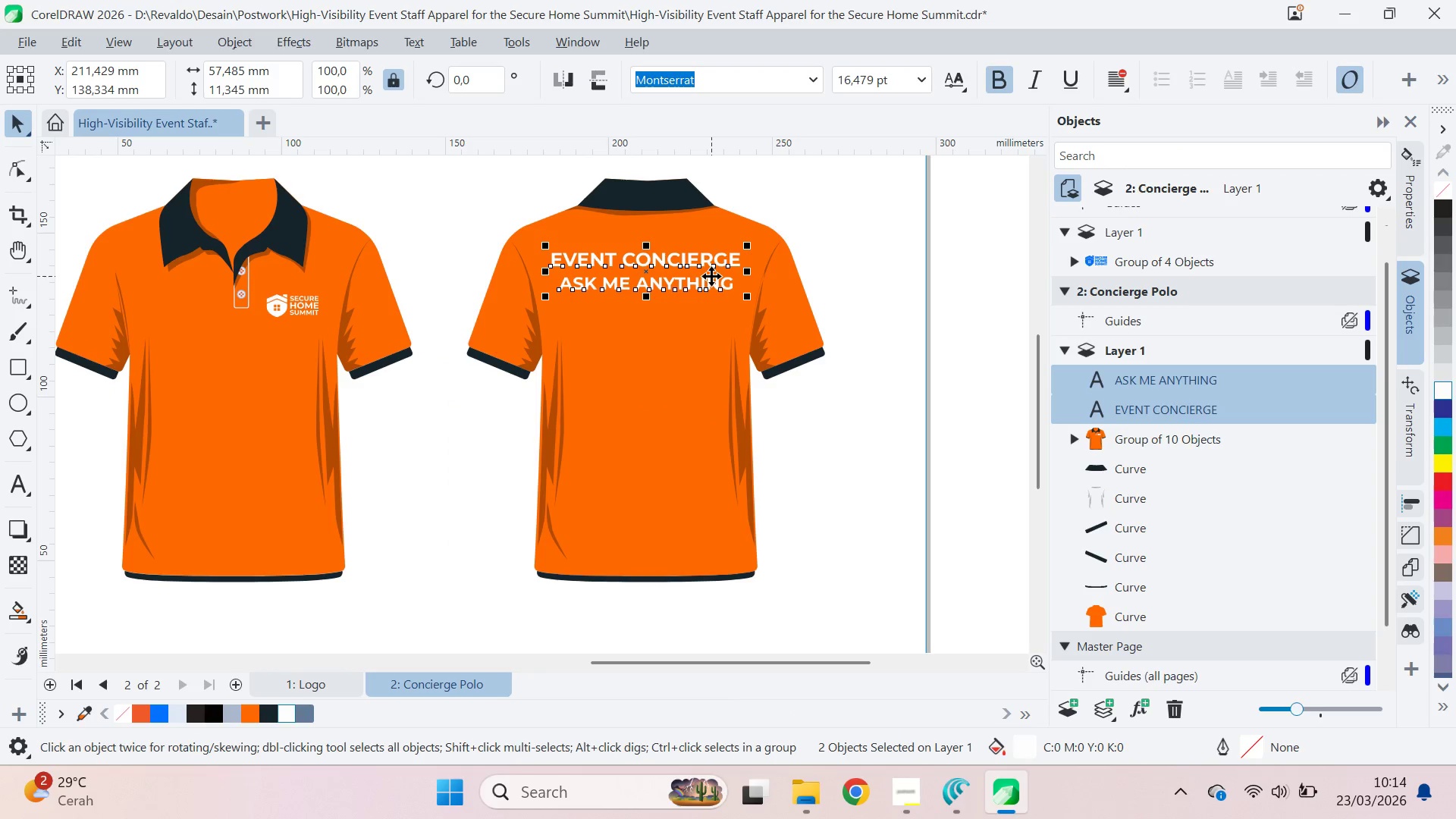 
key(Alt+AltLeft)
 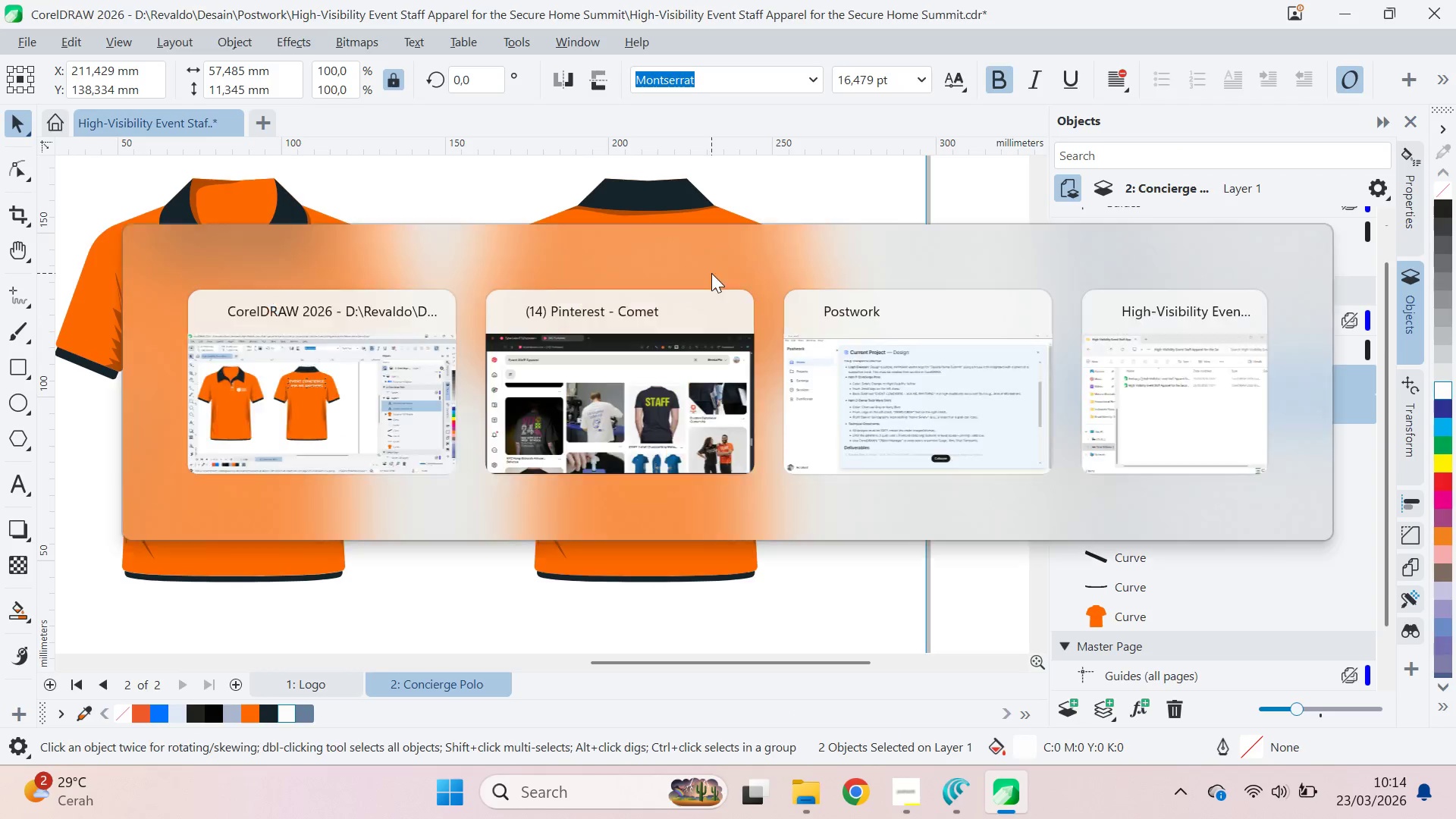 
key(Alt+Tab)
 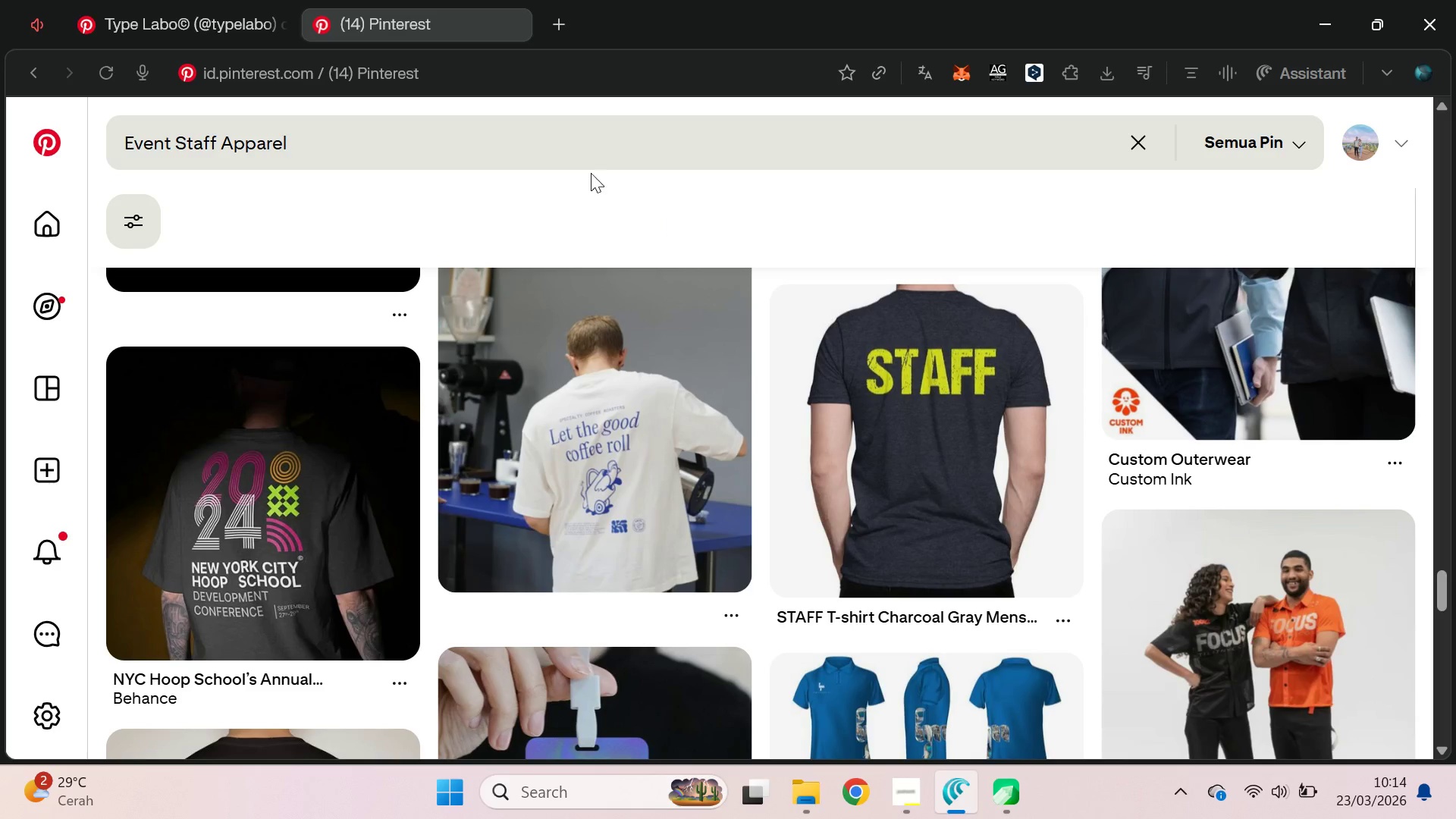 
left_click([126, 0])
 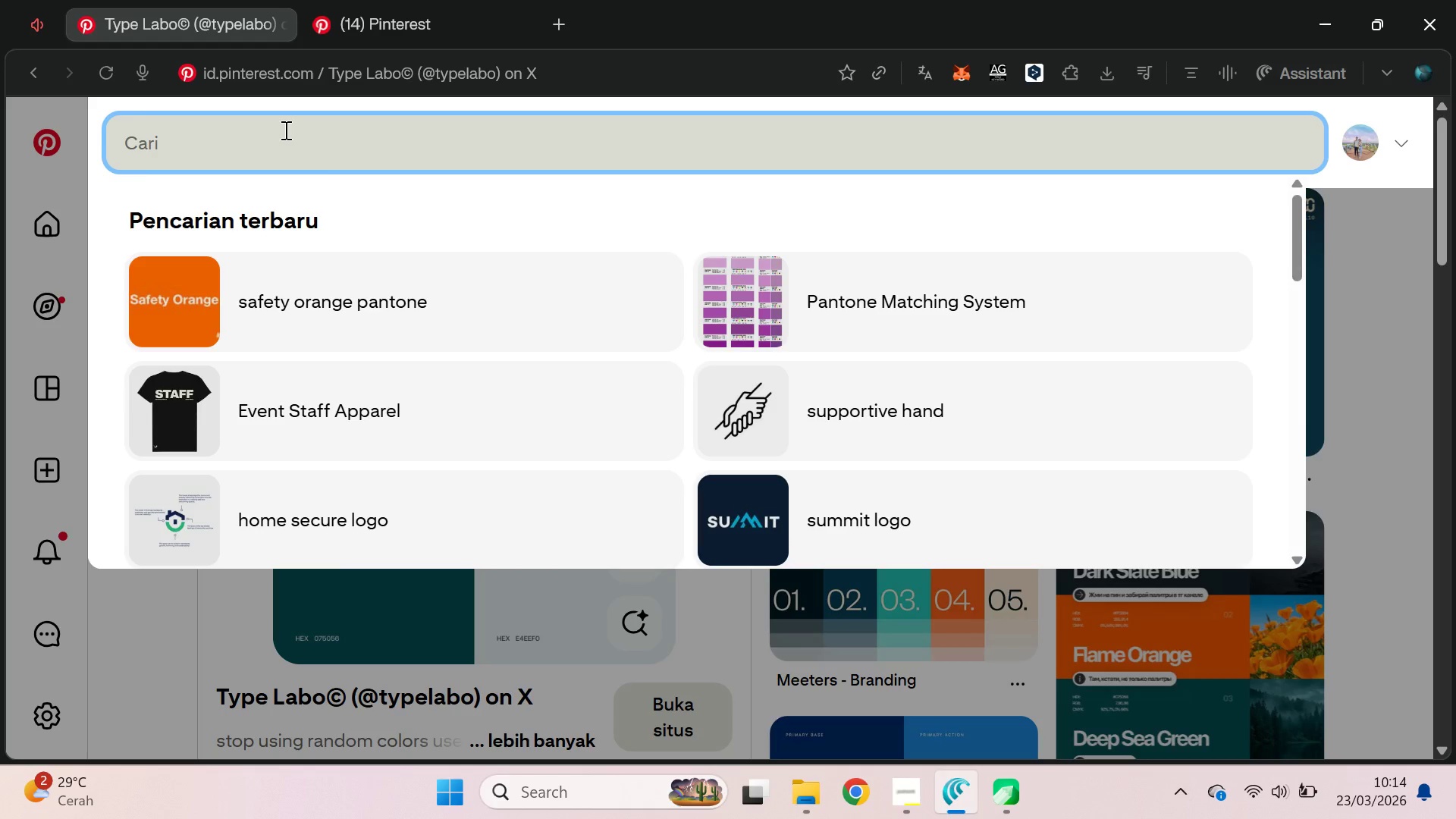 
type(pairing font scrip )
key(Backspace)
type(t)
 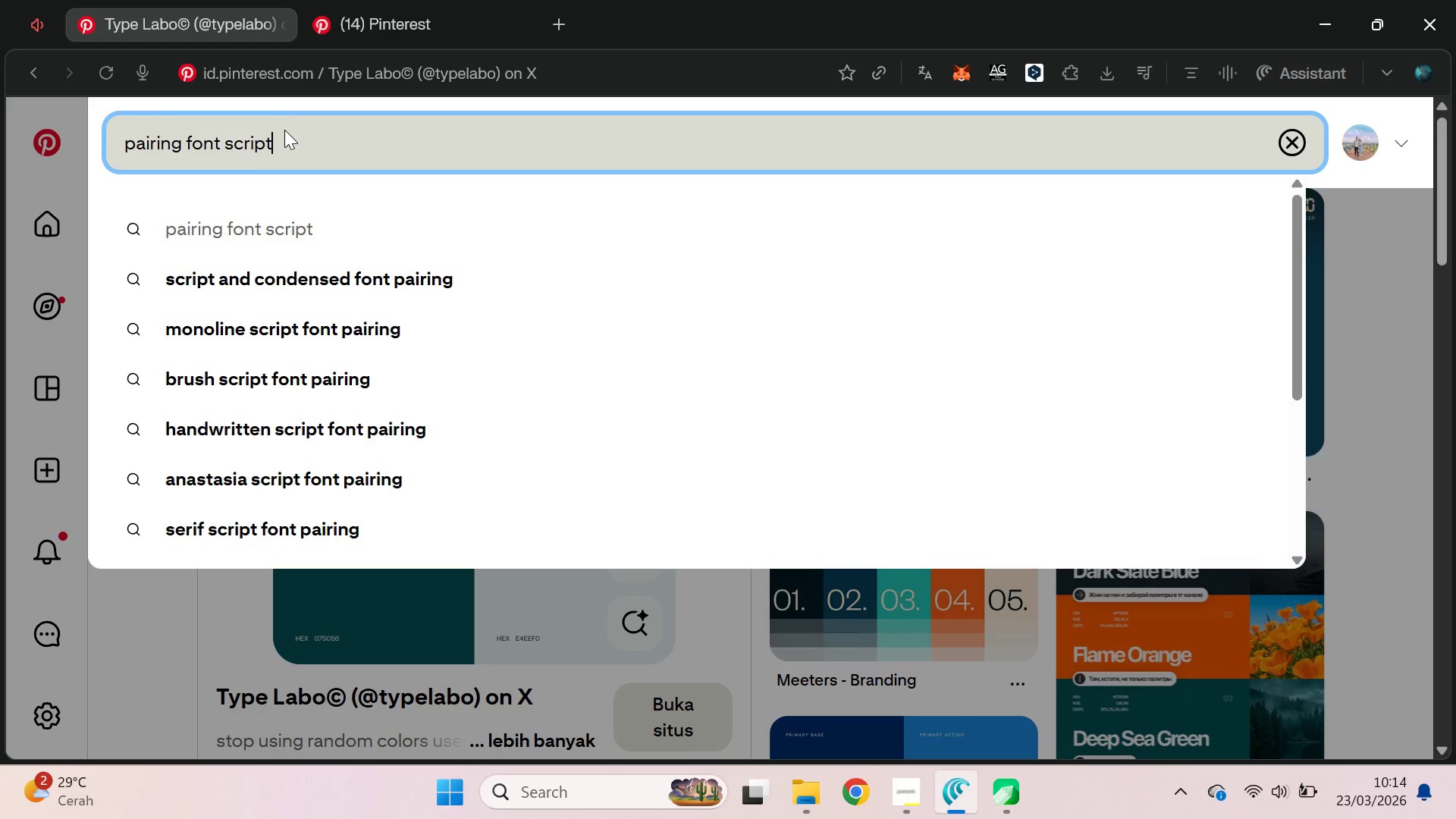 
key(Enter)
 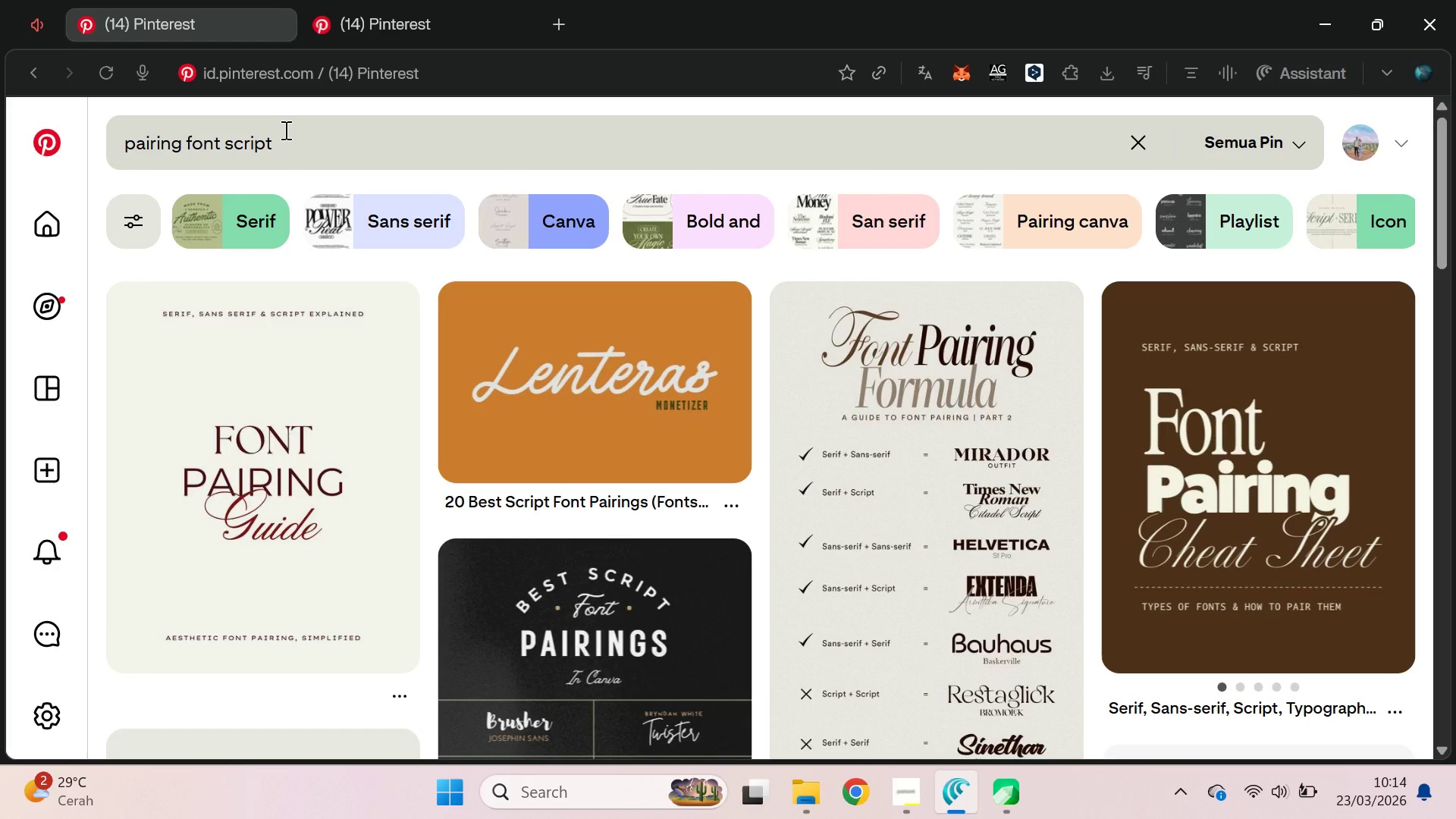 
wait(8.84)
 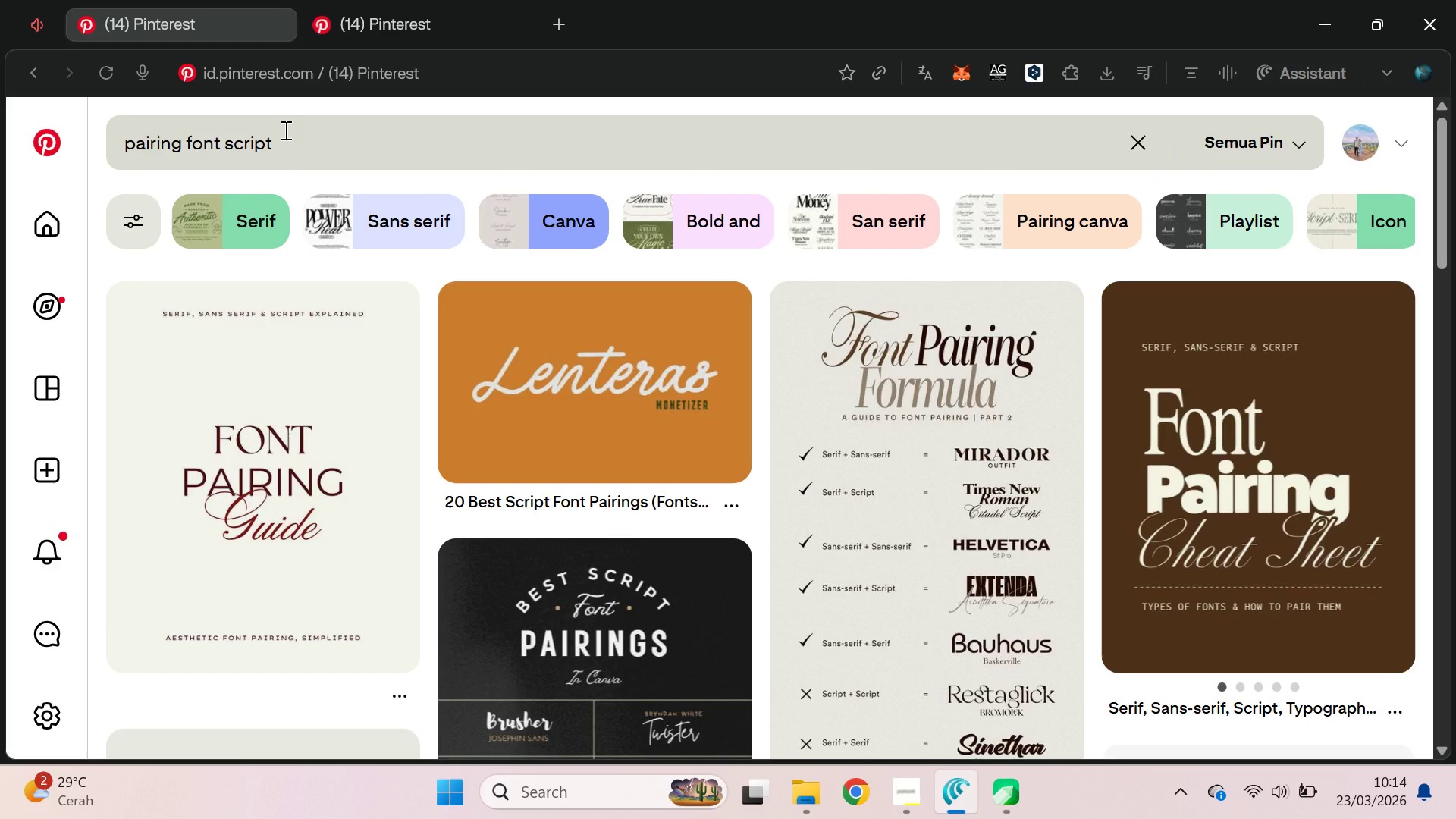 
left_click_drag(start_coordinate=[1444, 202], to_coordinate=[1454, 227])
 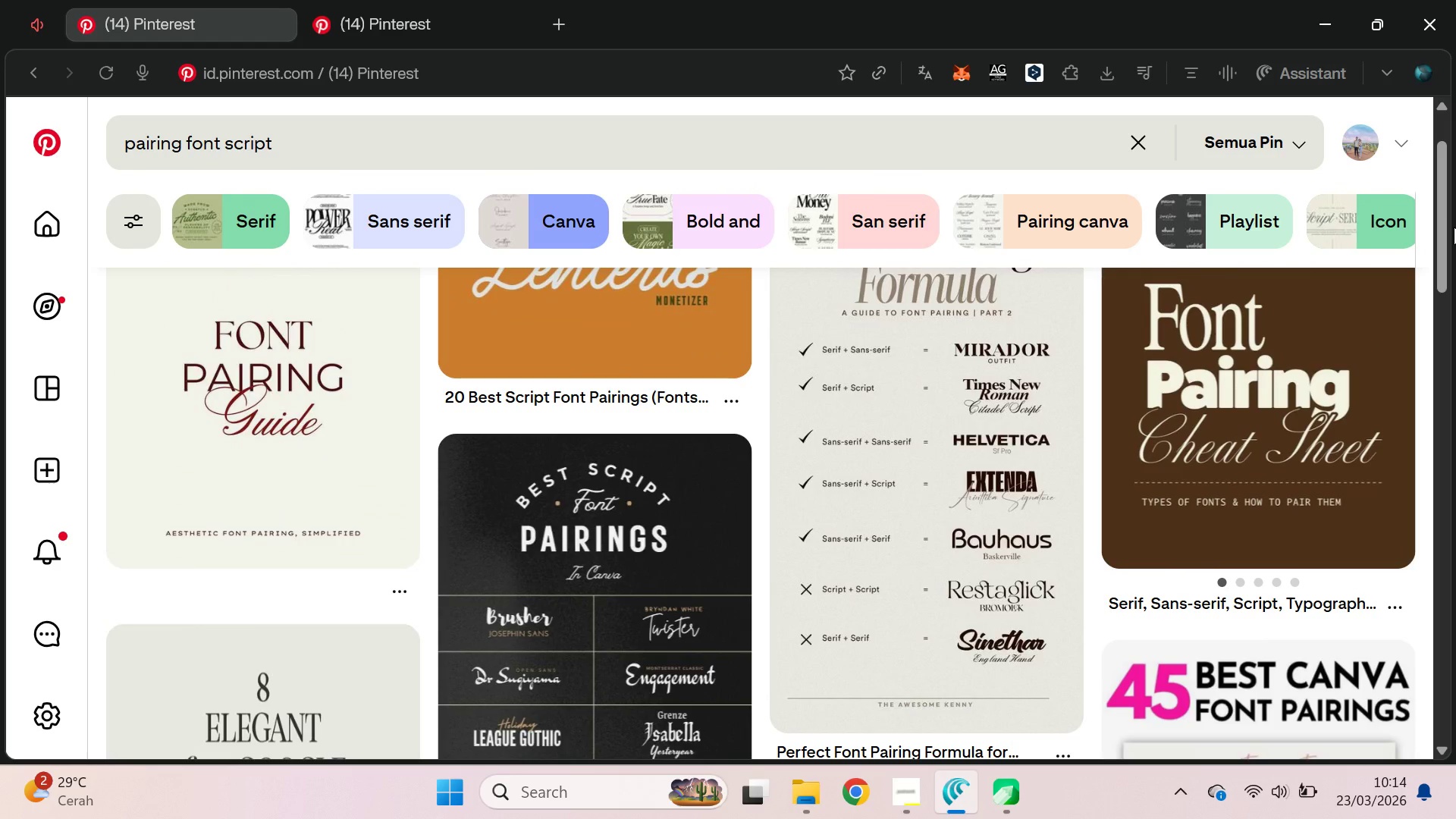 
left_click([1454, 227])
 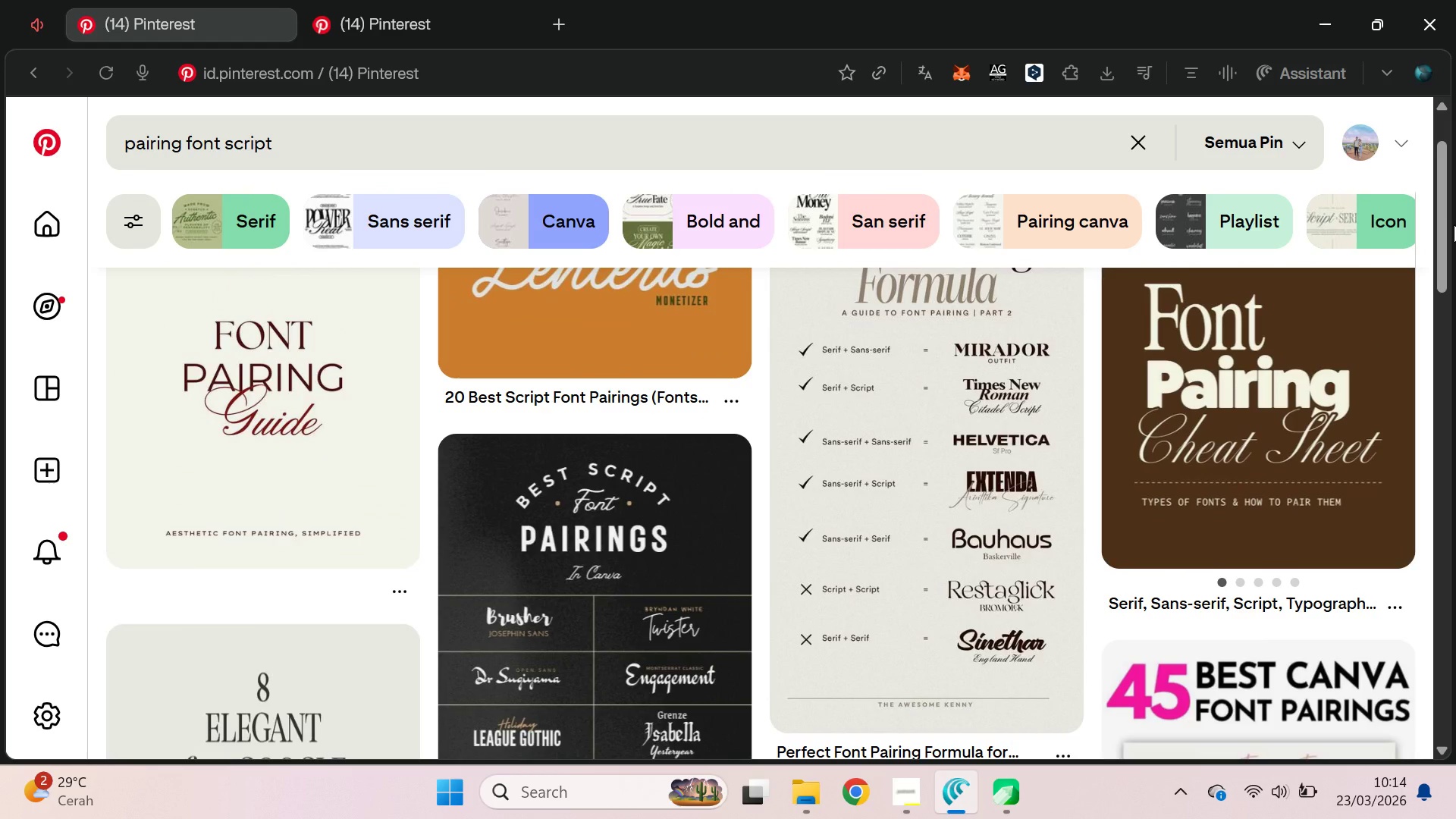 
key(Alt+Tab)
 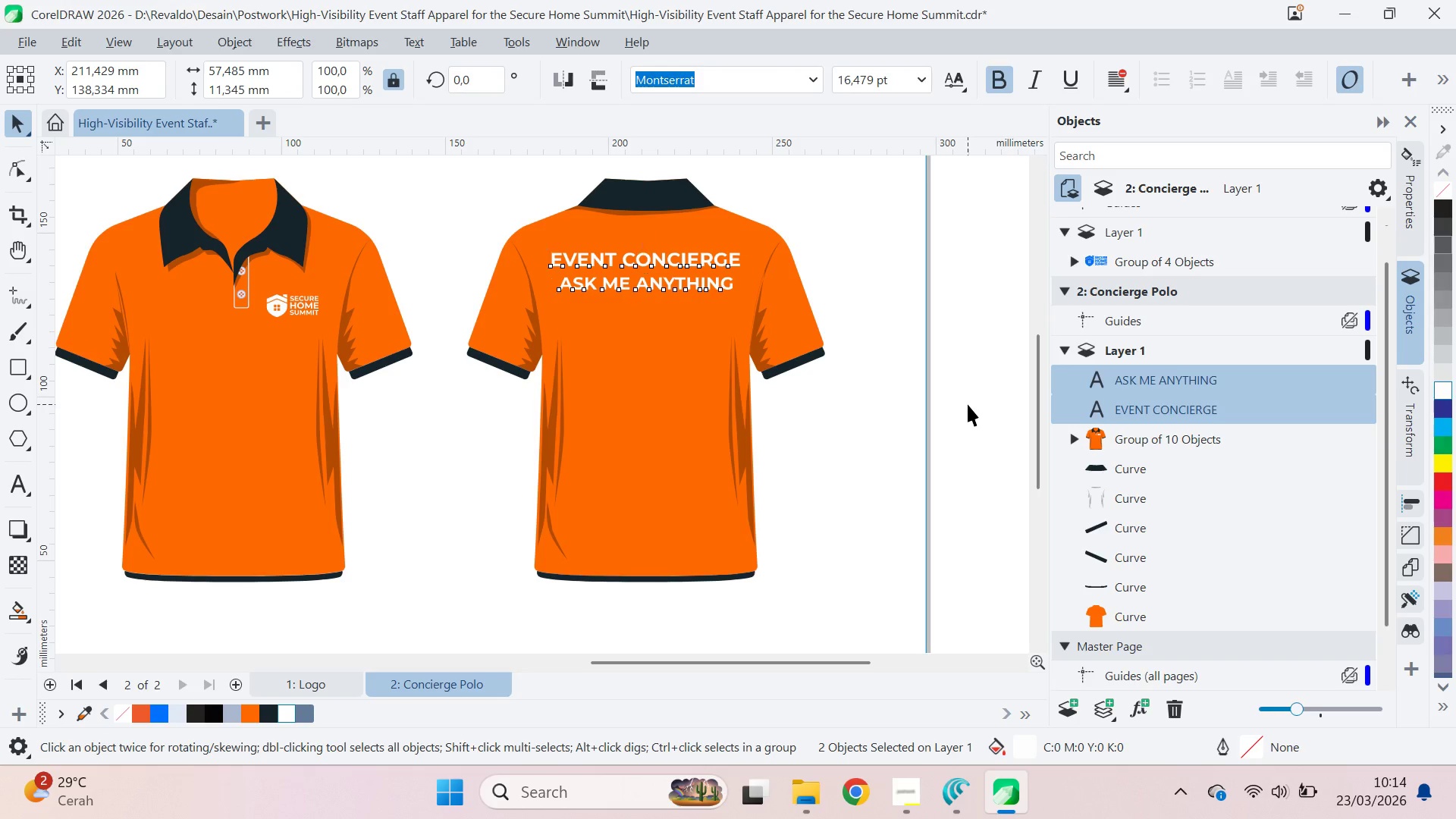 
key(Alt+AltLeft)
 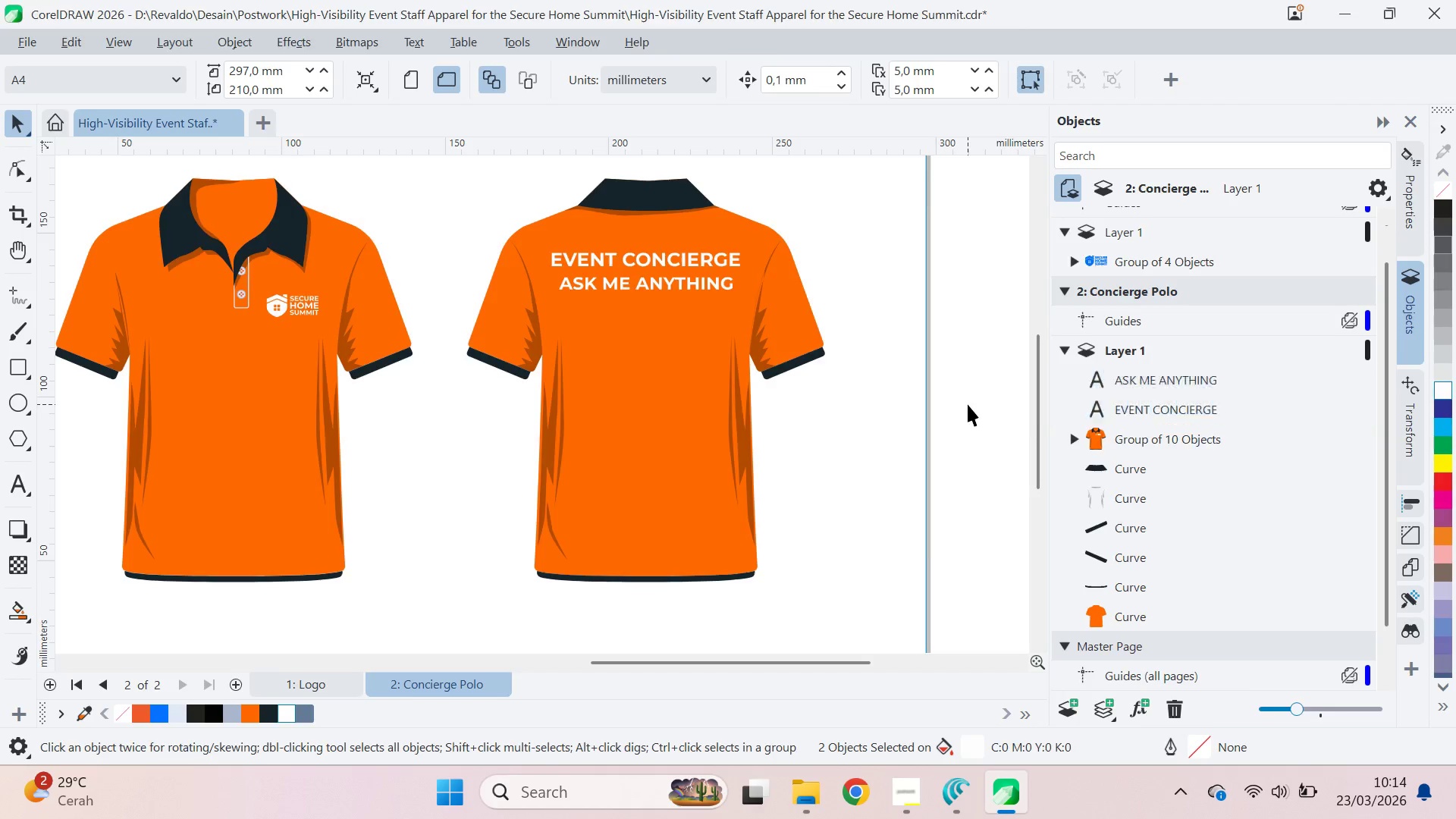 
key(Alt+Tab)
 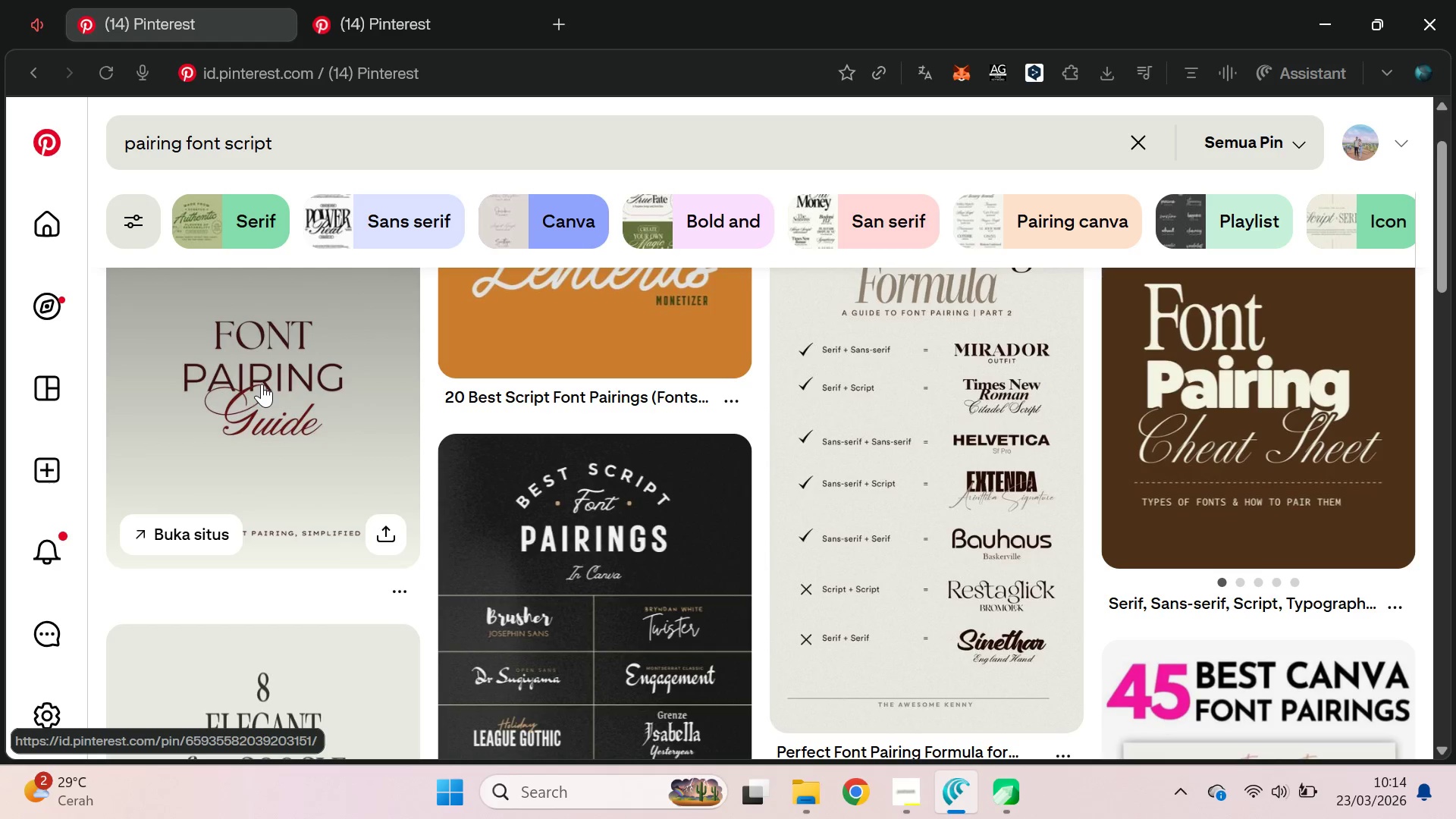 
left_click([262, 384])
 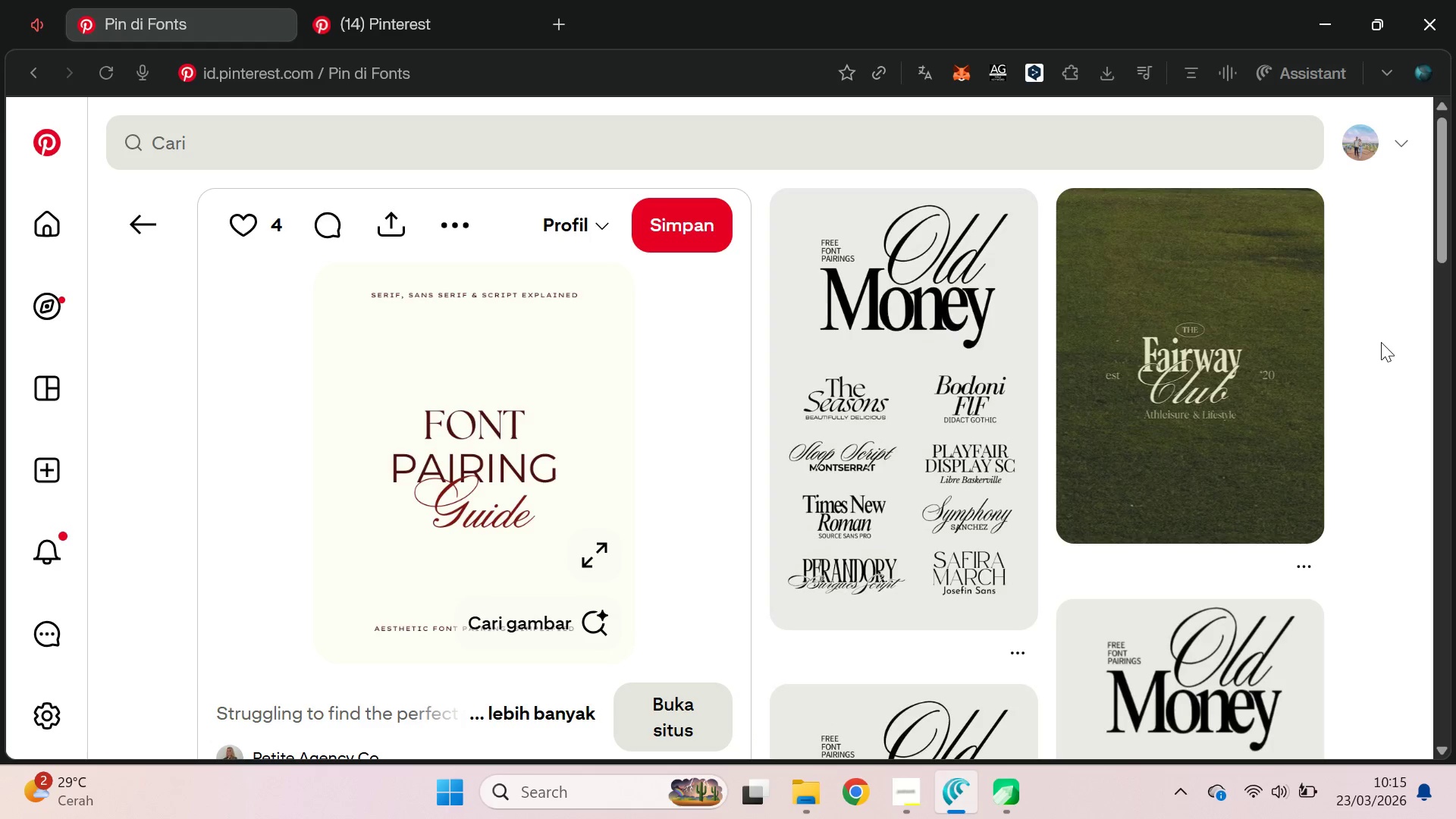 
wait(9.3)
 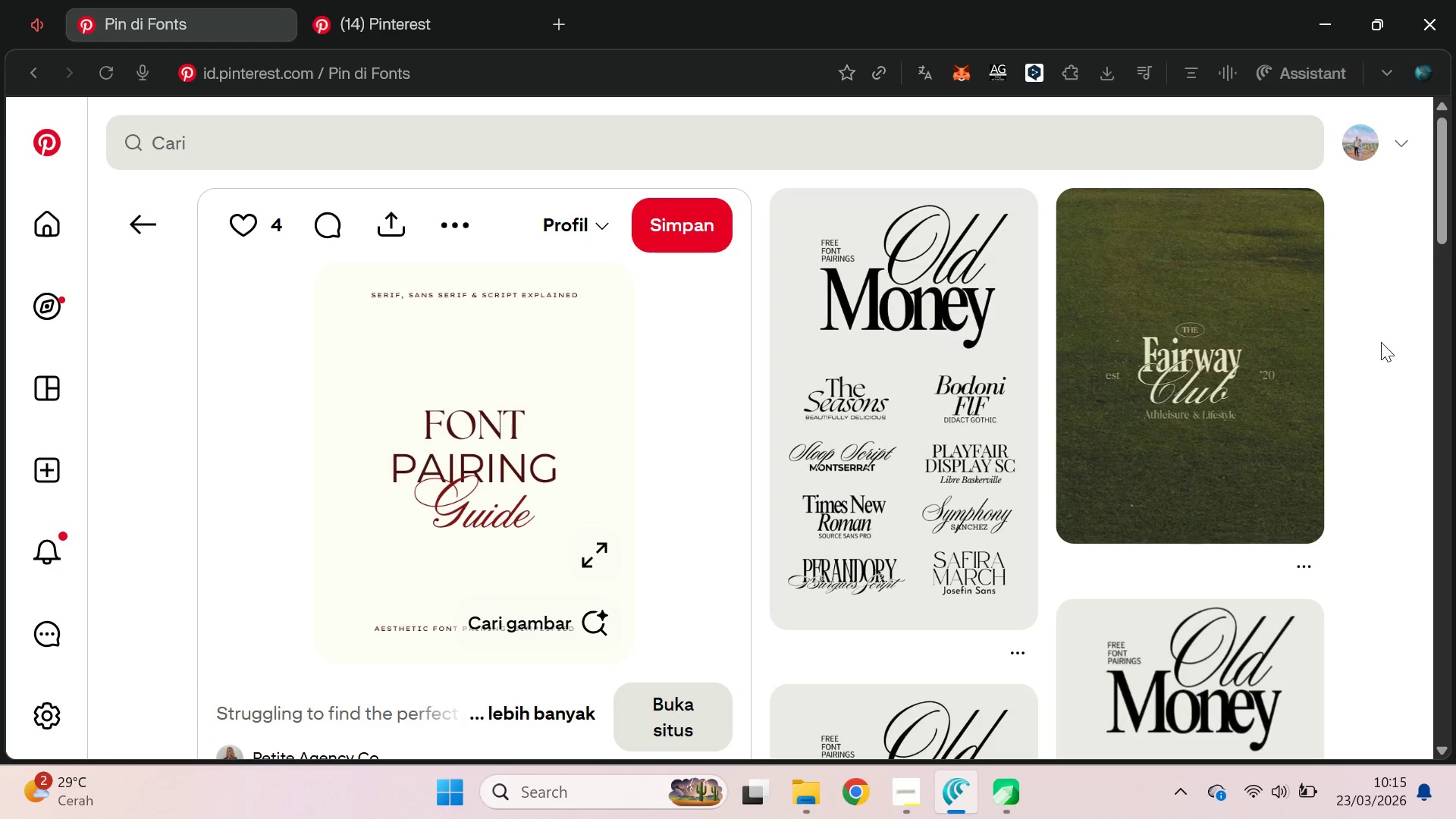 
key(Control+T)
 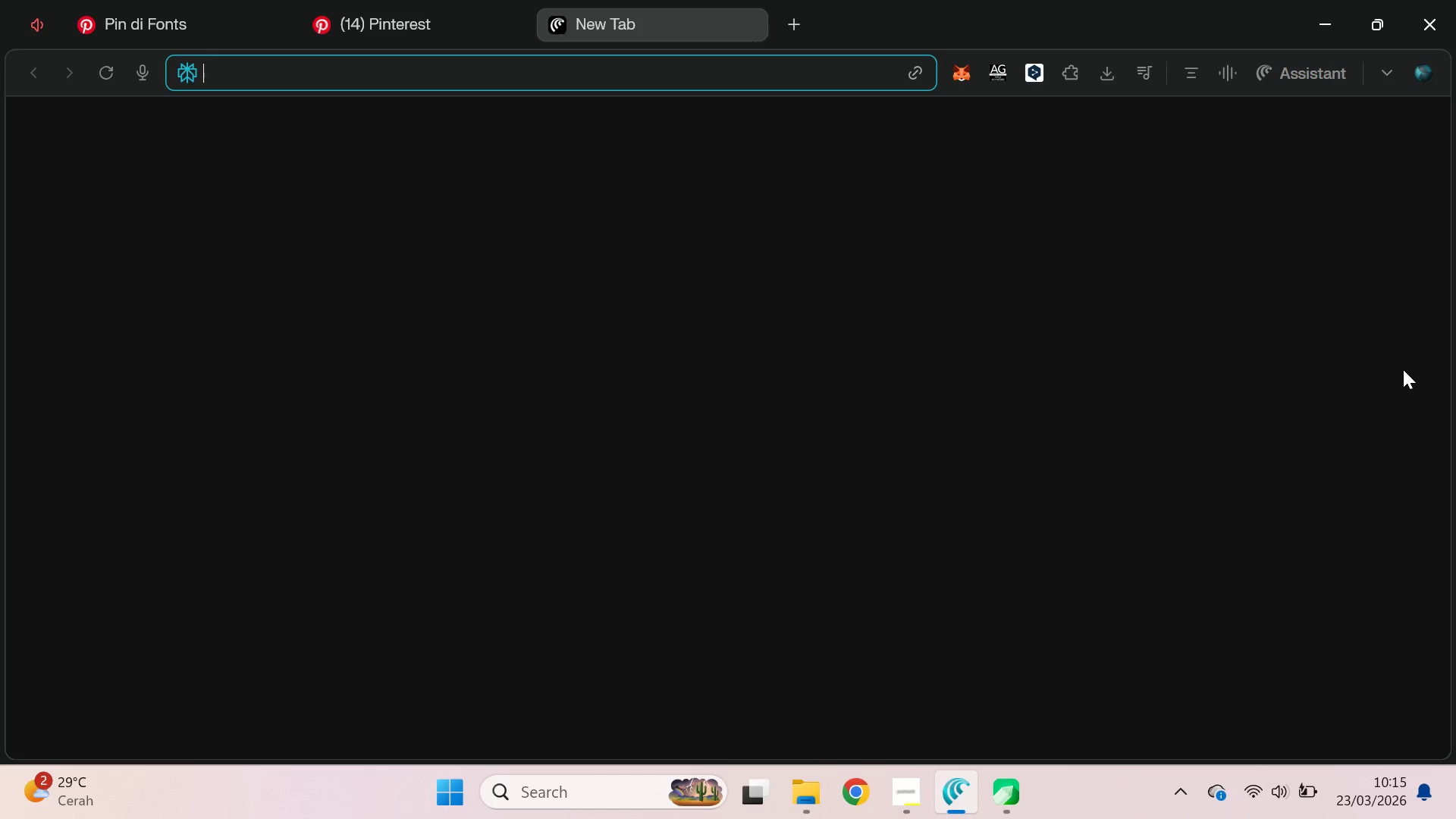 
type(font sloop )
 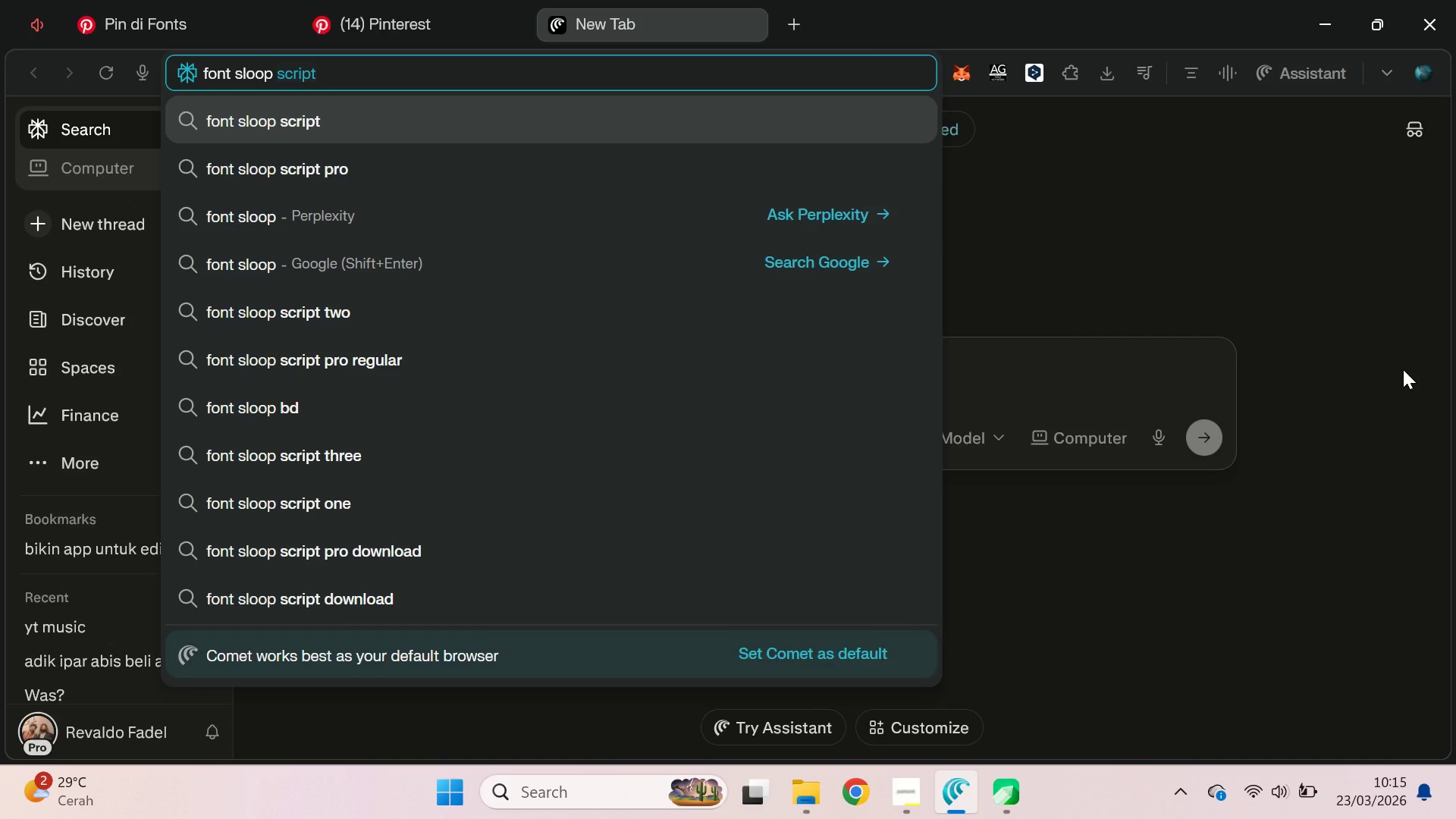 
key(ArrowDown)
 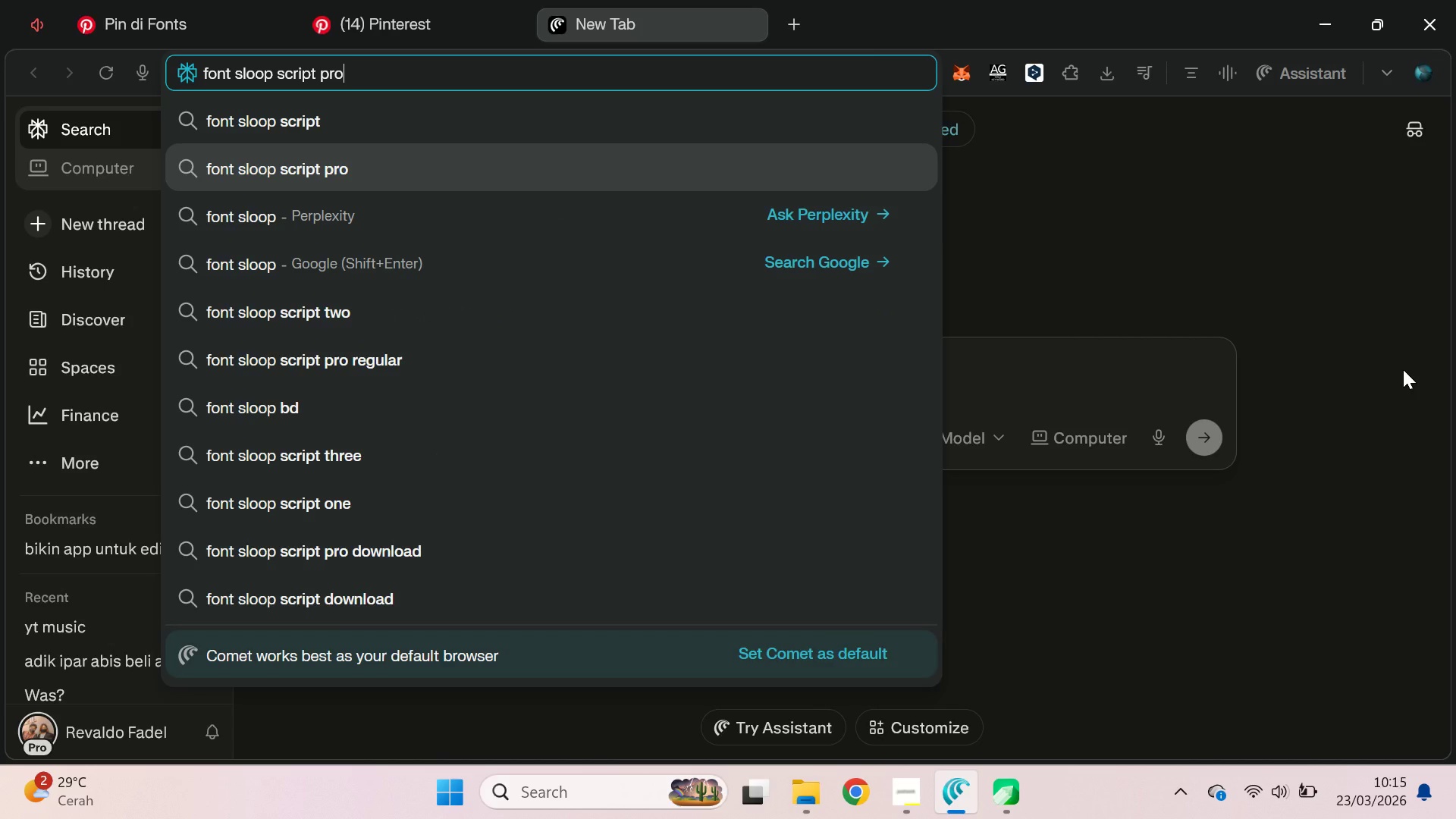 
key(Shift+ShiftRight)
 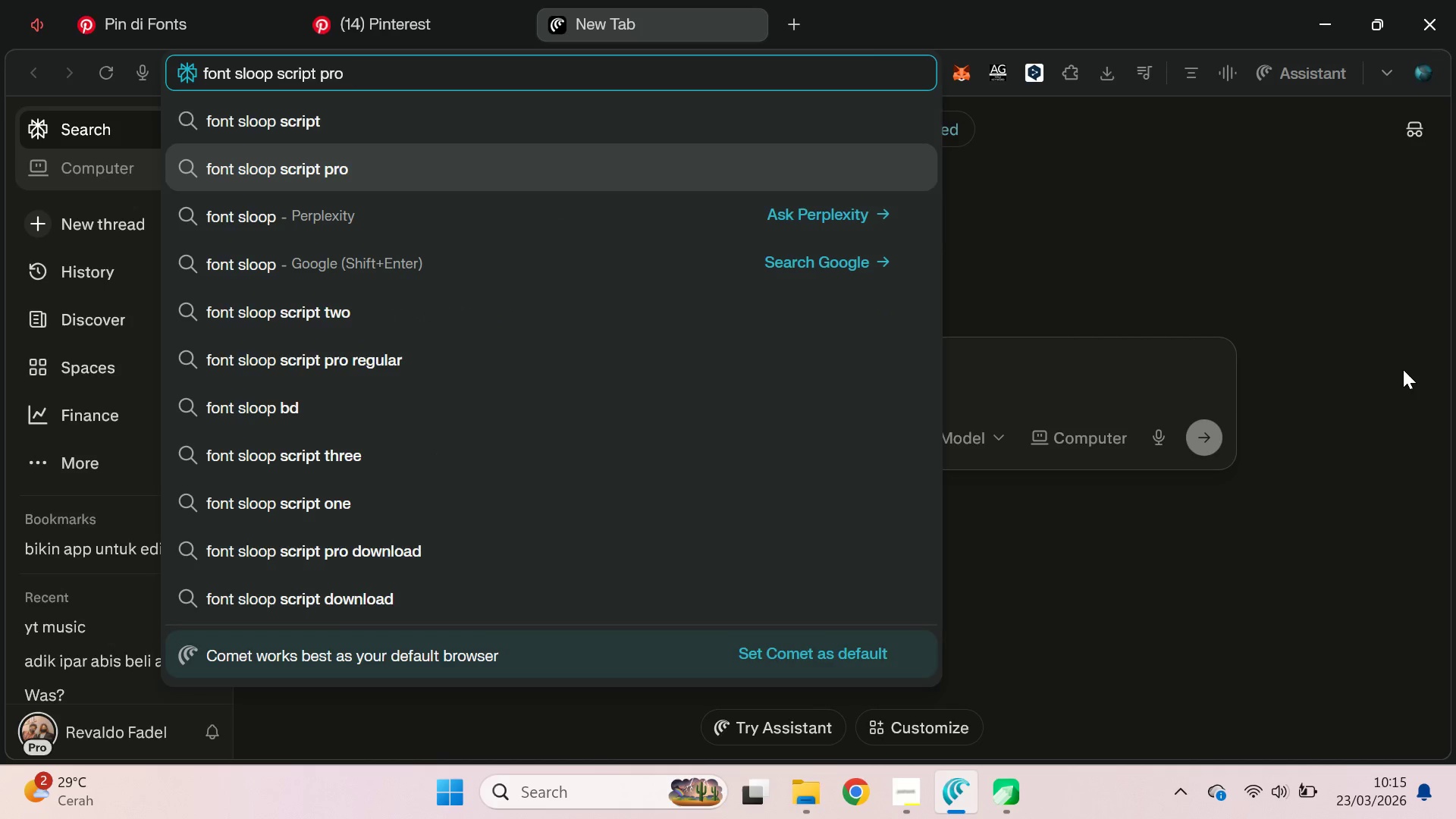 
key(ArrowUp)
 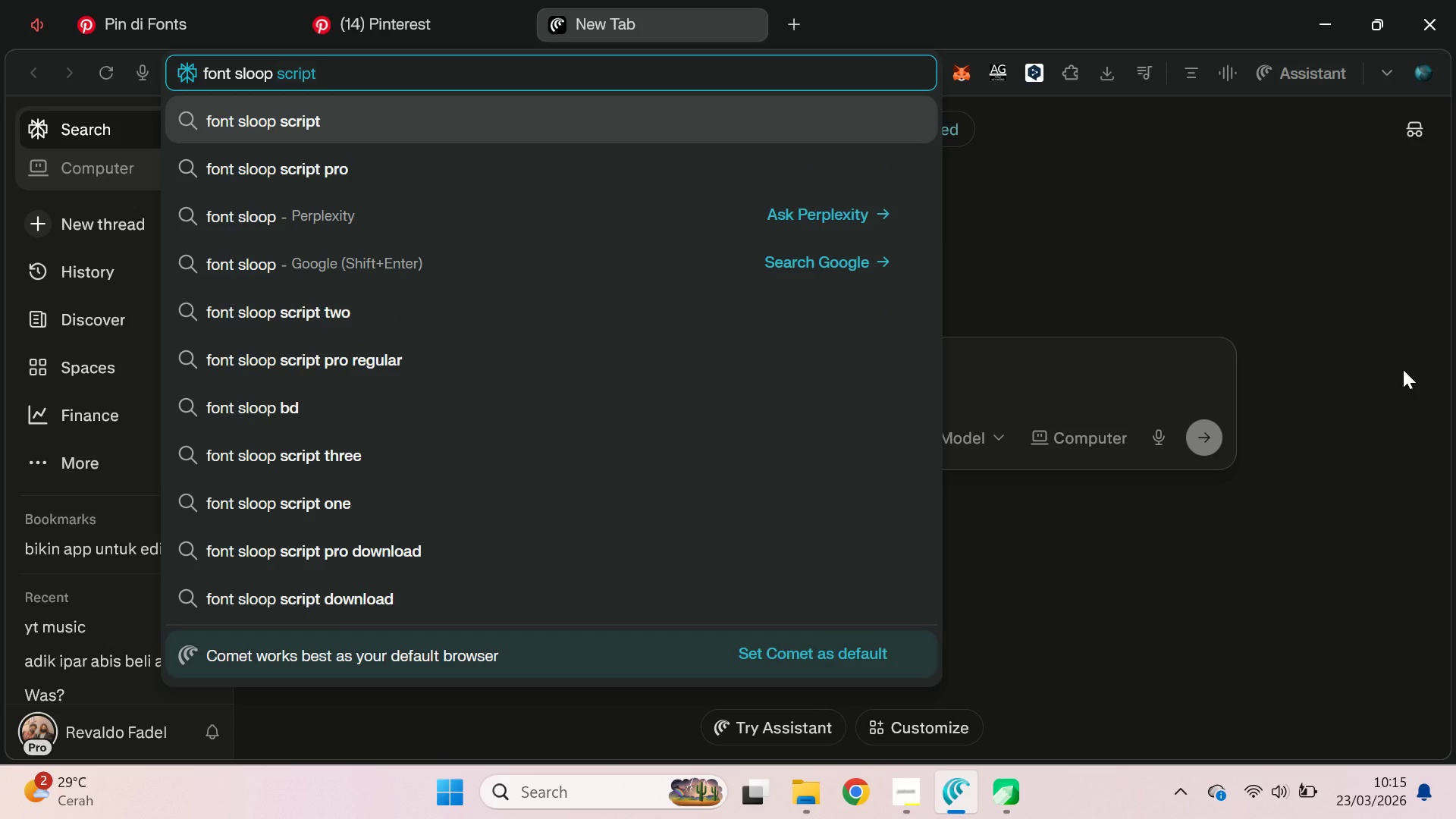 
key(Shift+Enter)
 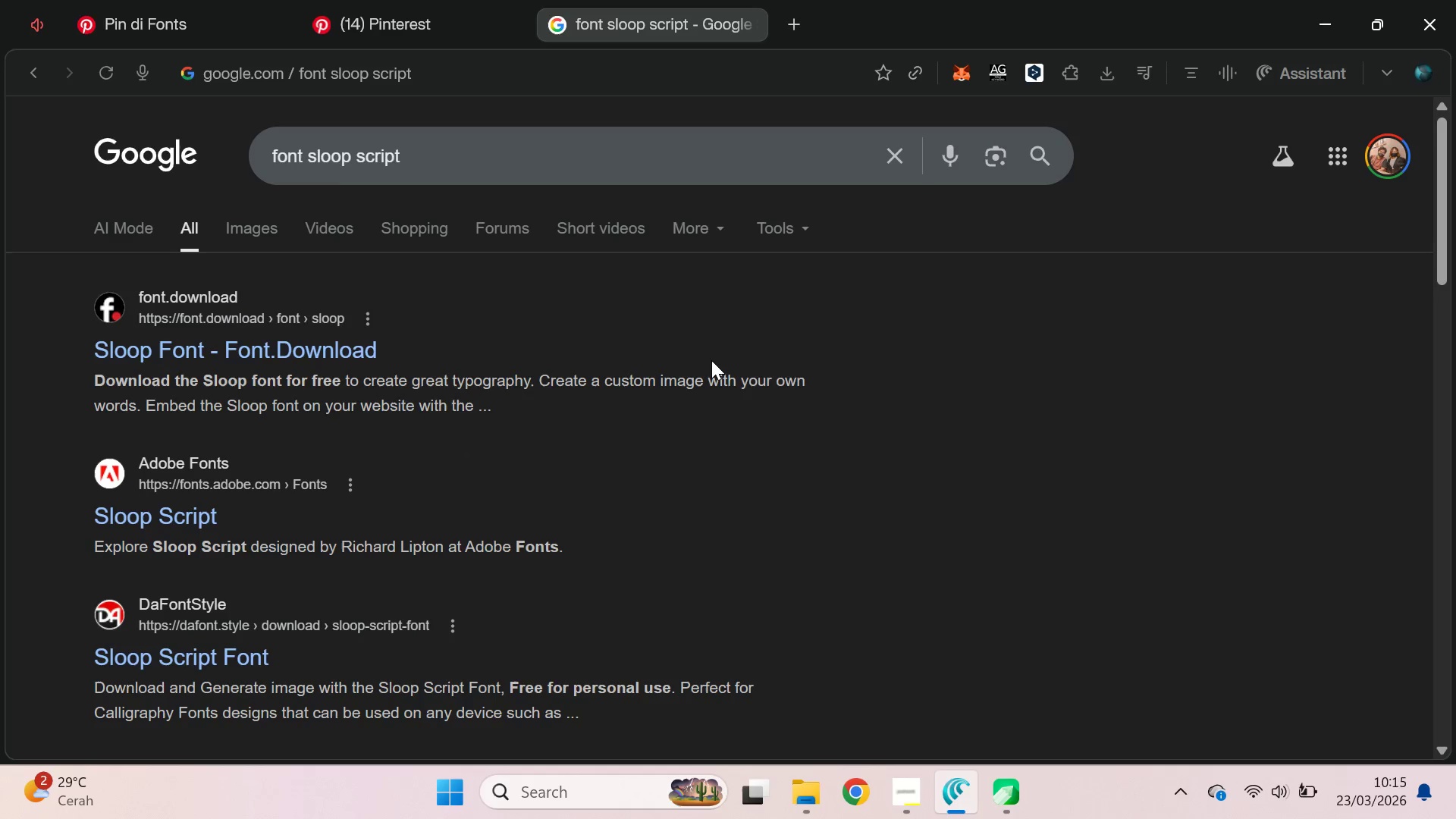 
wait(5.17)
 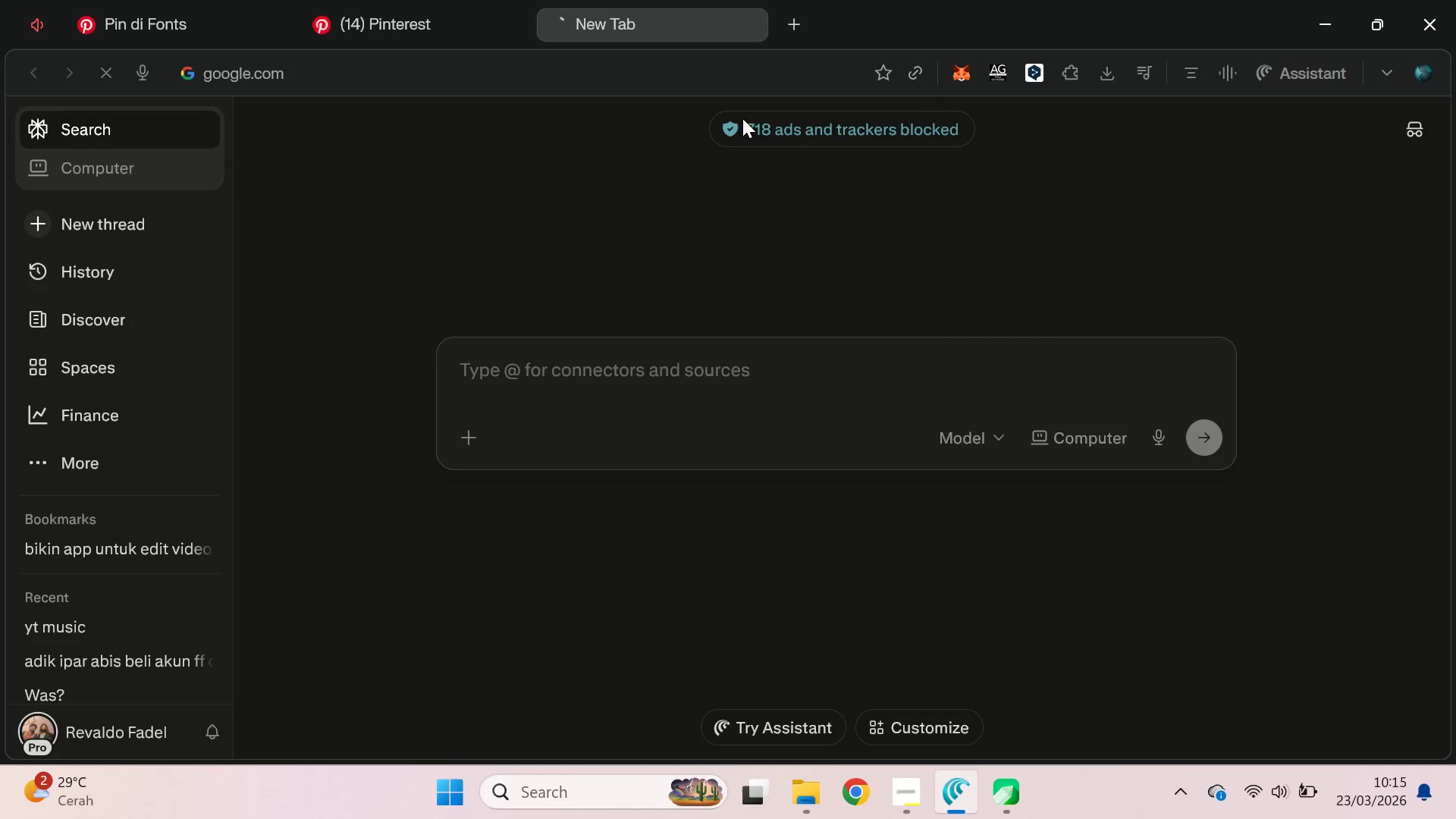 
scroll: coordinate [708, 359], scroll_direction: down, amount: 1.0
 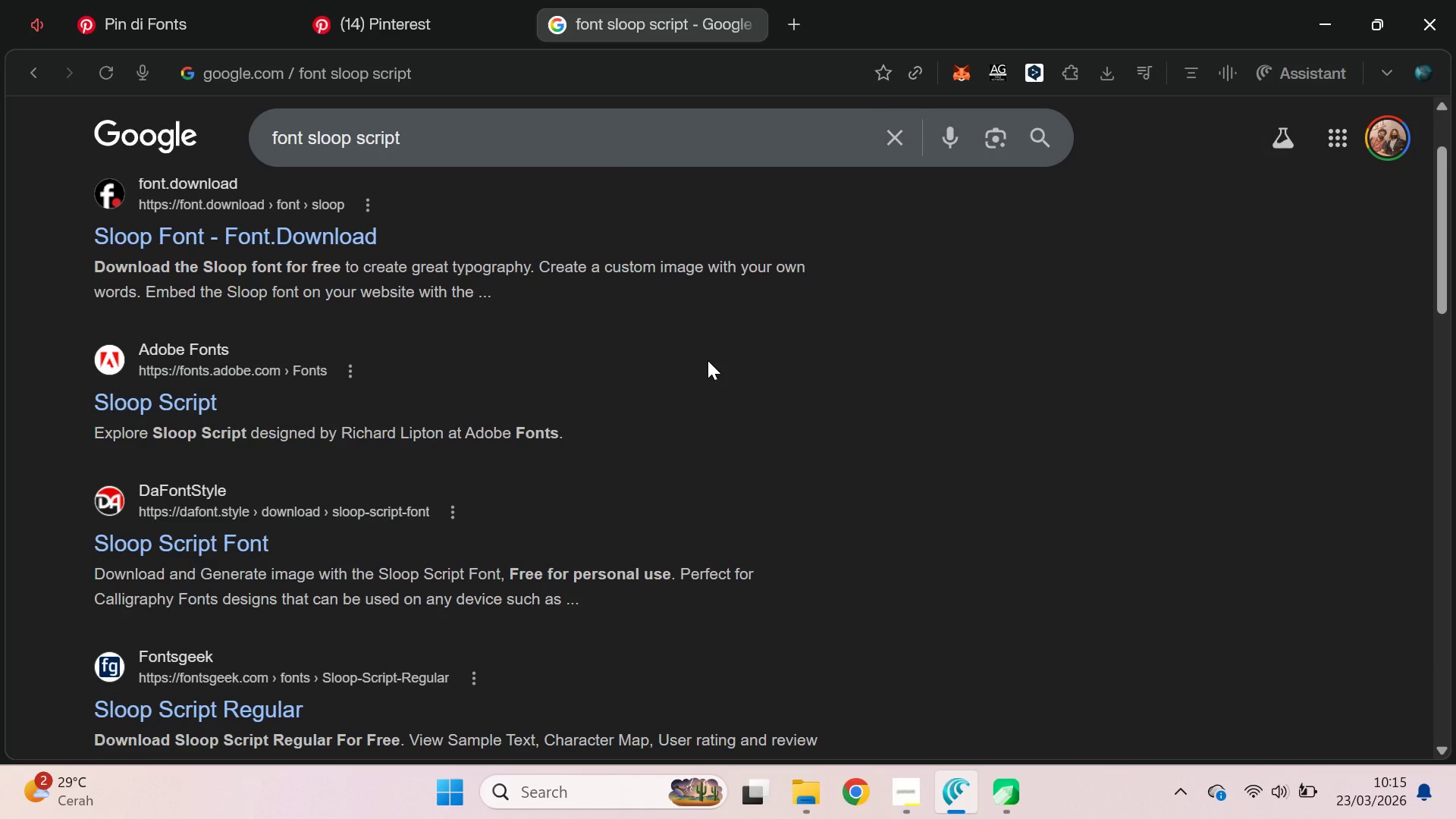 
scroll: coordinate [708, 363], scroll_direction: none, amount: 0.0
 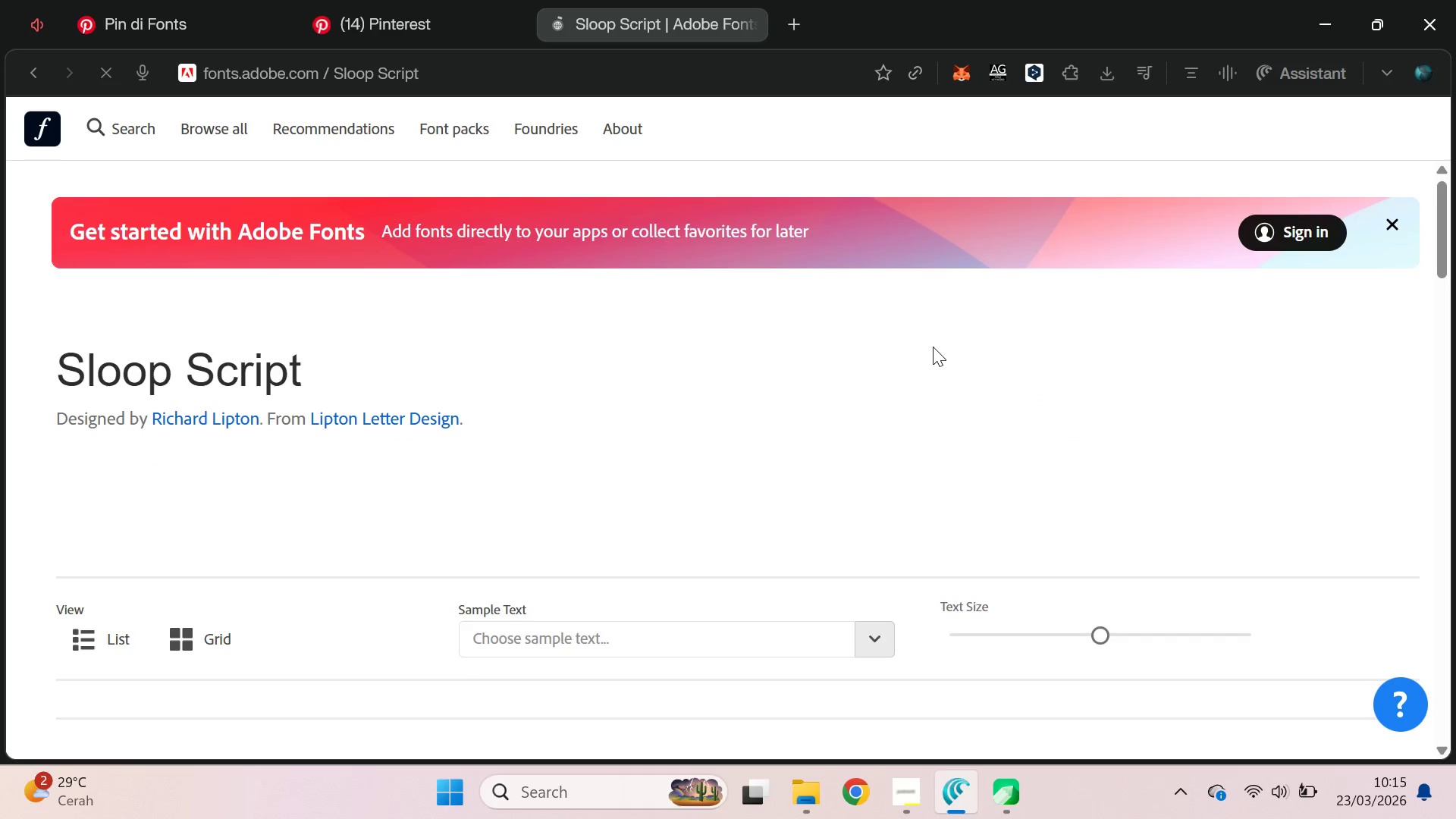 
scroll: coordinate [952, 325], scroll_direction: down, amount: 4.0
 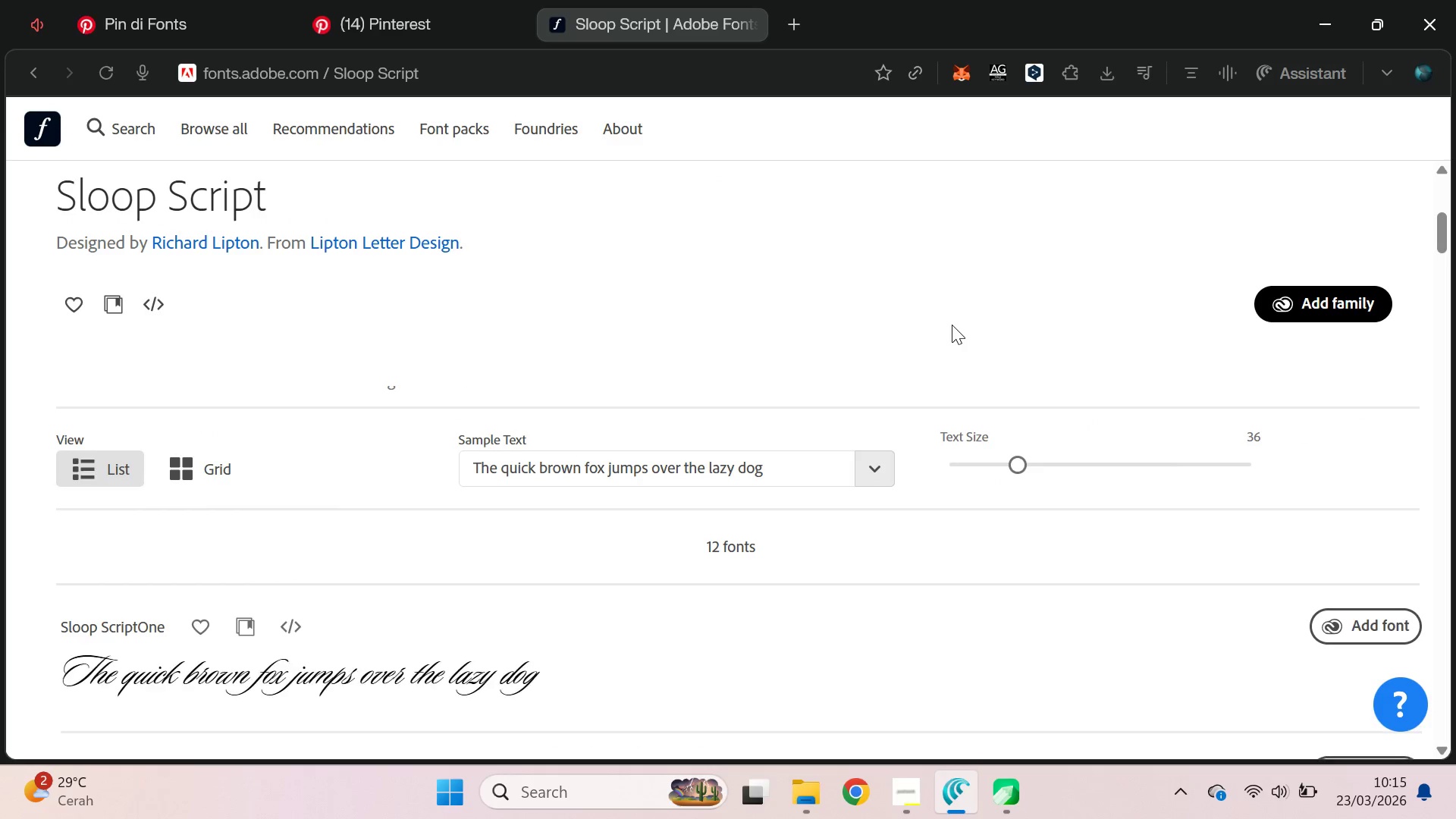 
scroll: coordinate [952, 325], scroll_direction: up, amount: 6.0
 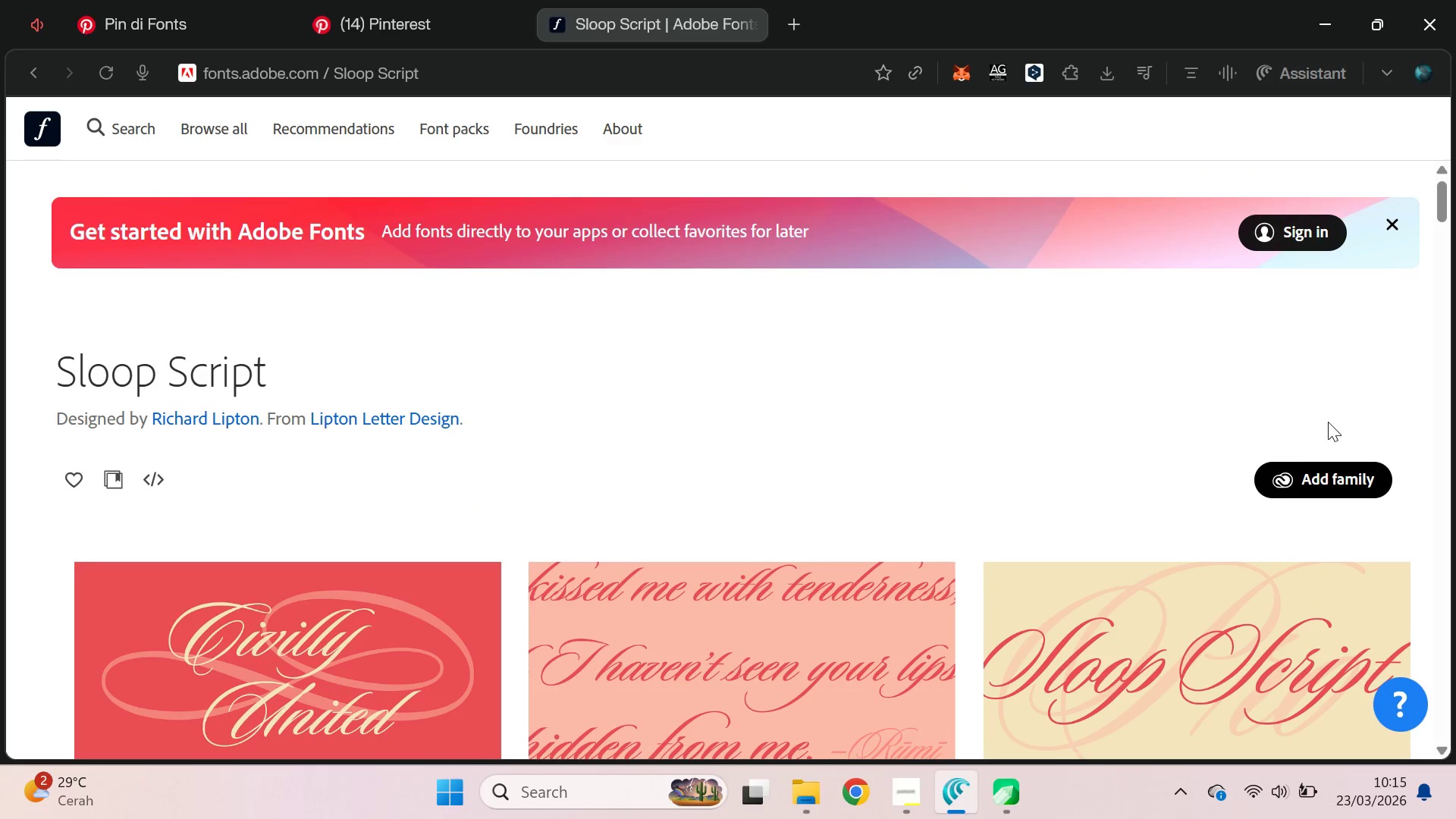 
left_click([1343, 480])
 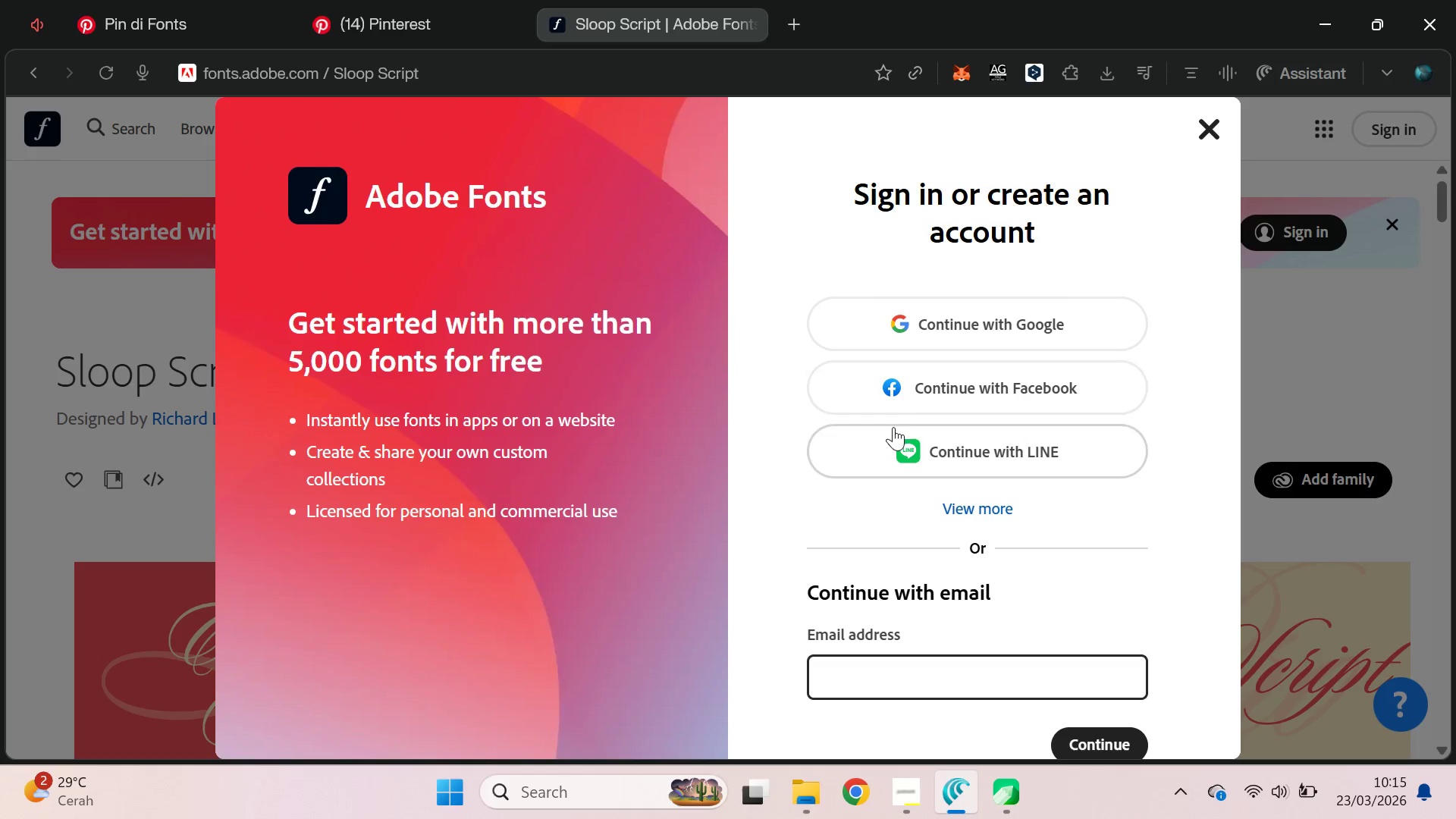 
left_click([1211, 136])
 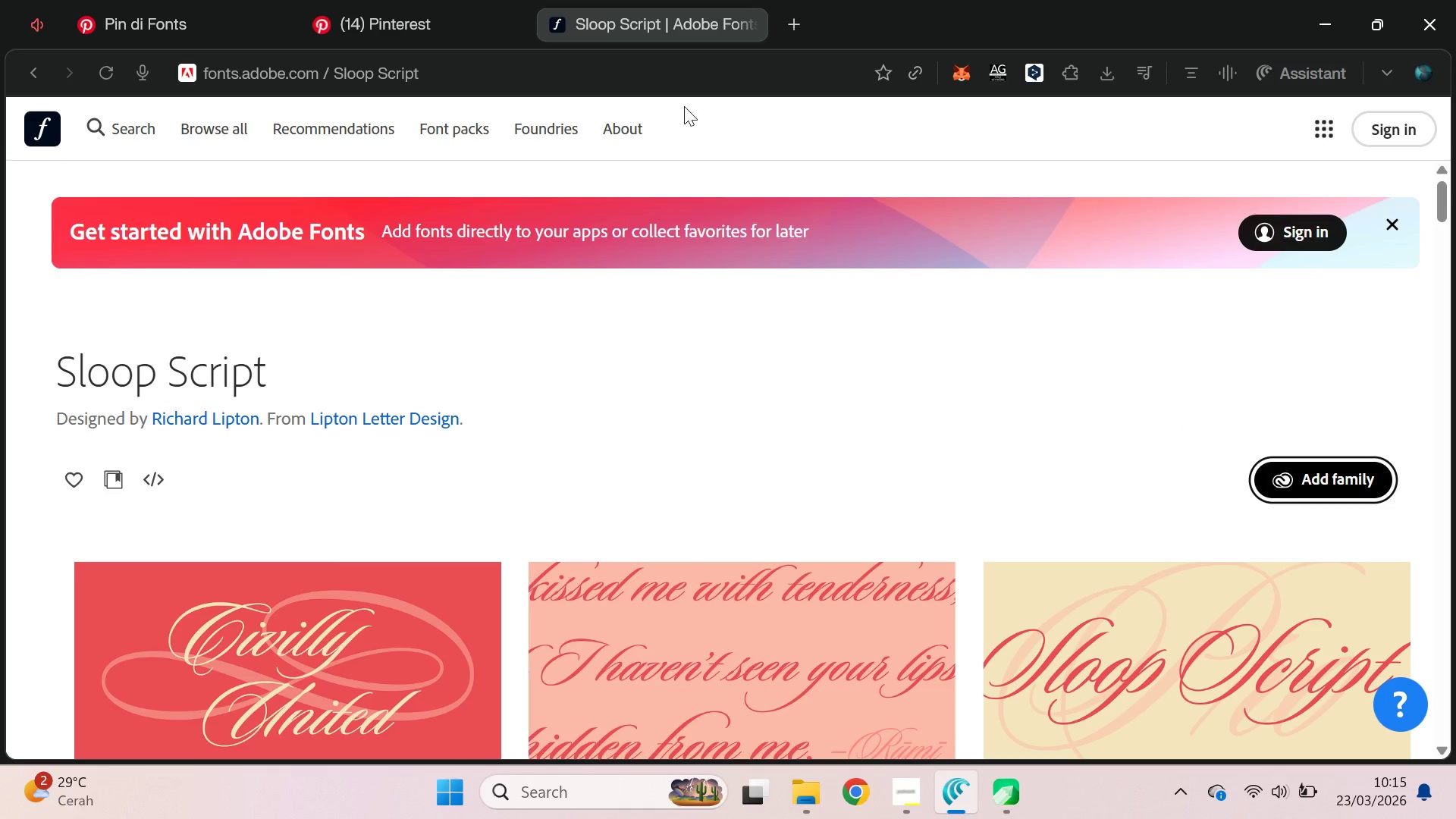 
hold_key(key=ControlLeft, duration=0.36)
 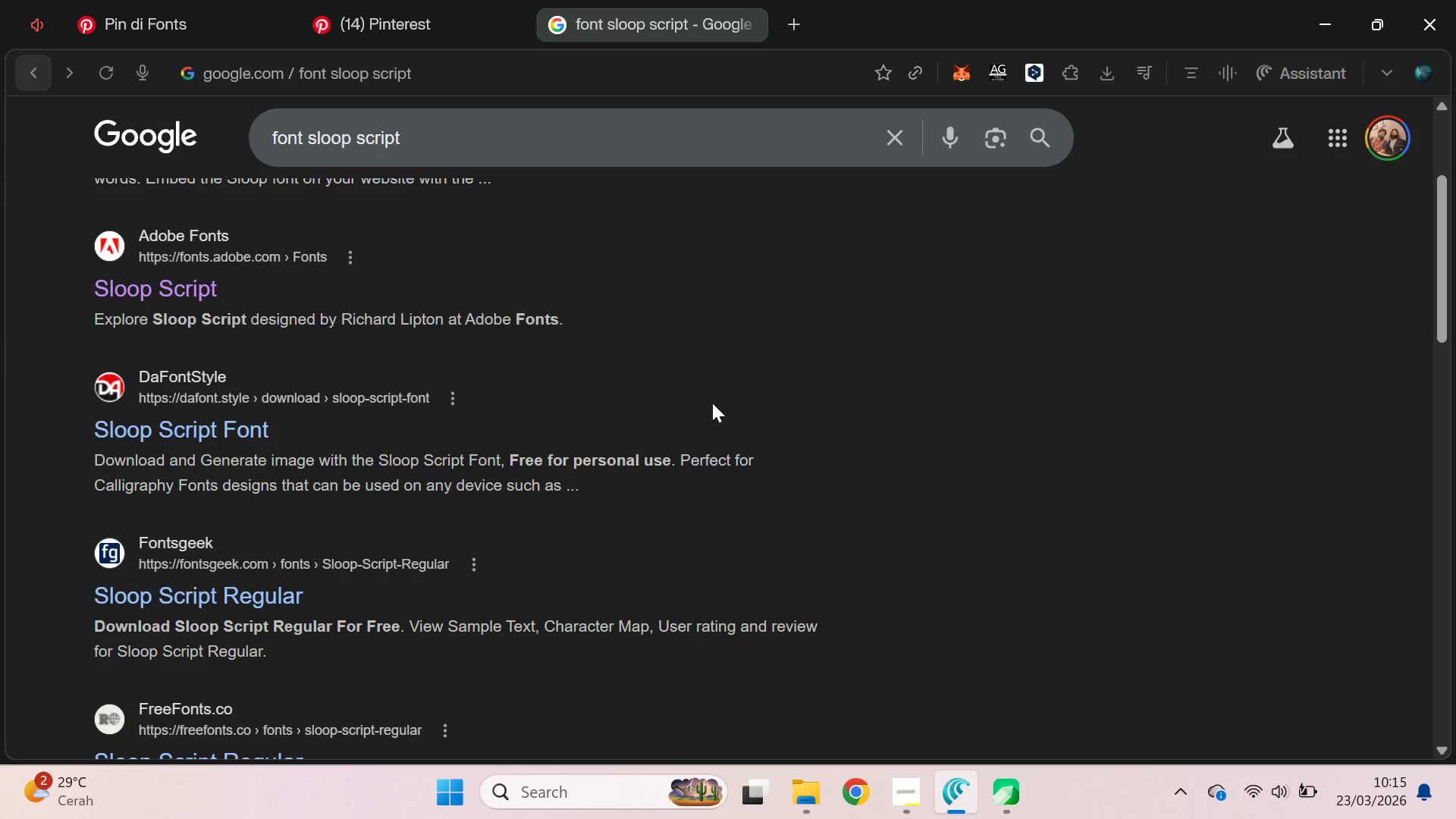 
scroll: coordinate [748, 445], scroll_direction: down, amount: 1.0
 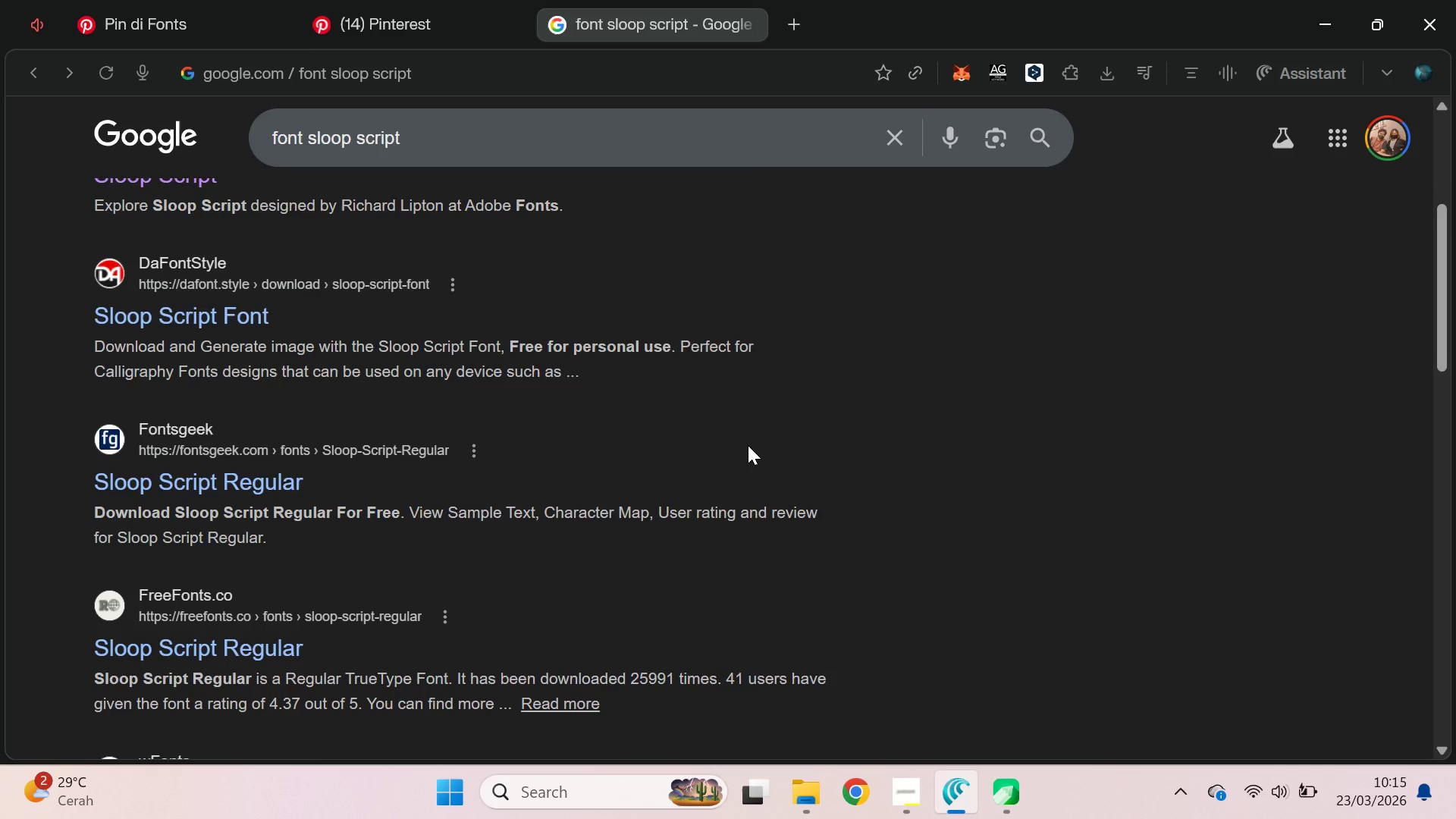 
scroll: coordinate [749, 442], scroll_direction: none, amount: 0.0
 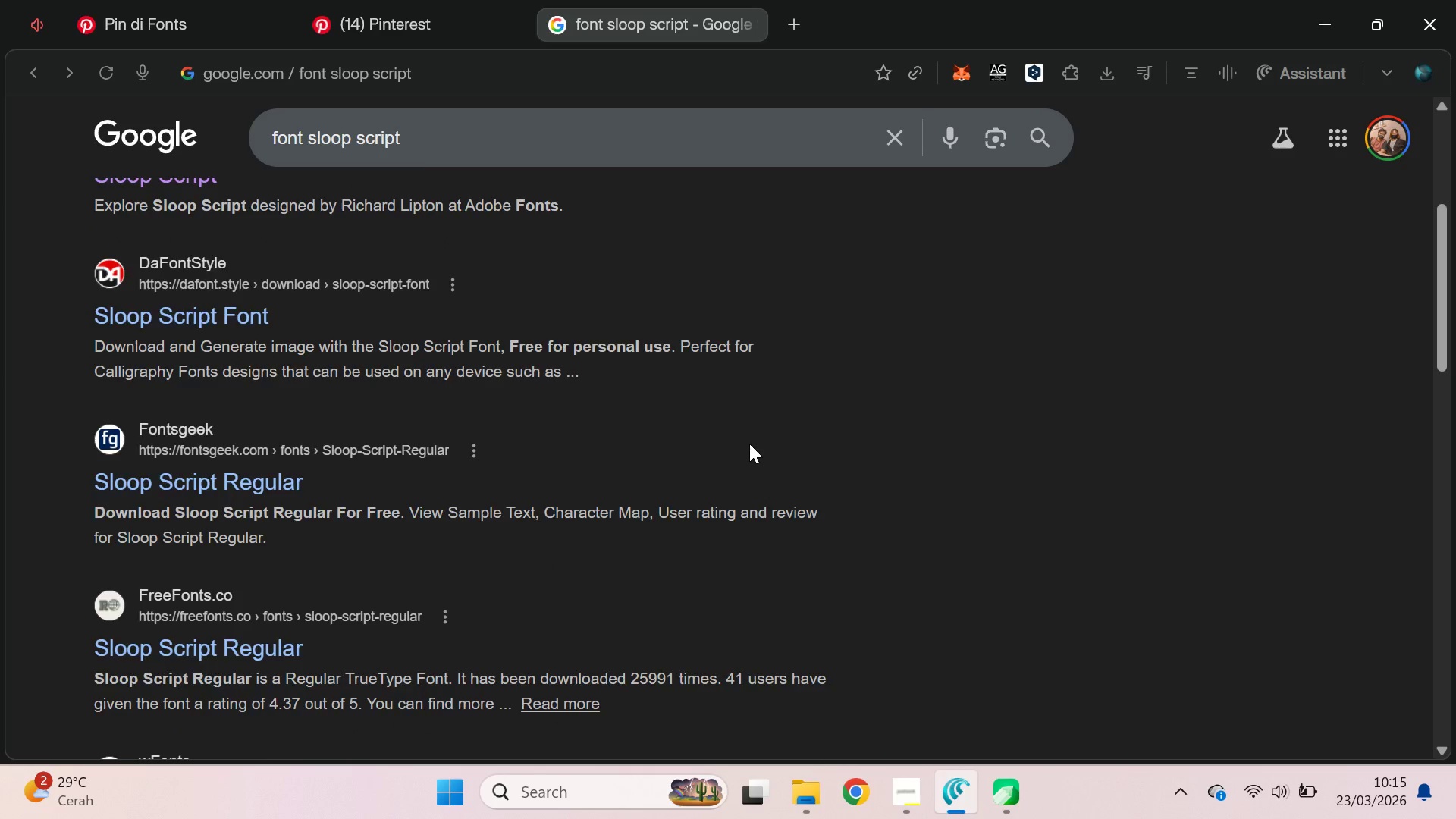 
scroll: coordinate [749, 442], scroll_direction: up, amount: 3.0
 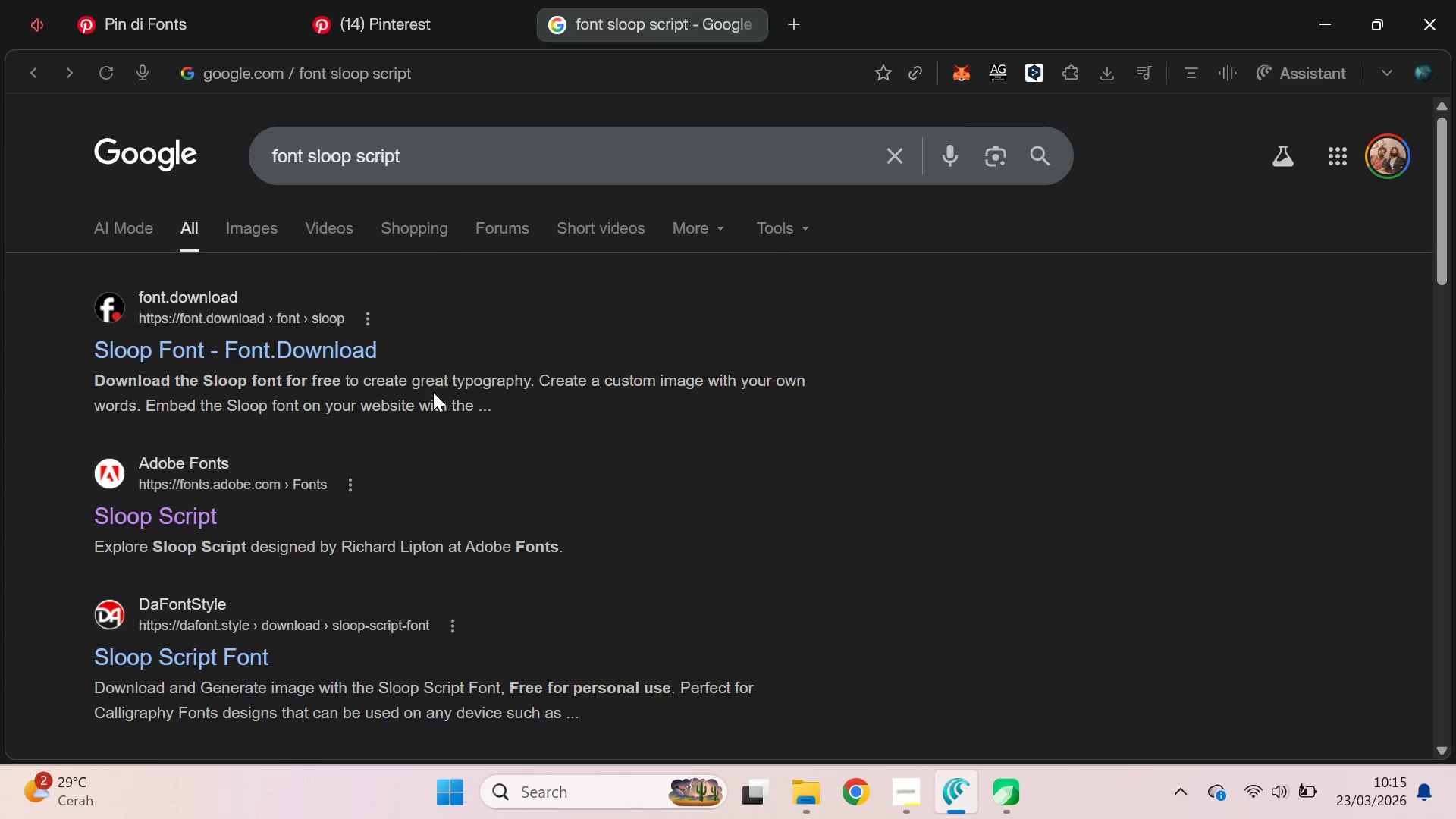 
hold_key(key=ControlLeft, duration=0.7)
left_click([370, 354])
 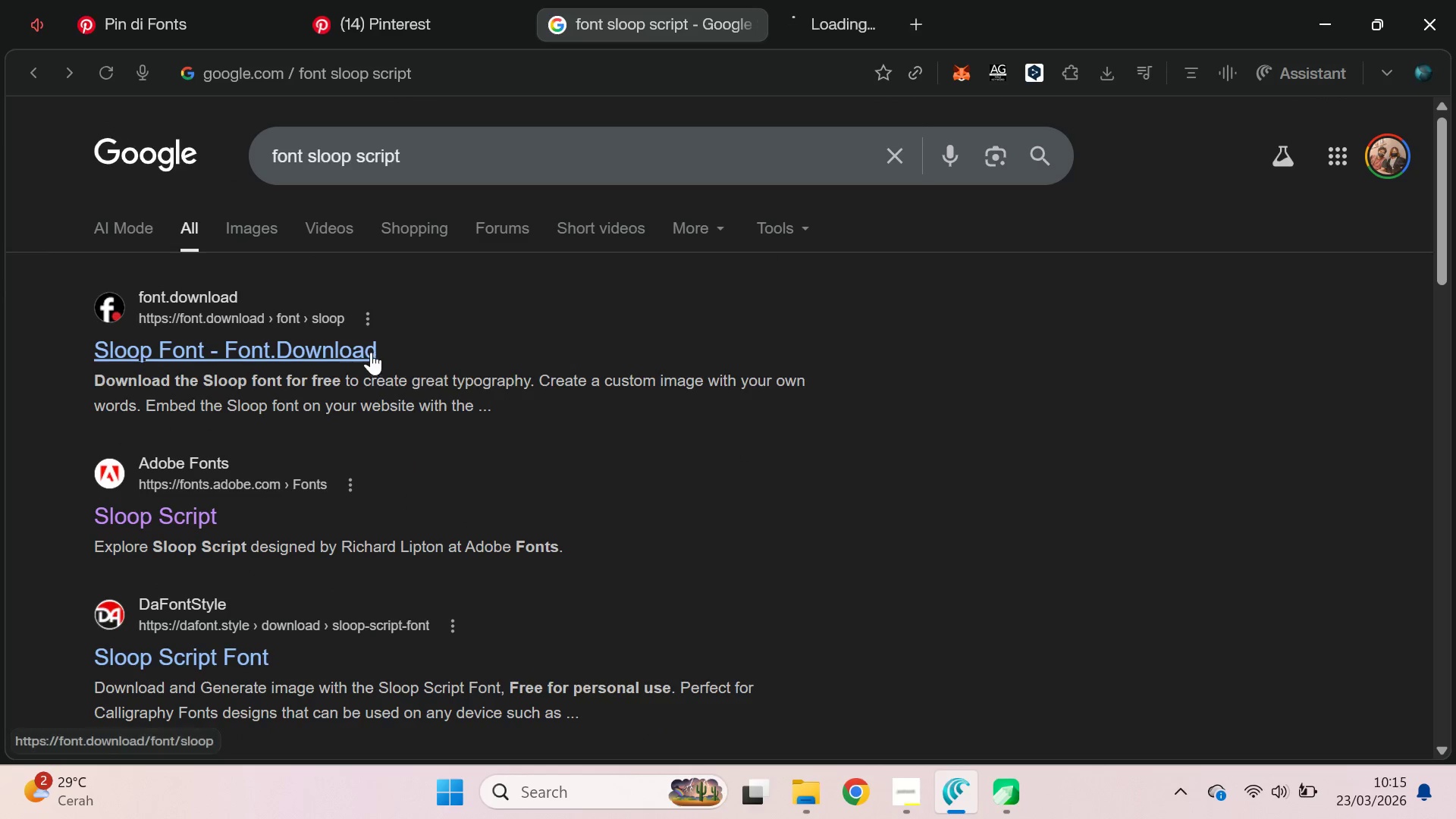 
hold_key(key=ControlLeft, duration=8.28)
left_click([879, 13])
 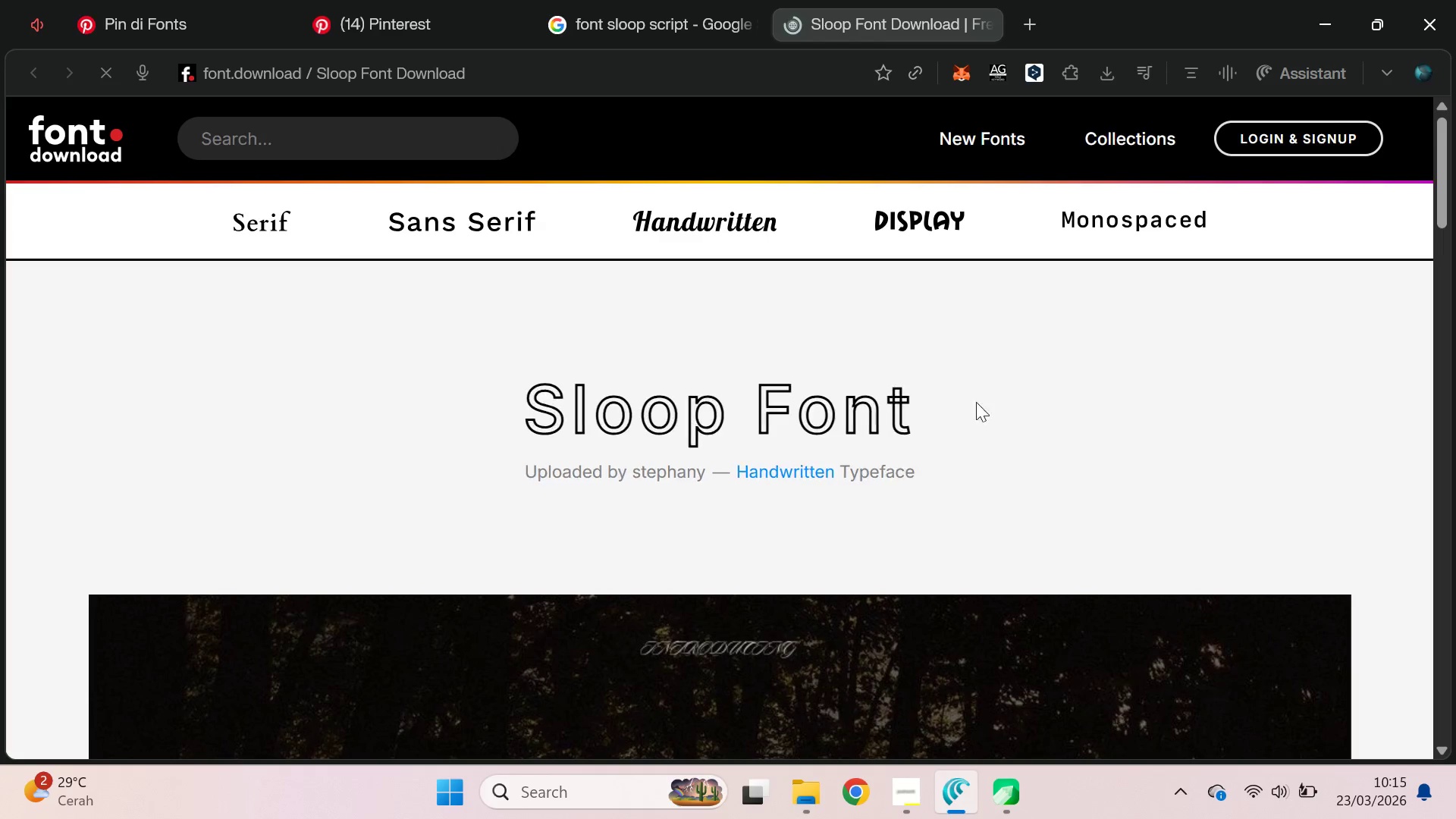 
scroll: coordinate [1019, 369], scroll_direction: down, amount: 12.0
 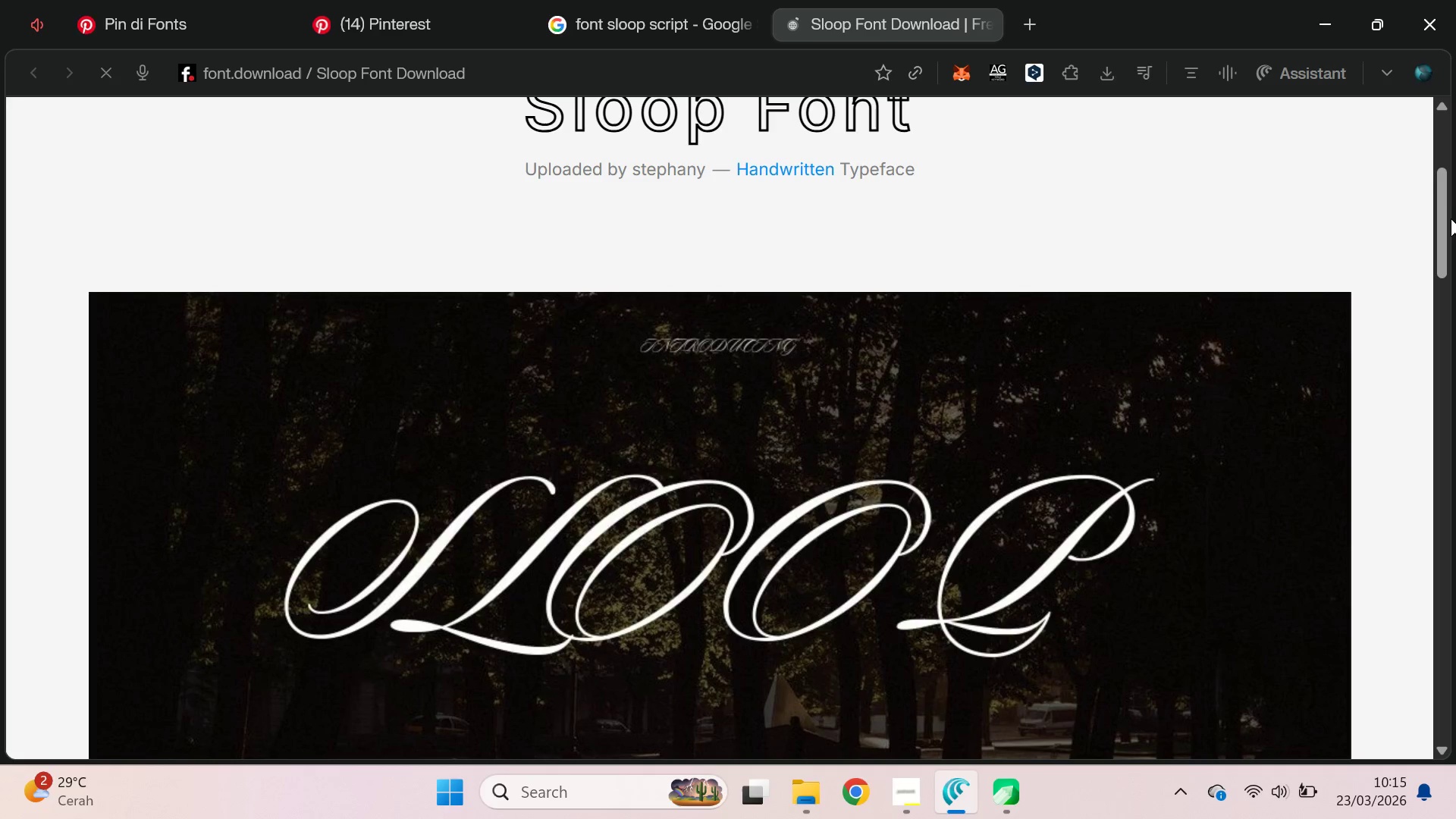 
left_click_drag(start_coordinate=[1451, 218], to_coordinate=[1444, 261])
 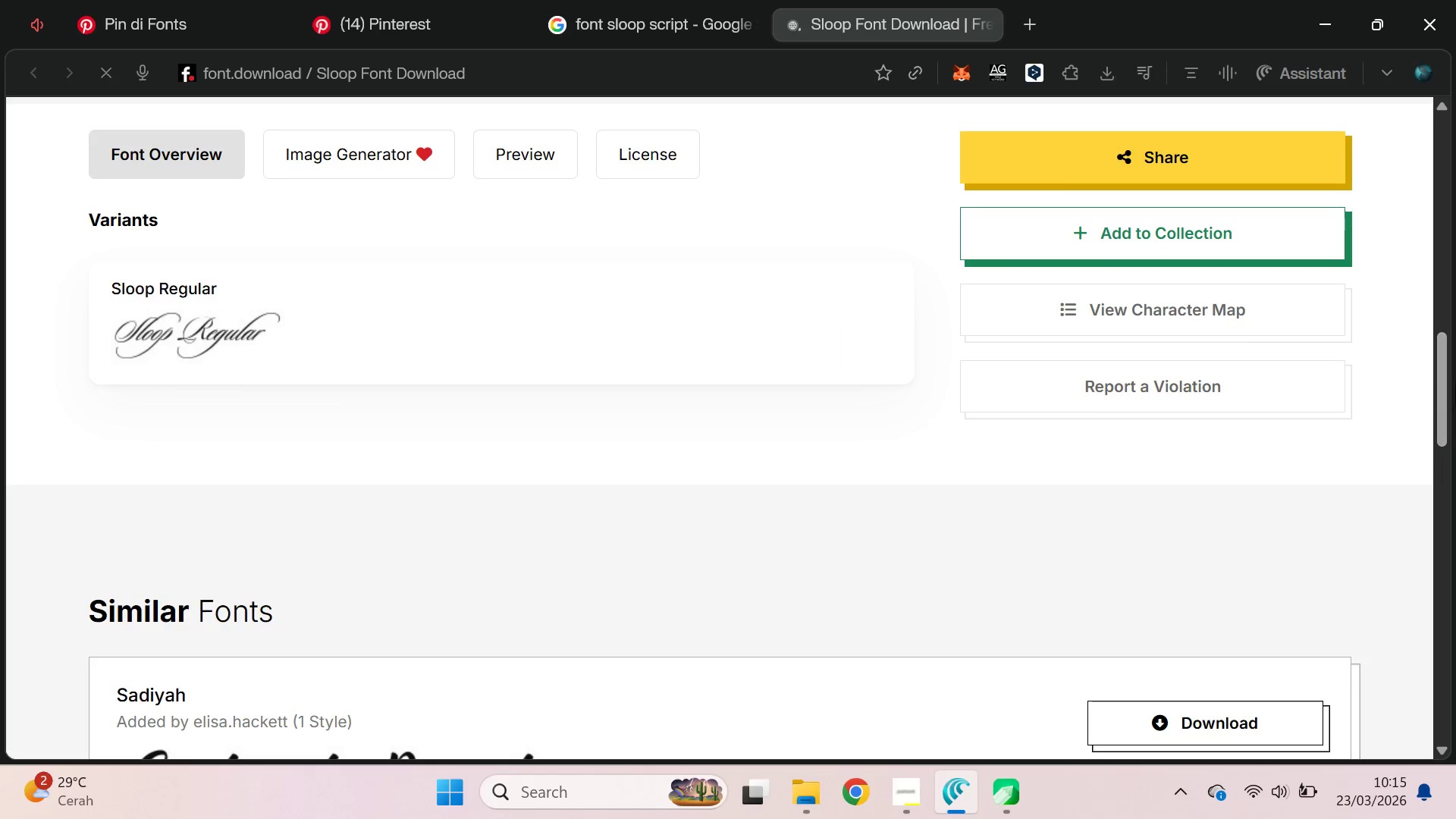 
left_click_drag(start_coordinate=[1454, 403], to_coordinate=[1451, 372])
 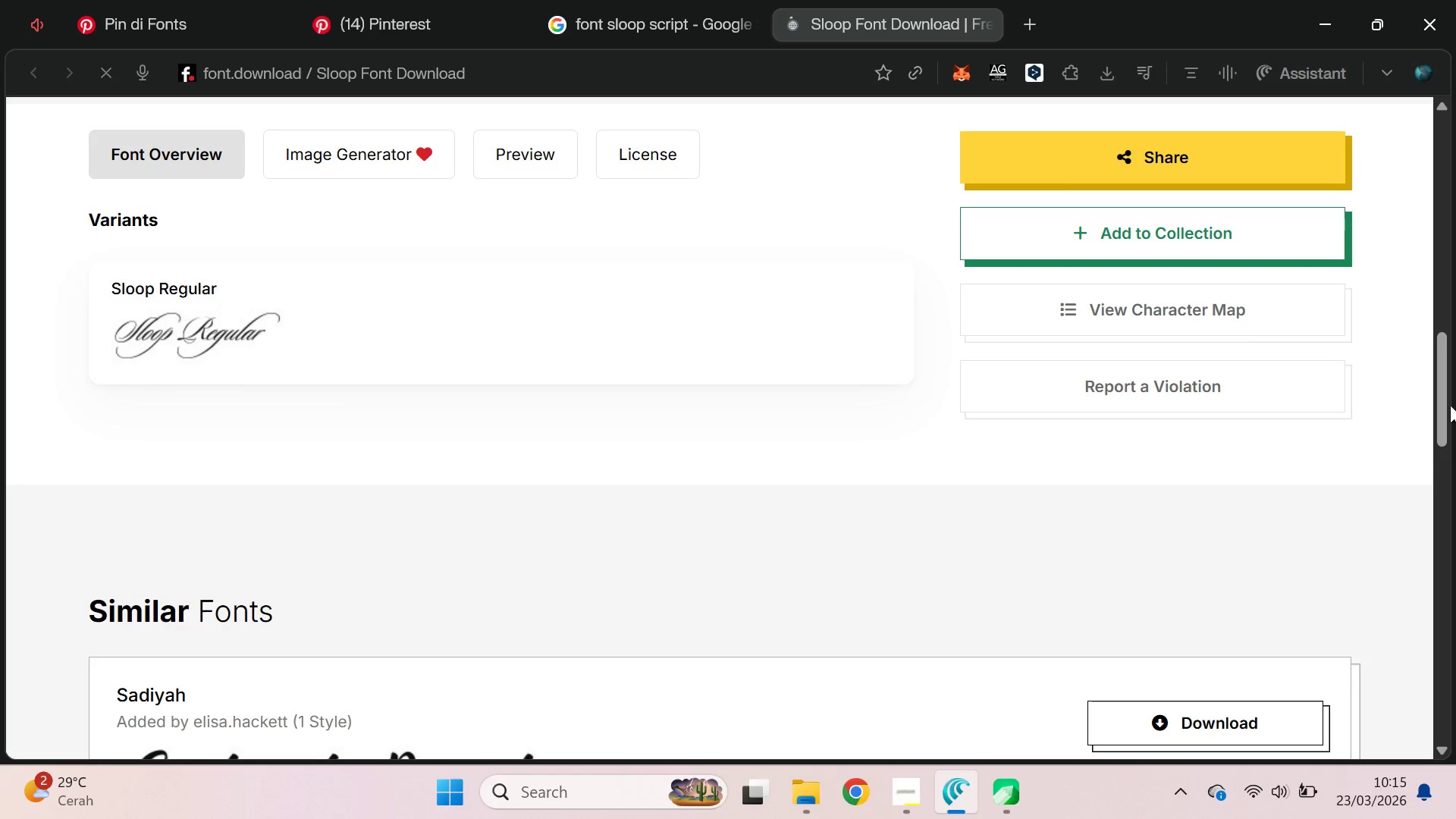 
left_click_drag(start_coordinate=[1443, 386], to_coordinate=[1429, 317])
 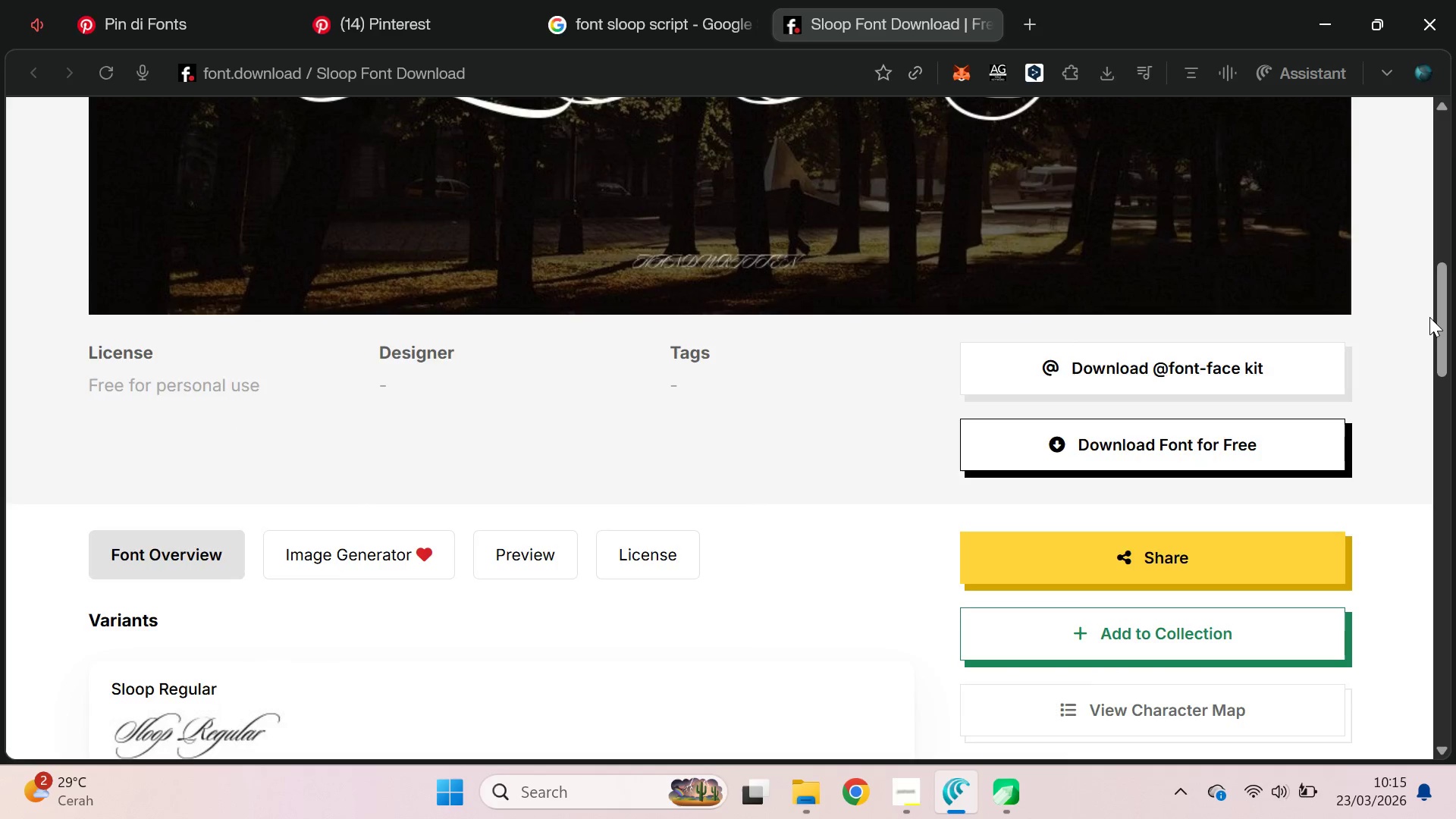 
key(Control+W)
 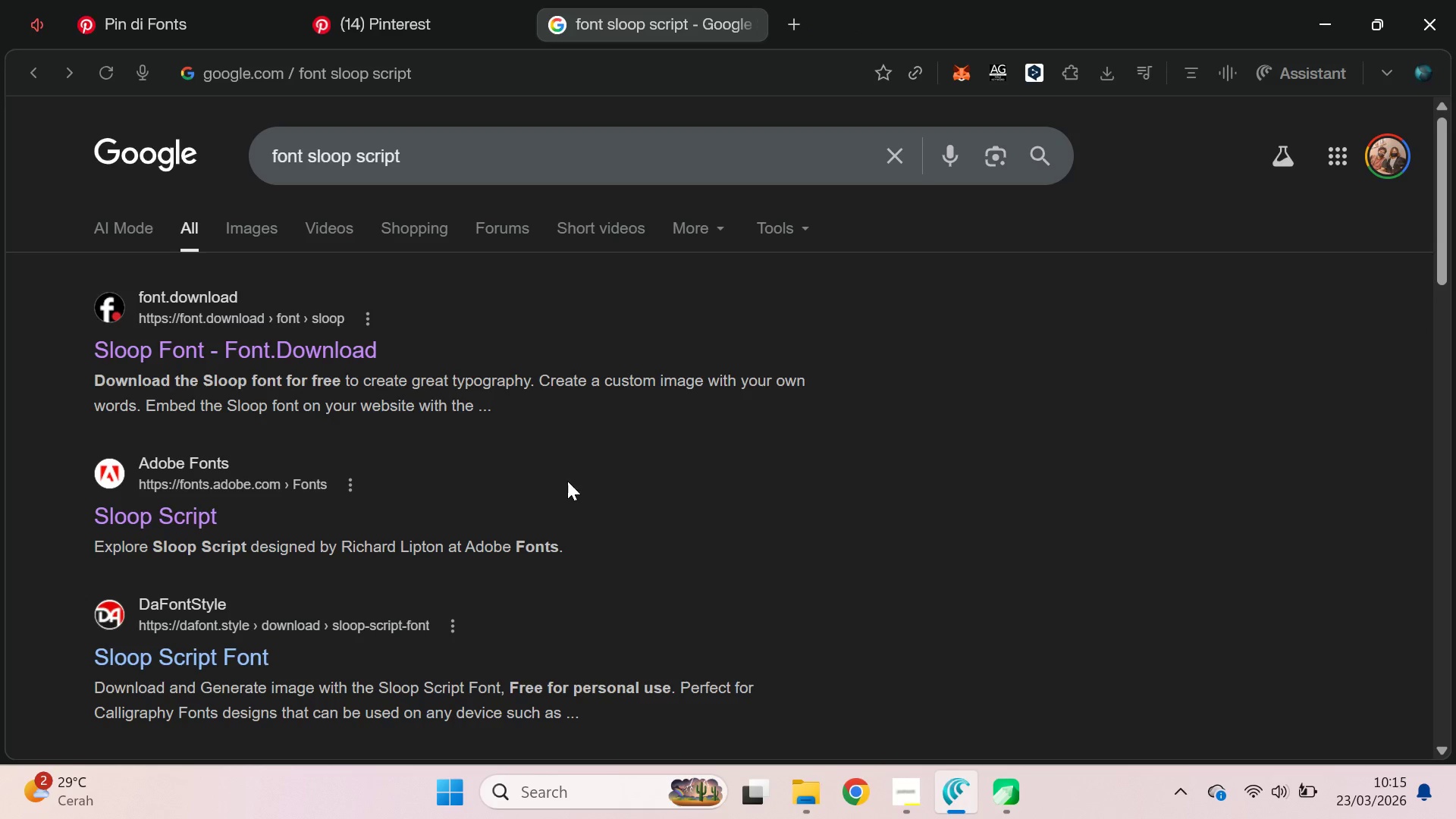 
scroll: coordinate [582, 473], scroll_direction: down, amount: 3.0
 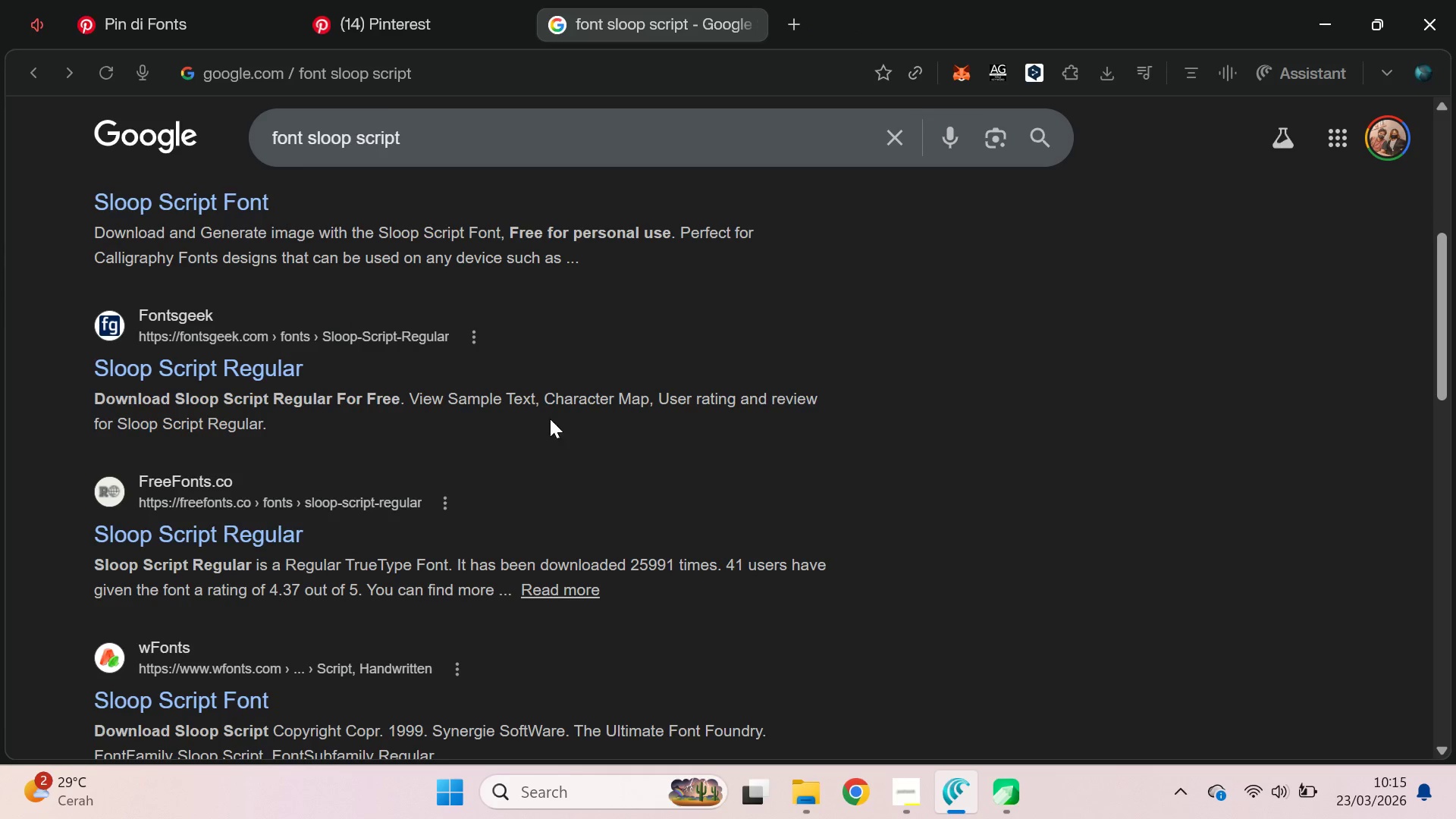 
hold_key(key=ControlLeft, duration=0.8)
left_click([147, 209])
 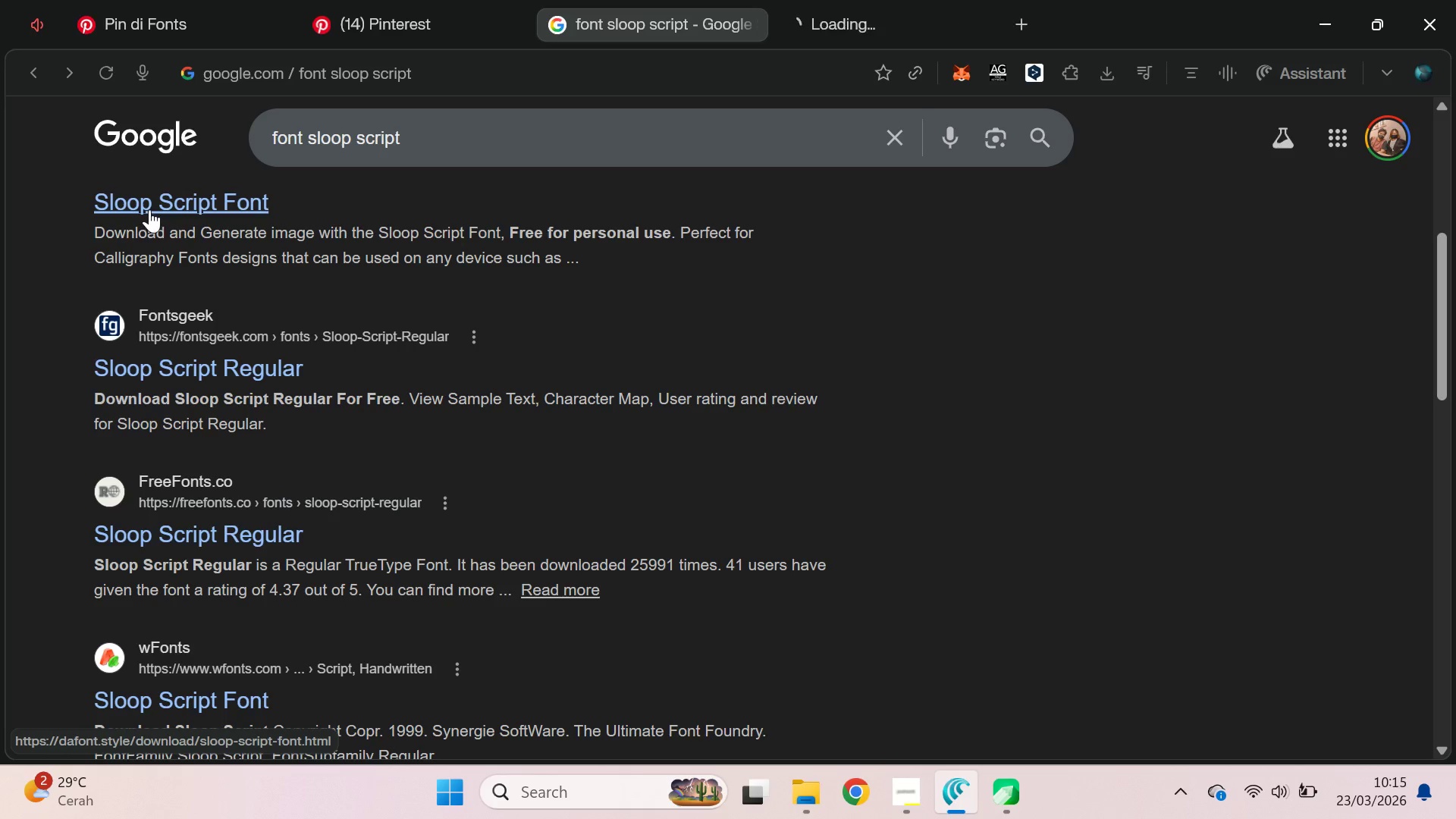 
hold_key(key=ControlLeft, duration=1.95)
scroll: coordinate [657, 379], scroll_direction: down, amount: 4.0
 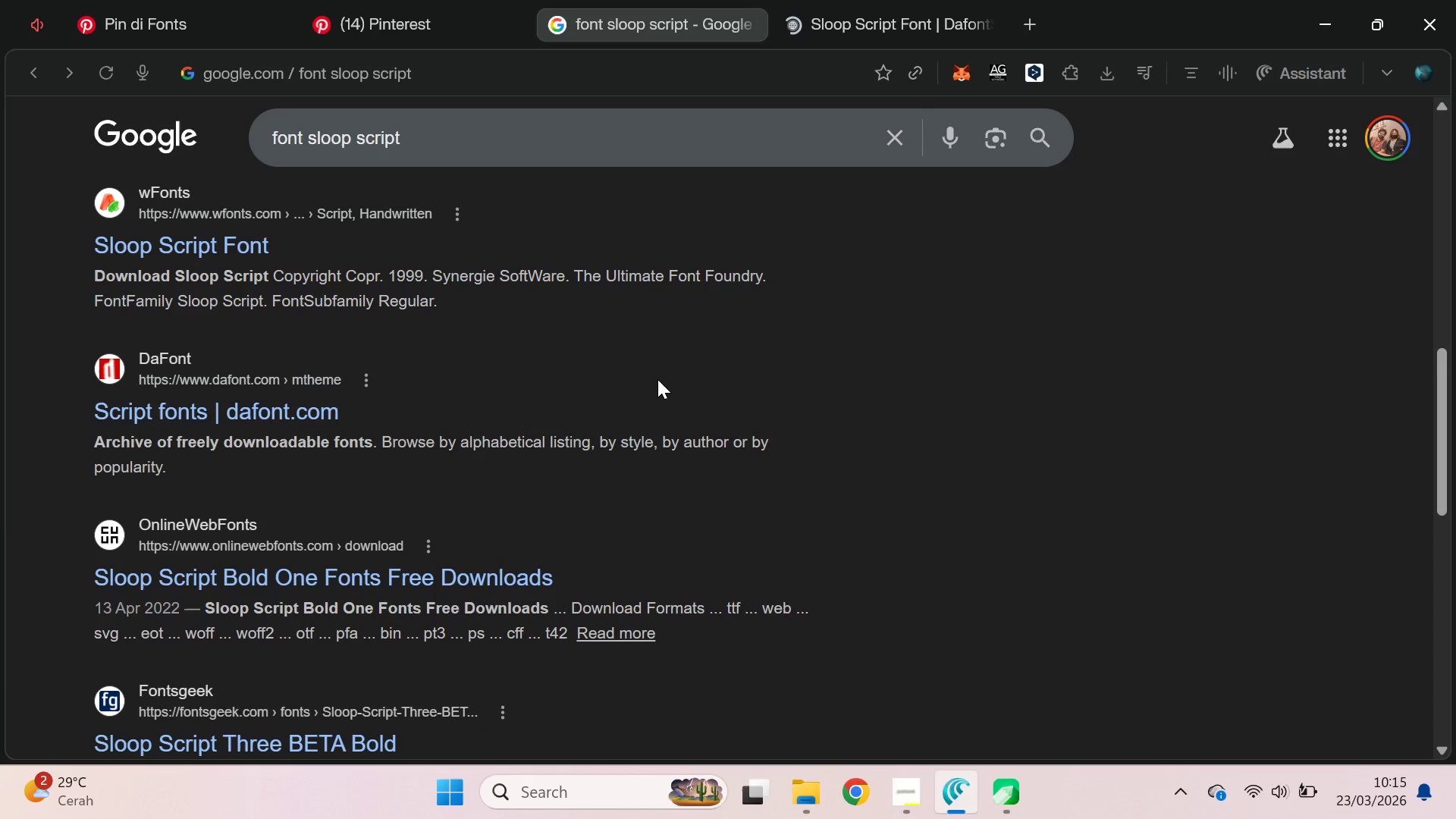 
hold_key(key=ControlLeft, duration=0.66)
left_click([252, 419])
 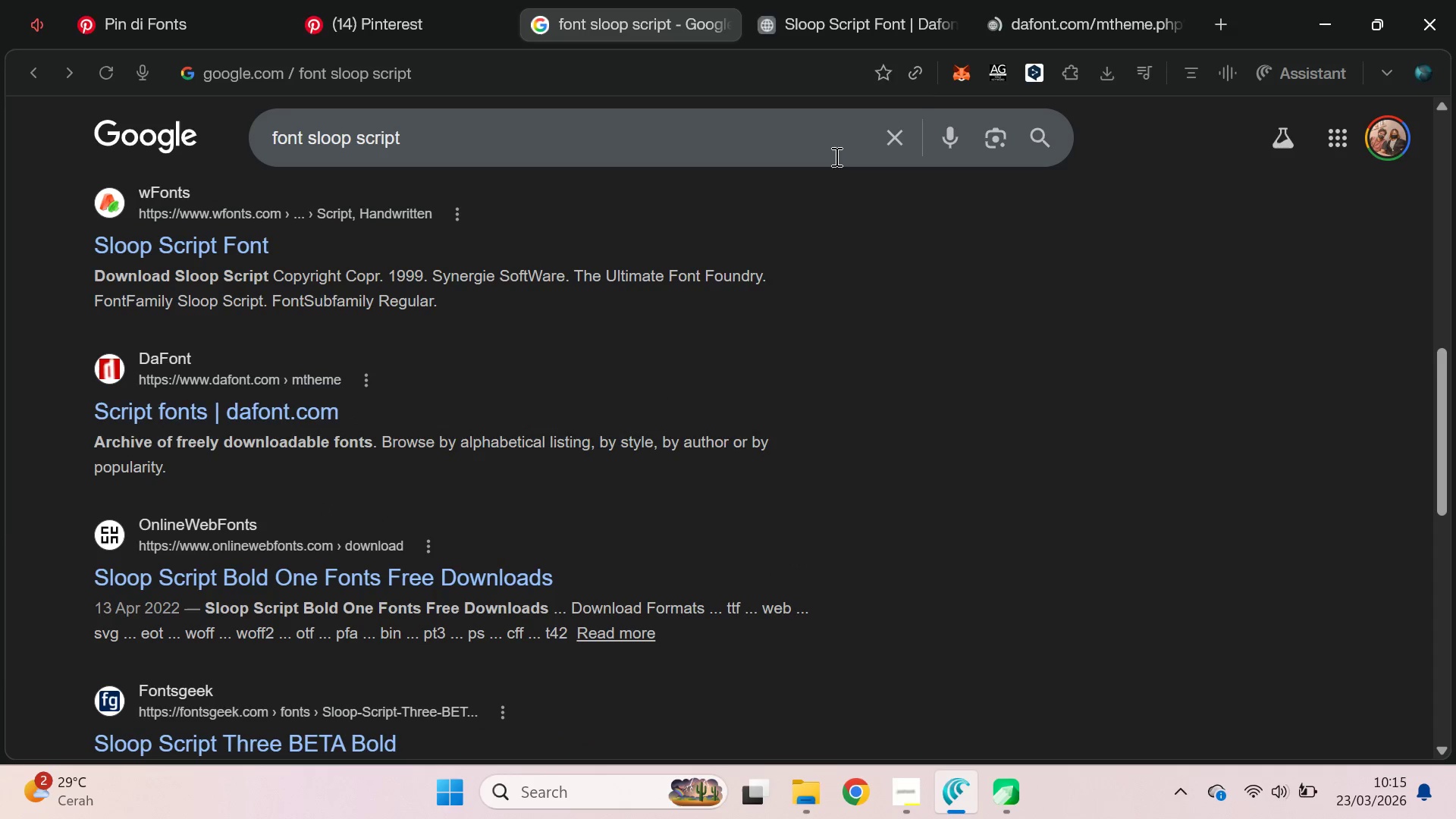 
left_click([890, 9])
 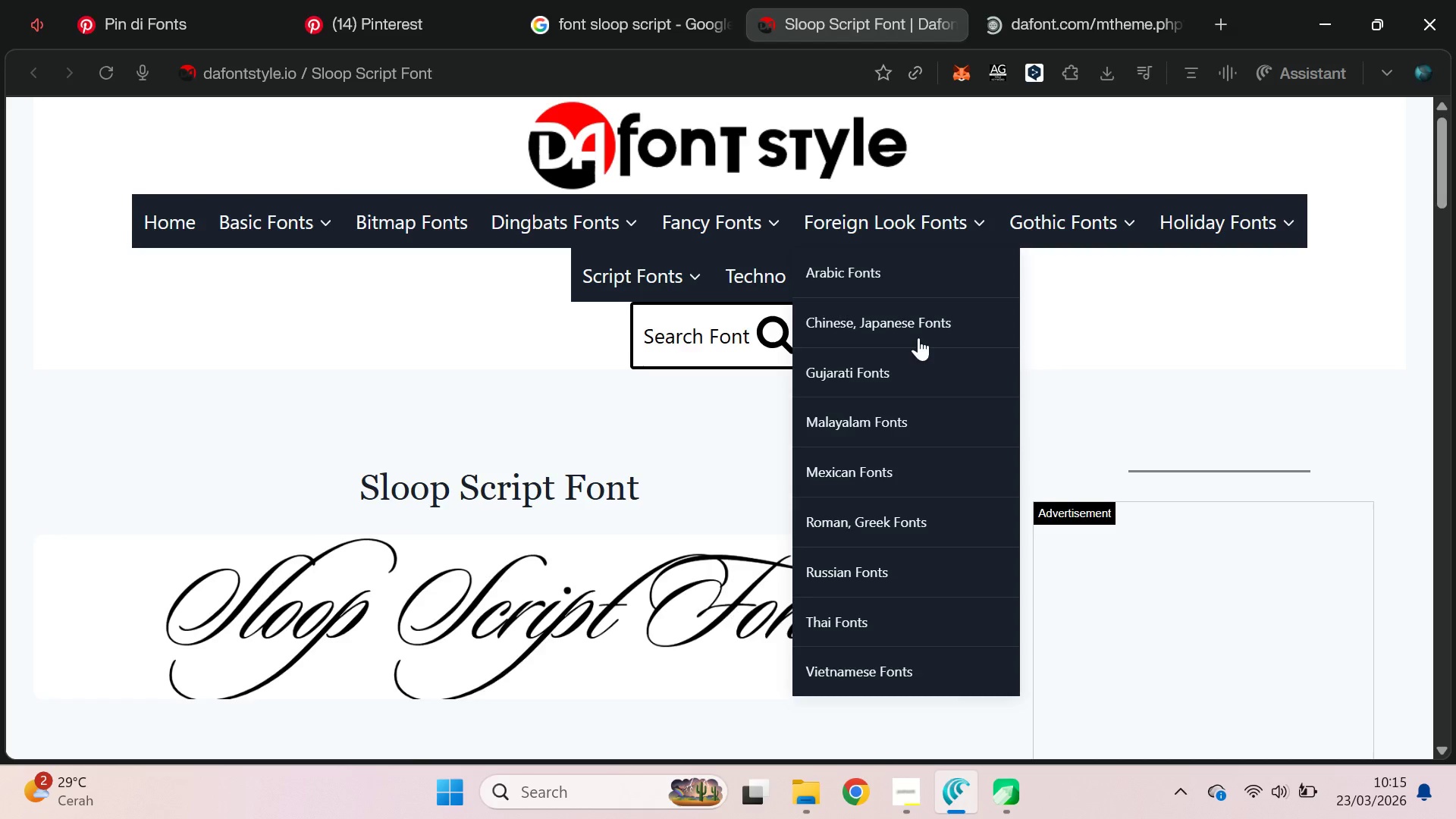 
scroll: coordinate [986, 397], scroll_direction: down, amount: 5.0
 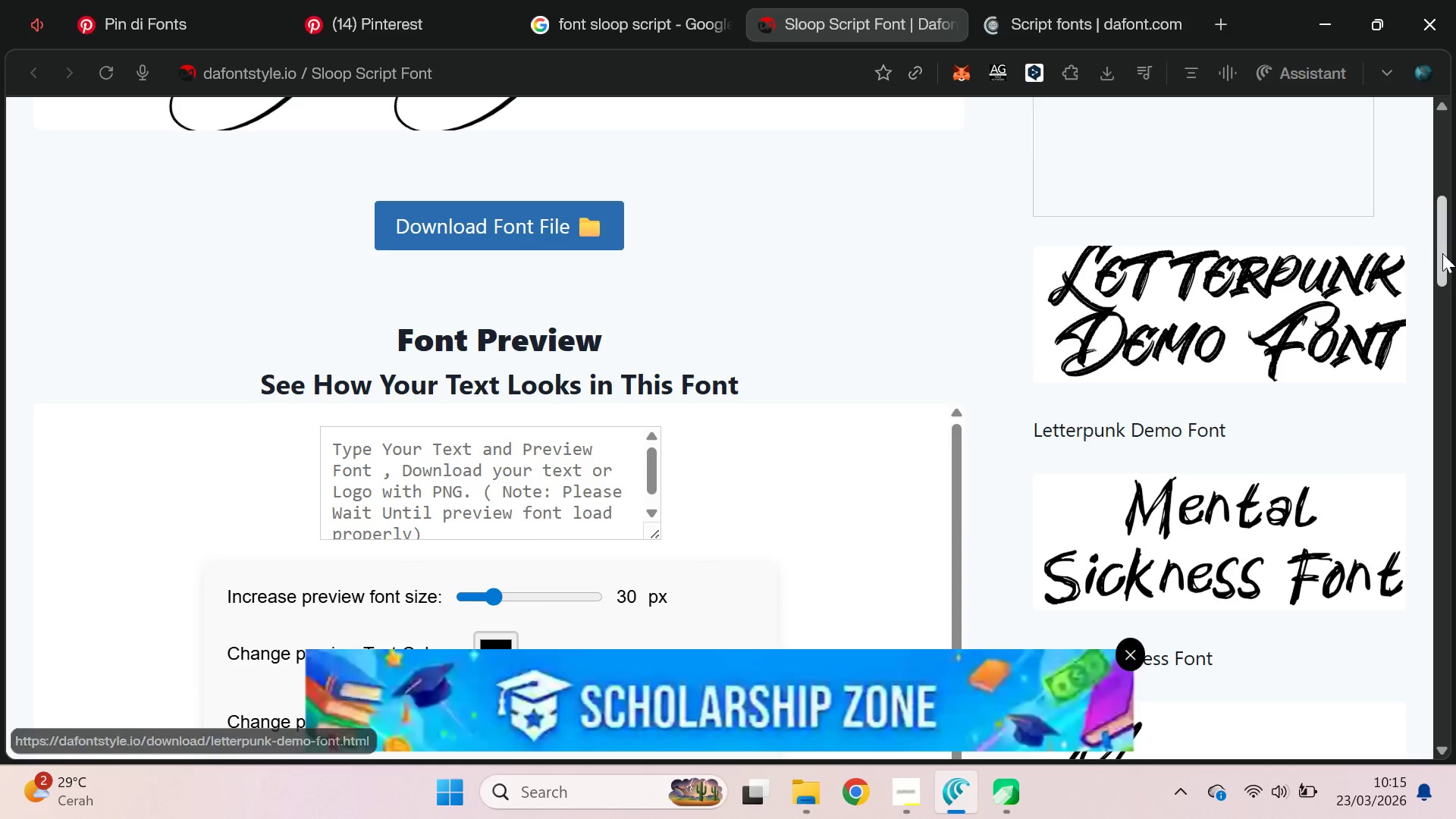 
left_click_drag(start_coordinate=[1442, 246], to_coordinate=[1455, 173])
 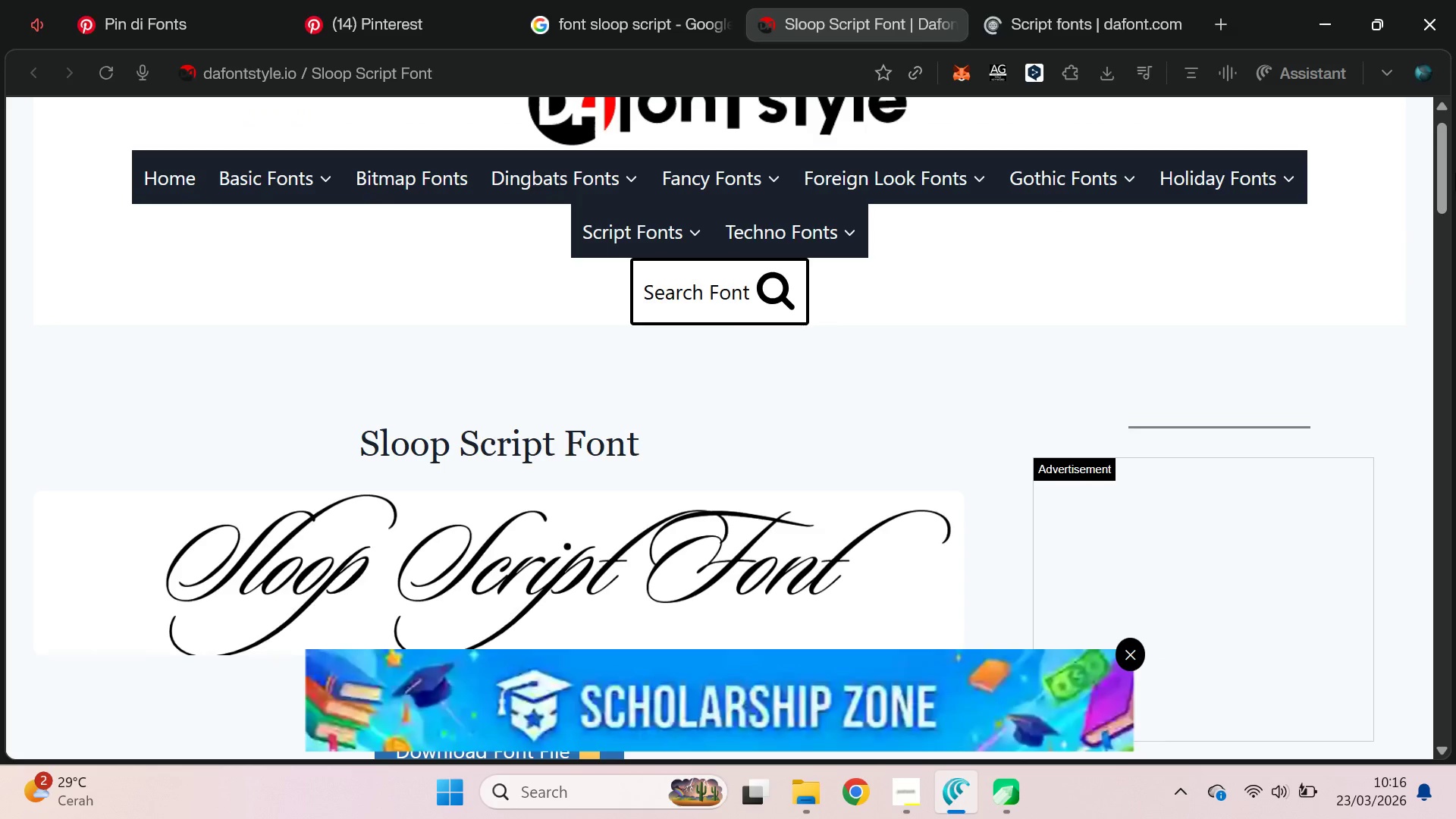 
left_click_drag(start_coordinate=[1455, 177], to_coordinate=[1450, 214])
 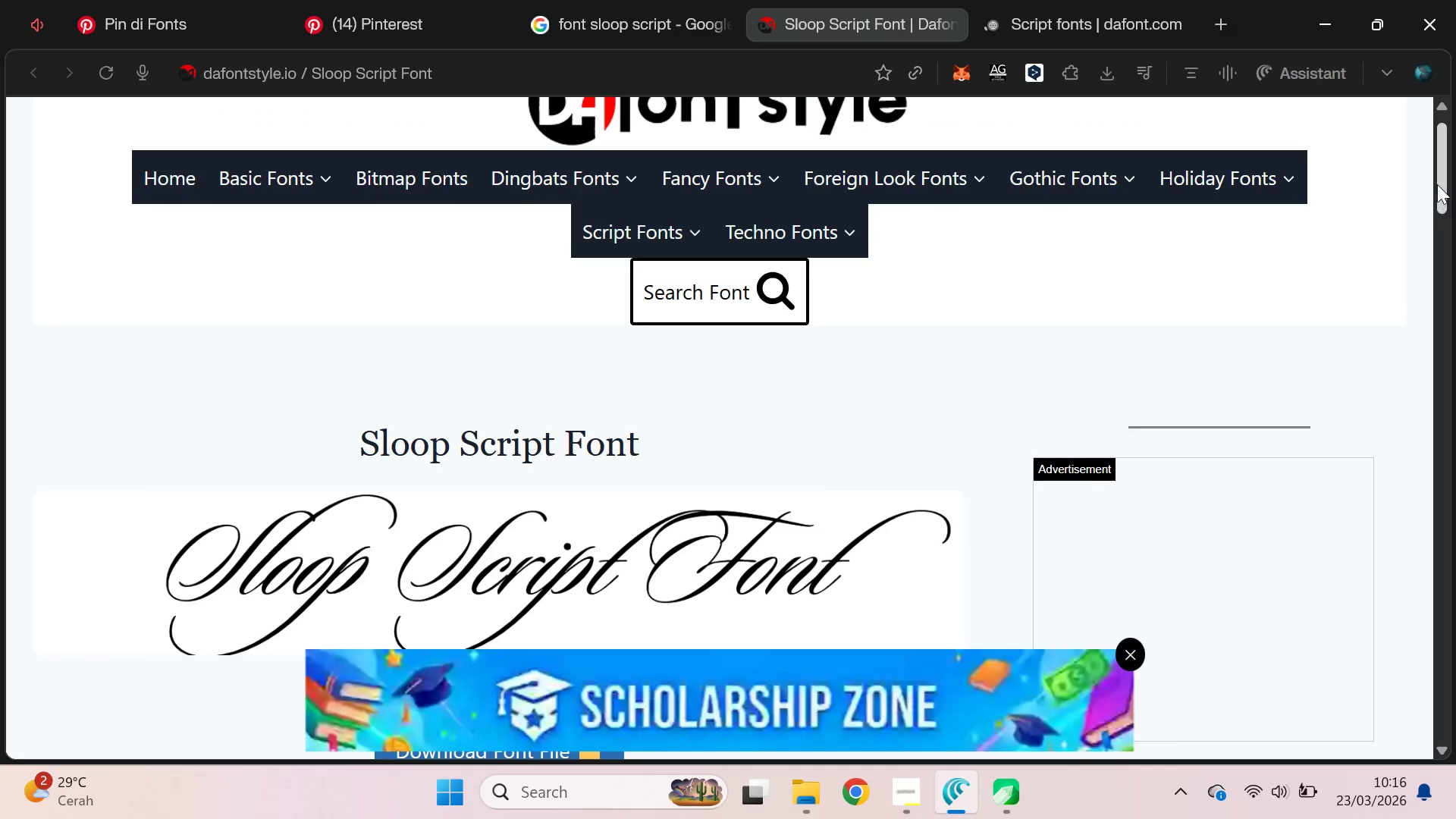 
left_click_drag(start_coordinate=[1437, 184], to_coordinate=[1448, 231])
 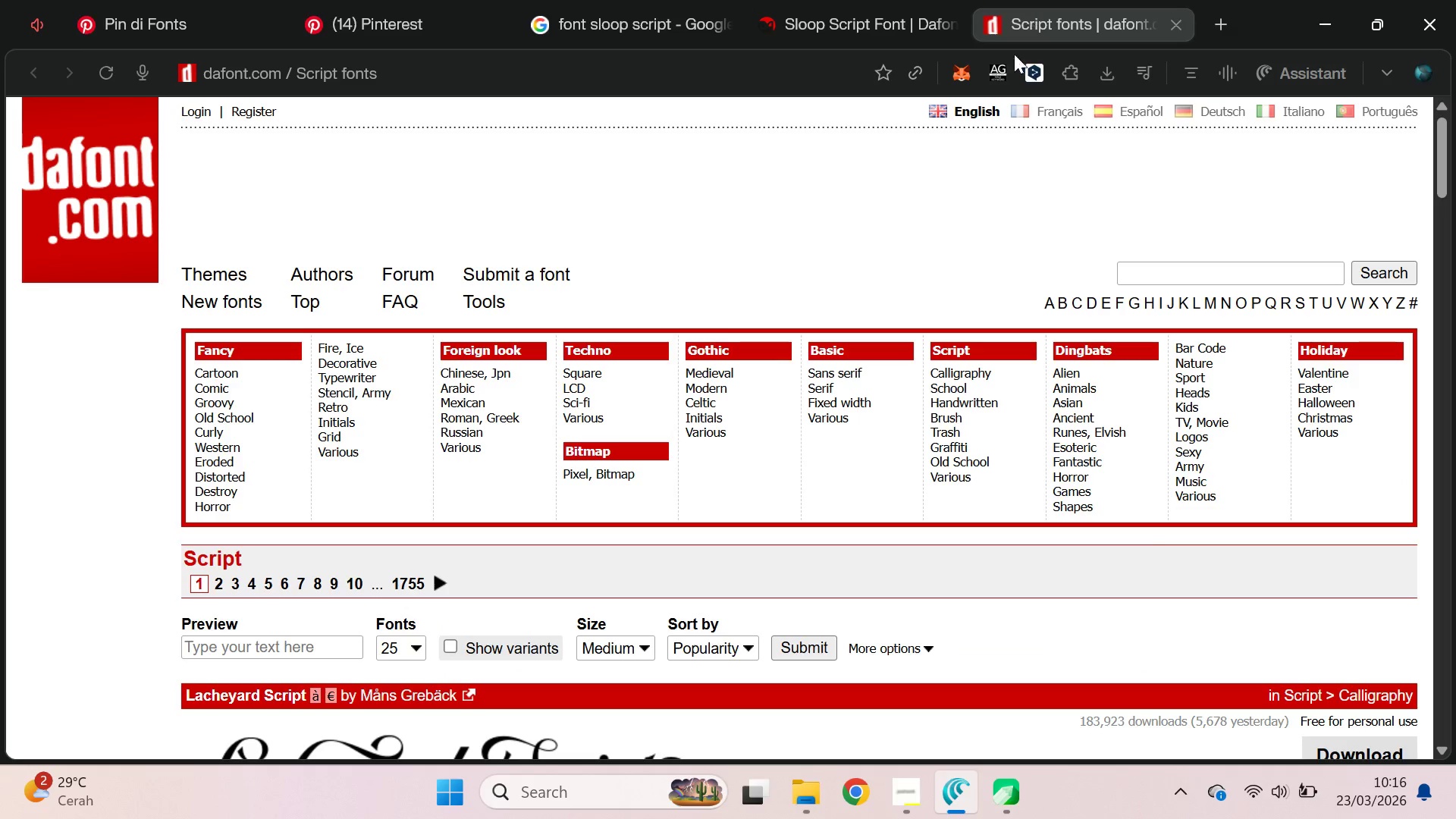 
scroll: coordinate [915, 433], scroll_direction: down, amount: 1.0
 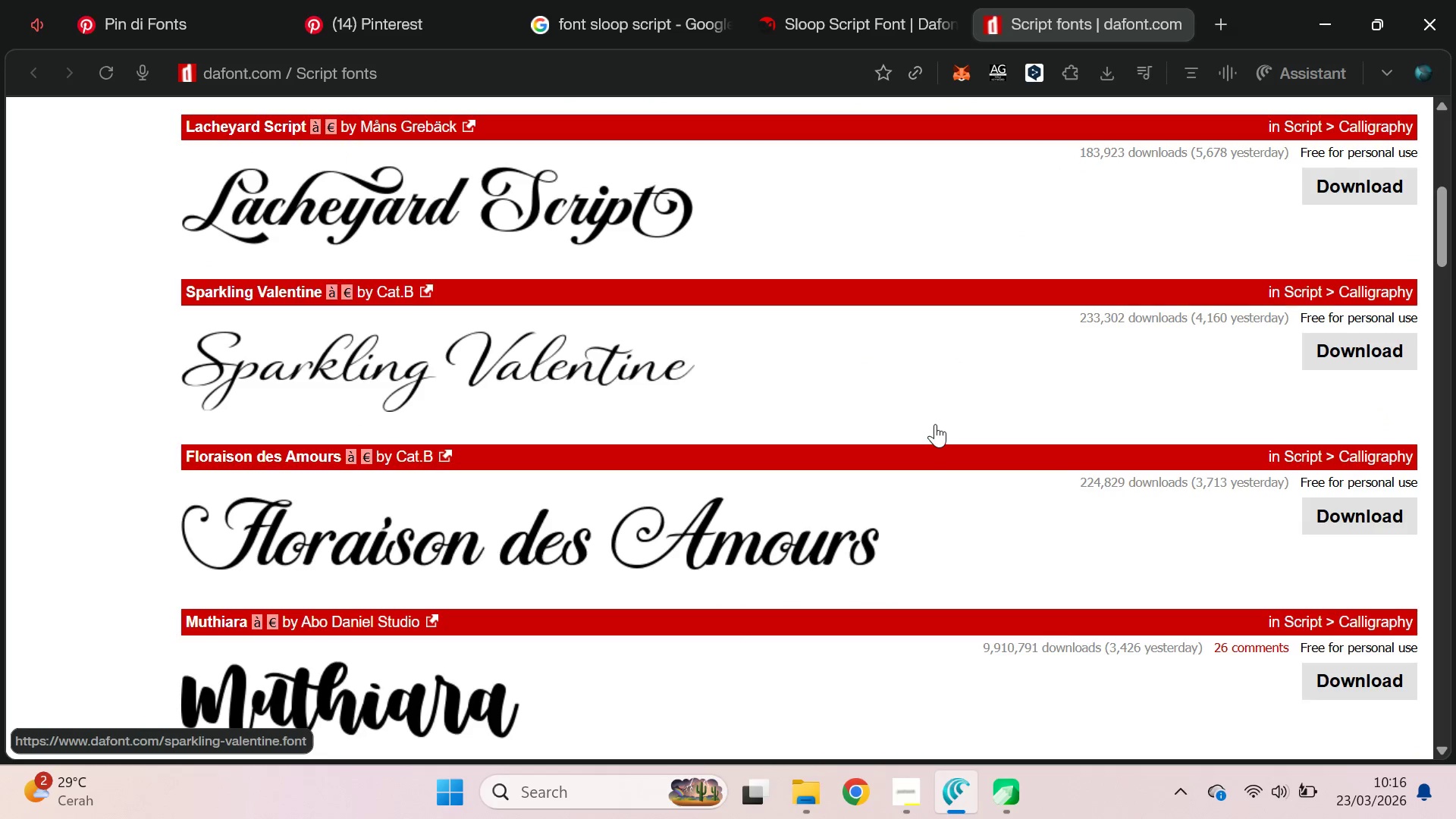 
key(Control+ControlLeft)
 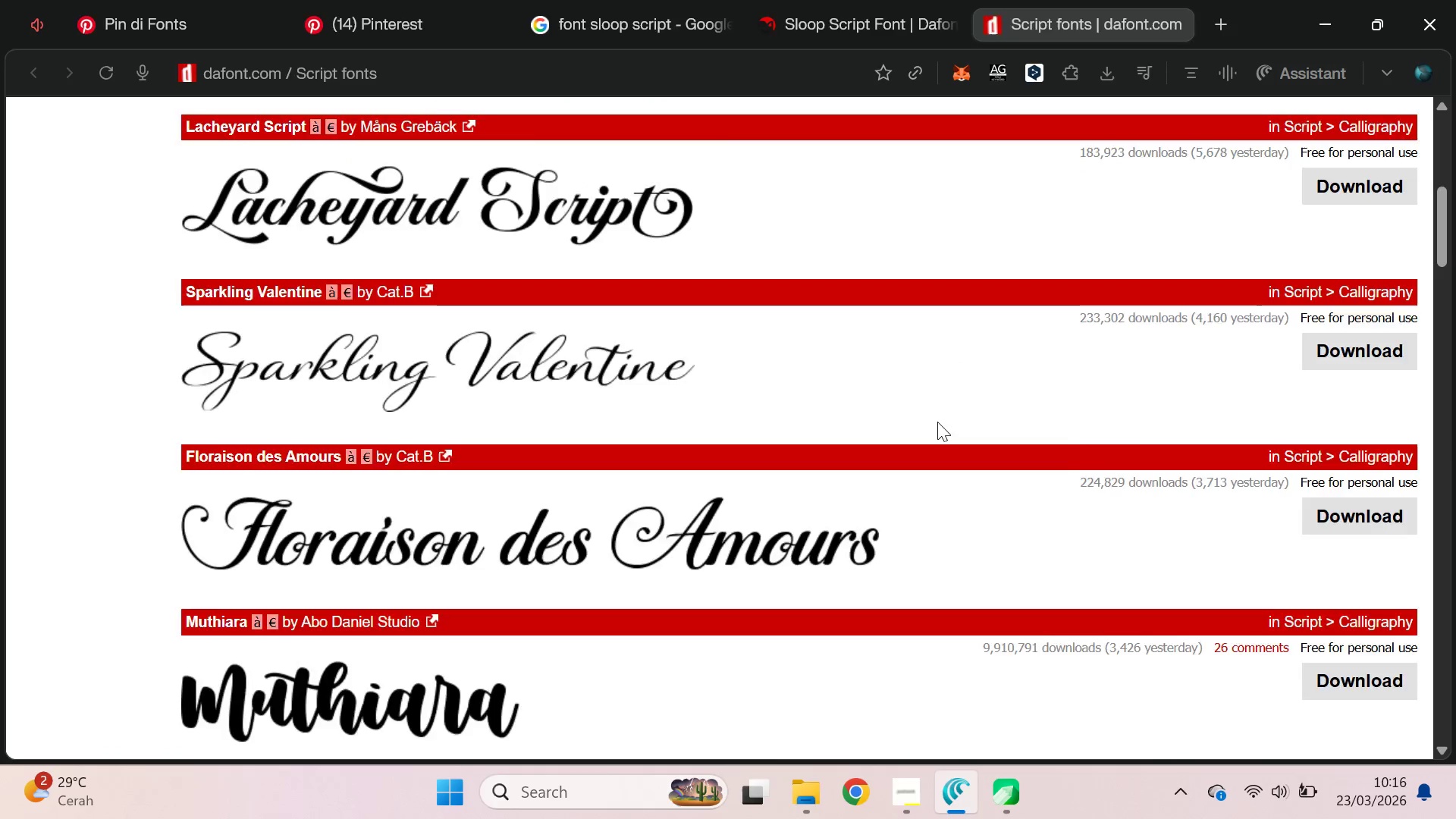 
key(Control+W)
 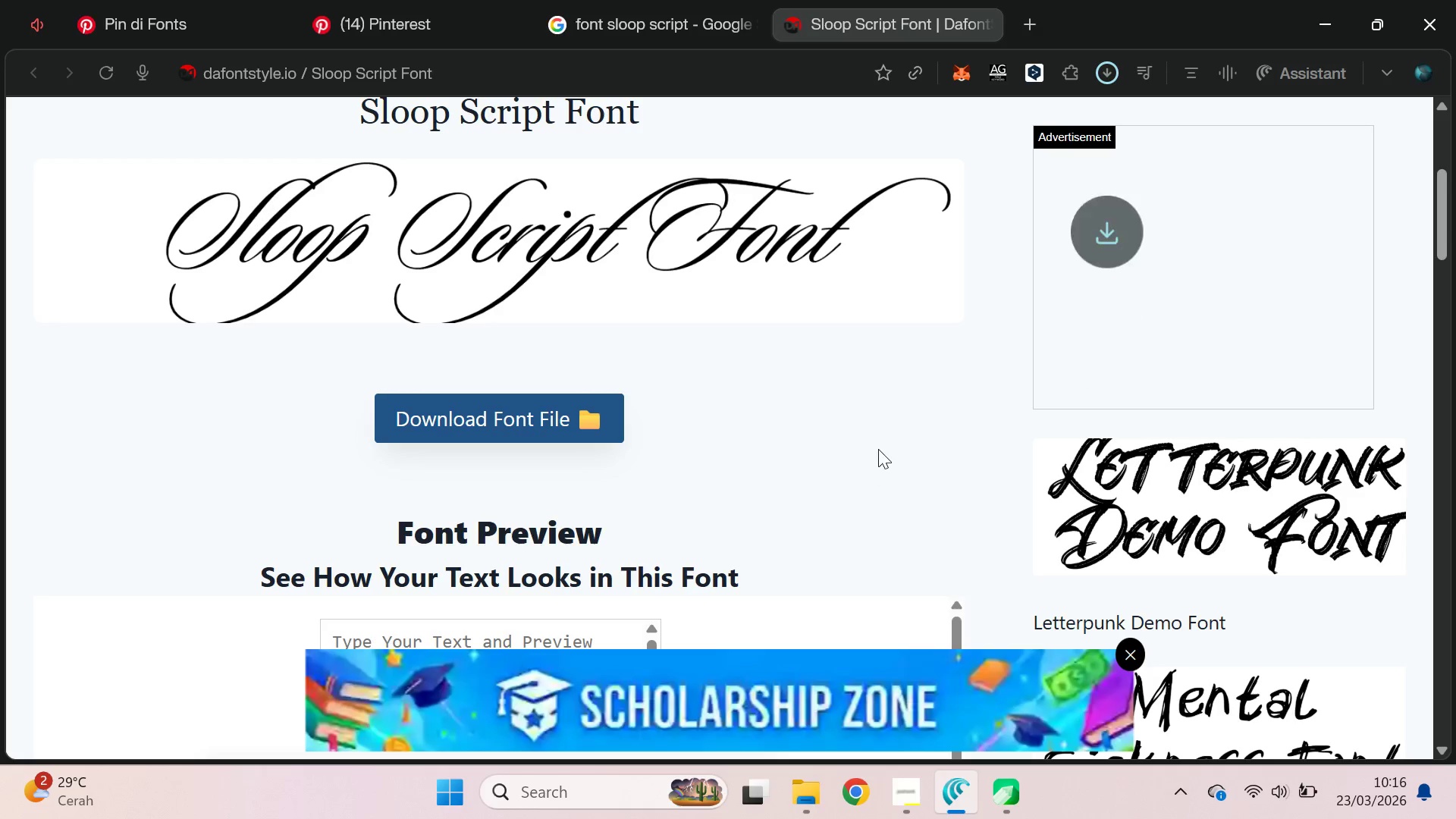 
left_click([1099, 71])
 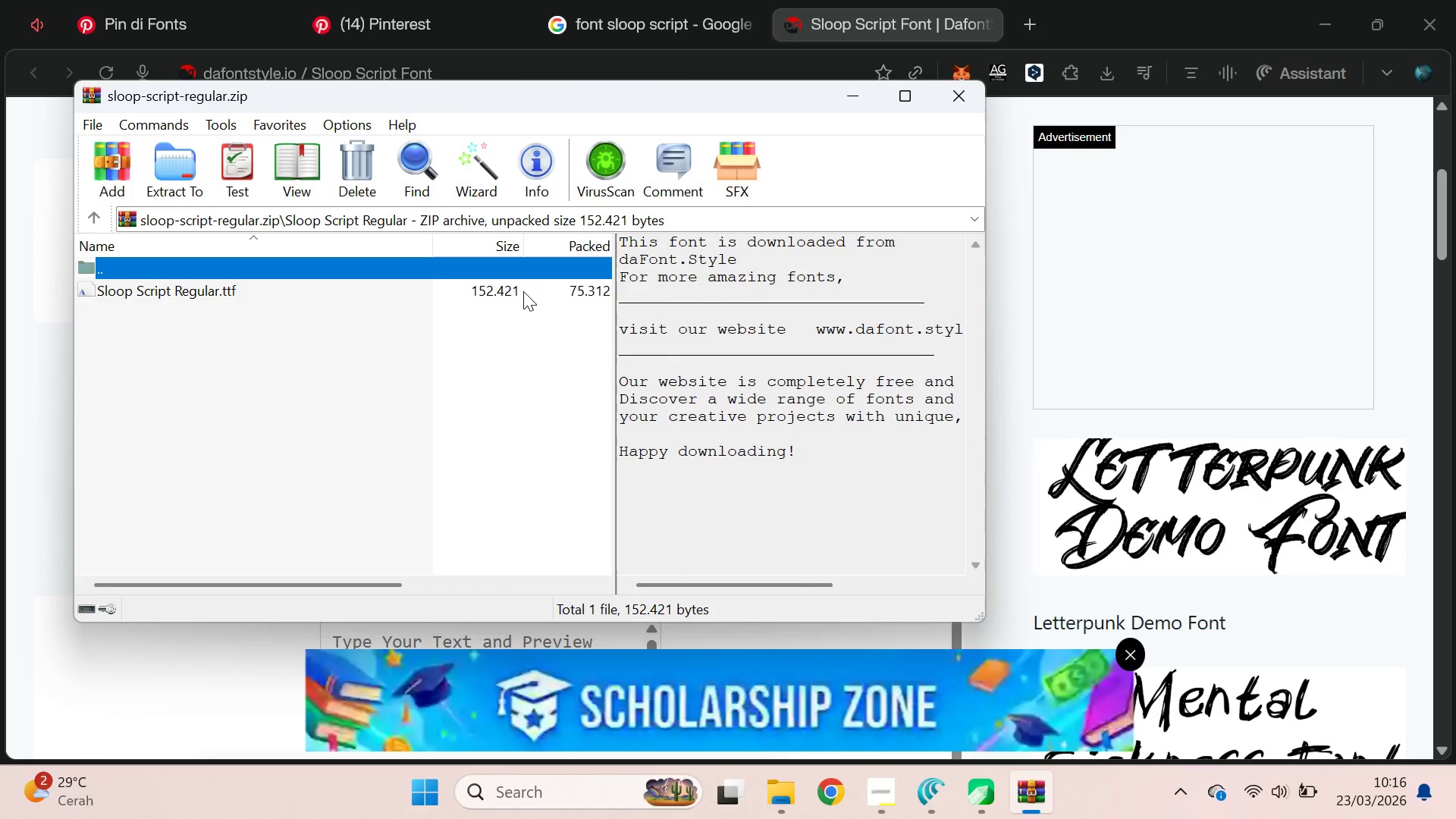 
wait(8.78)
 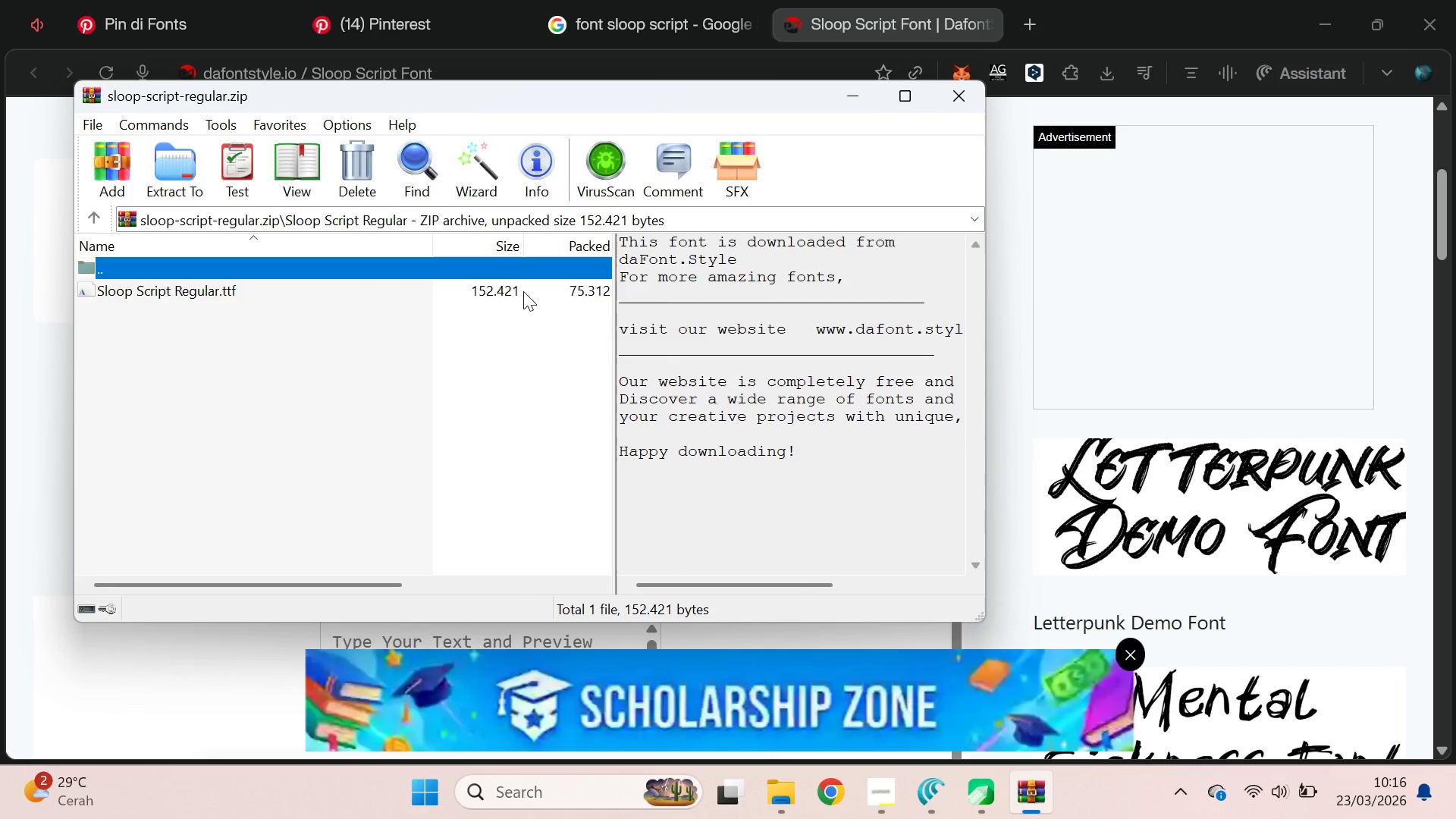 
type( d)
key(Backspace)
type(fam)
 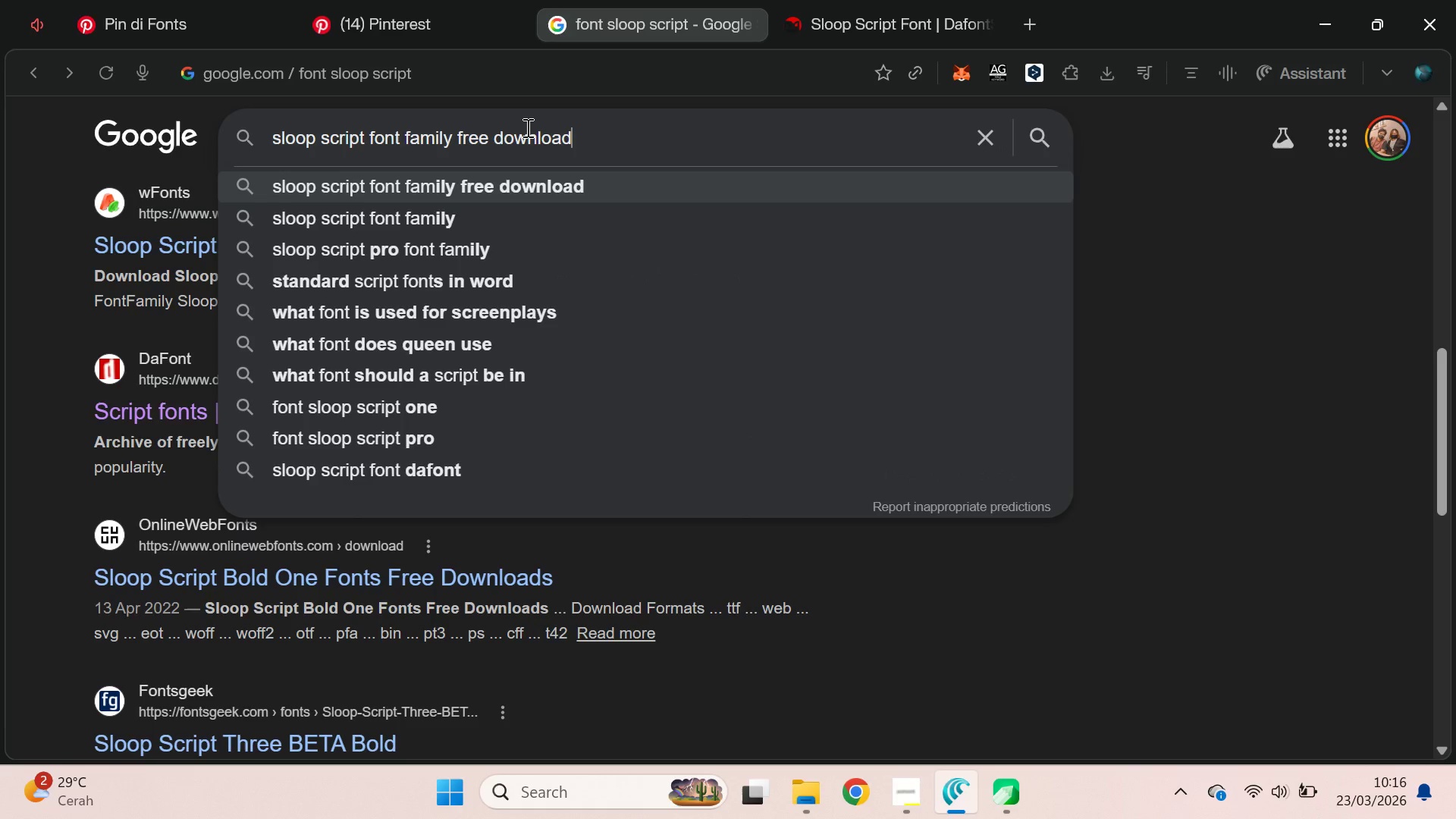 
key(ArrowDown)
 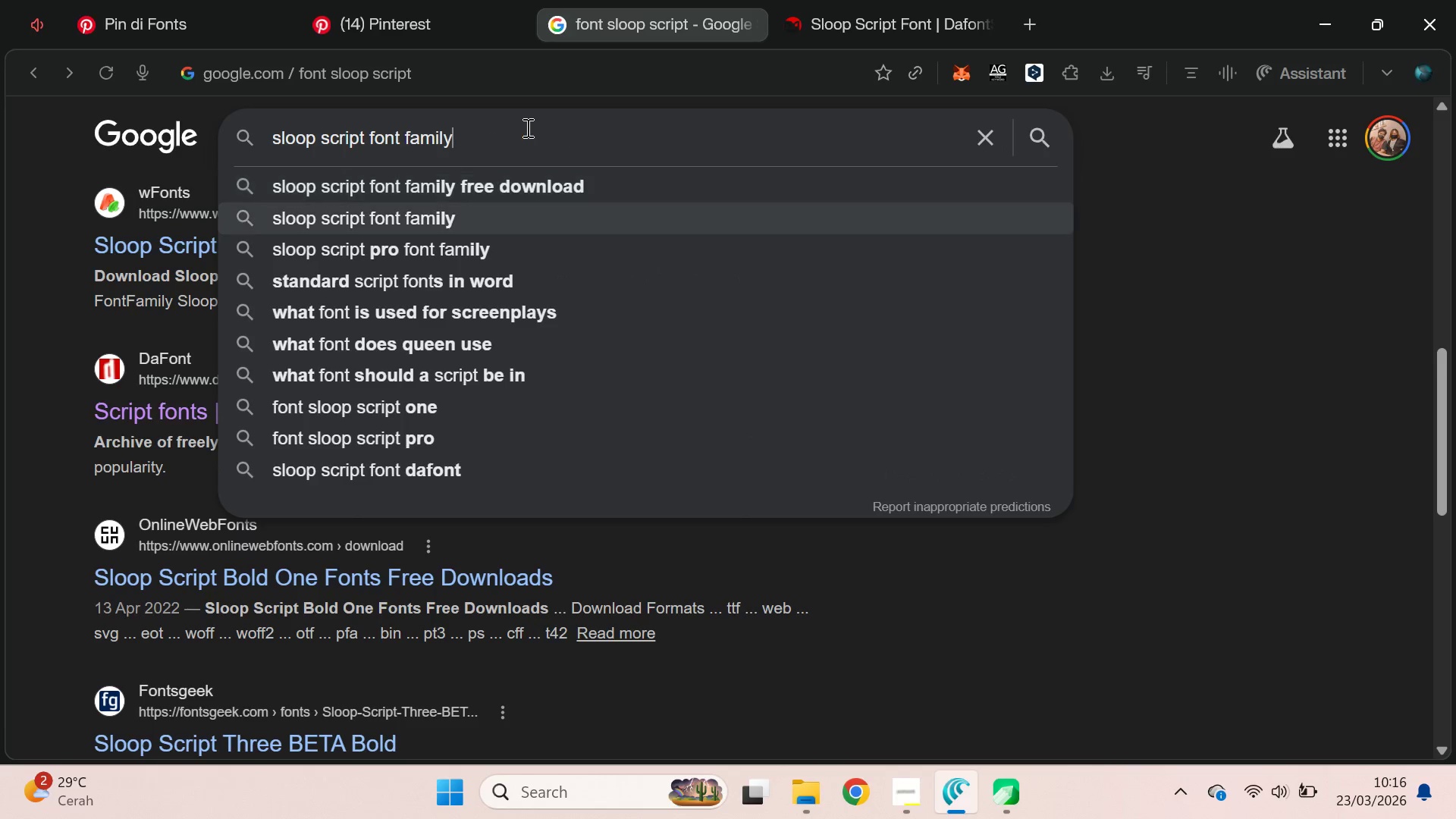 
key(ArrowDown)
 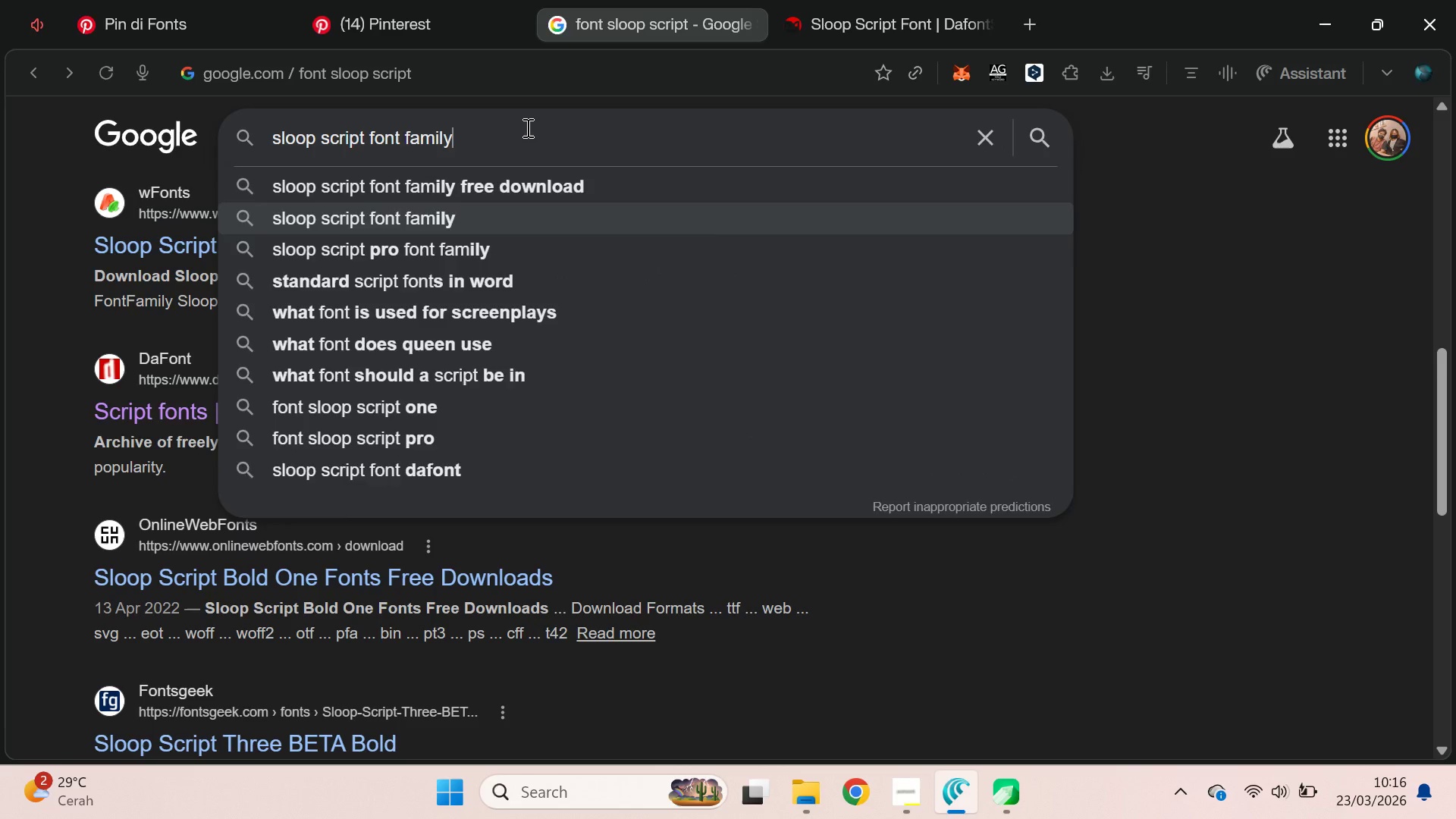 
key(Shift+Enter)
 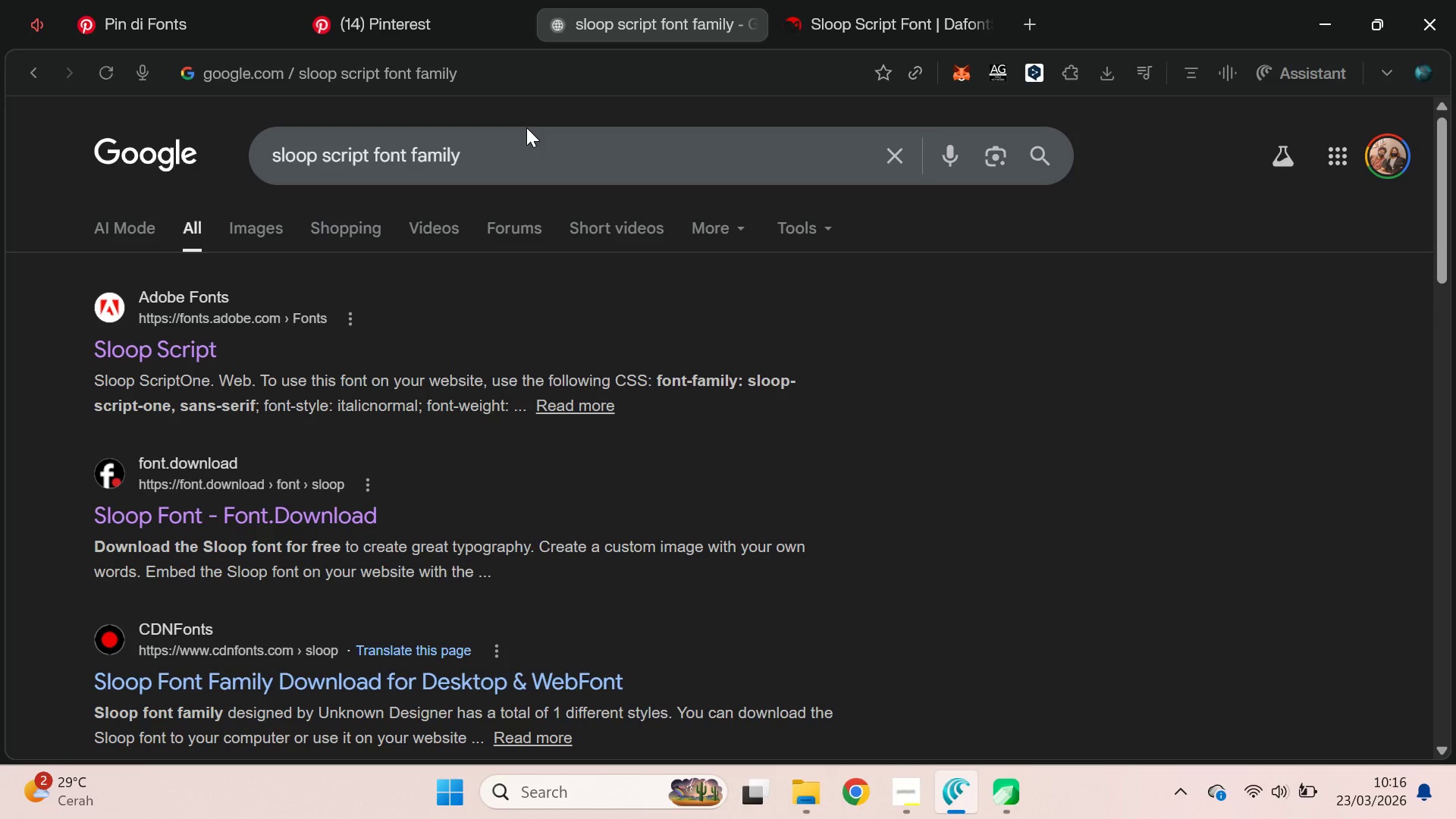 
scroll: coordinate [588, 277], scroll_direction: down, amount: 1.0
 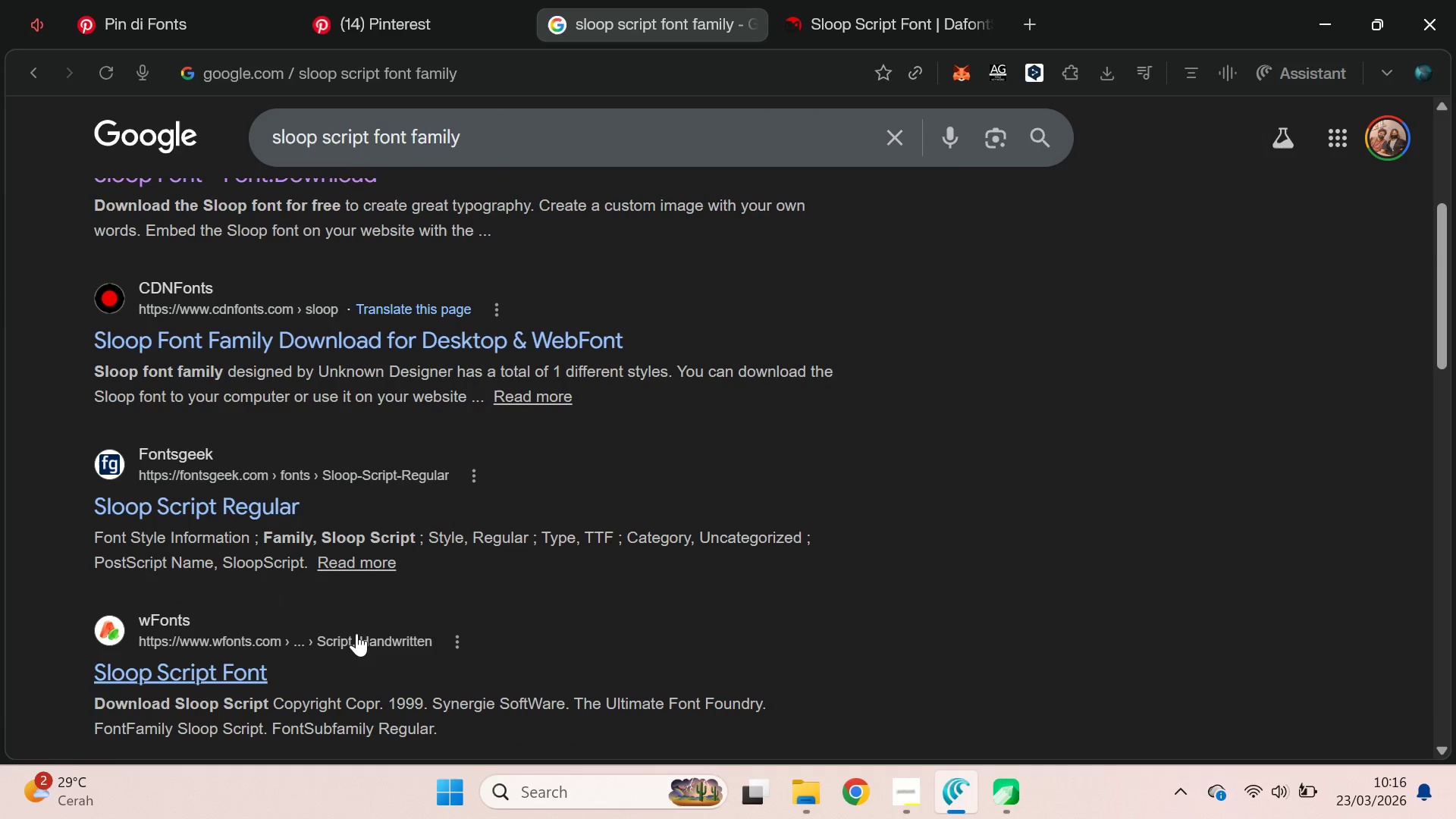 
hold_key(key=ControlLeft, duration=0.41)
 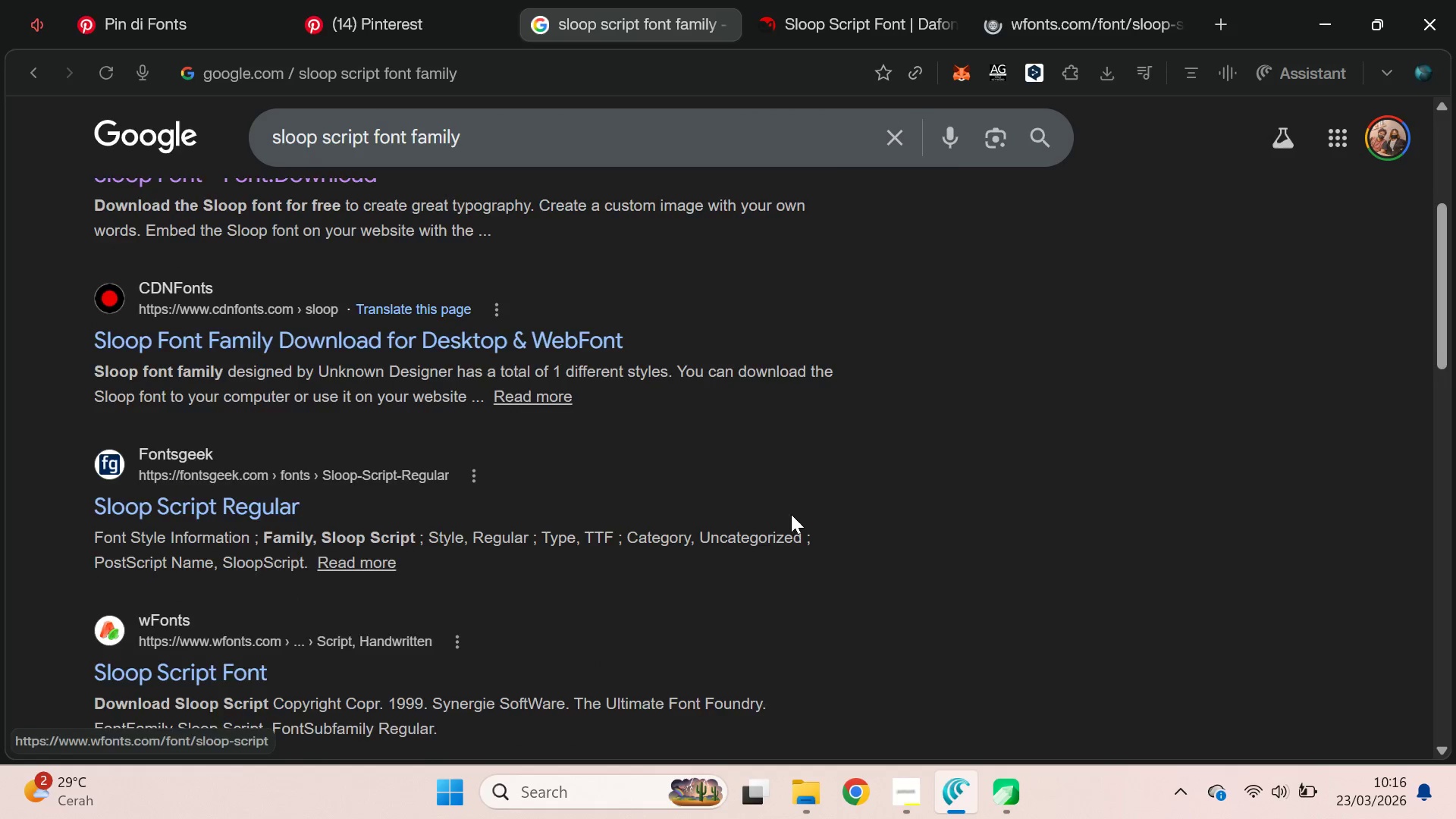 
scroll: coordinate [792, 513], scroll_direction: down, amount: 5.0
 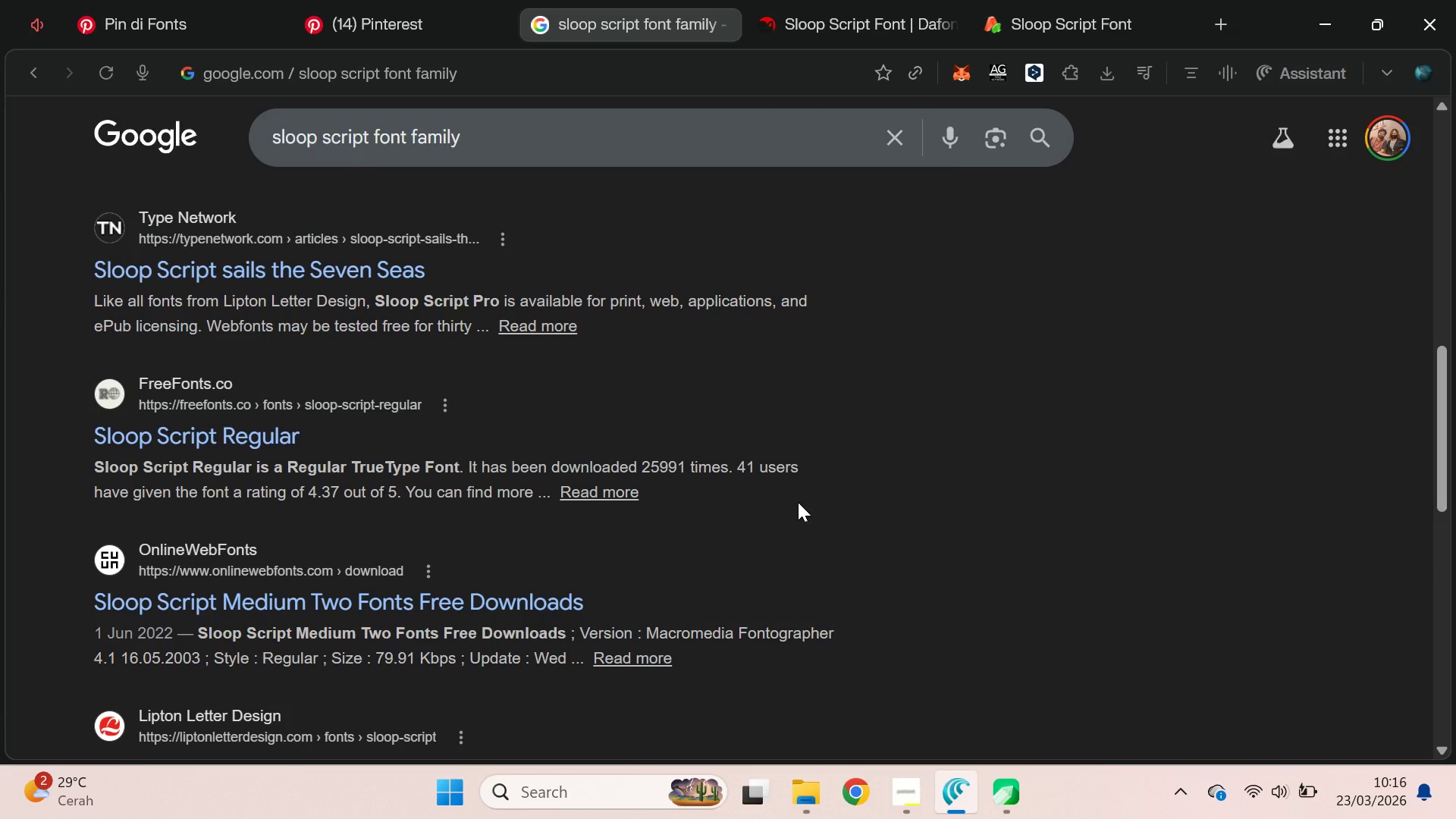 
scroll: coordinate [801, 500], scroll_direction: none, amount: 0.0
 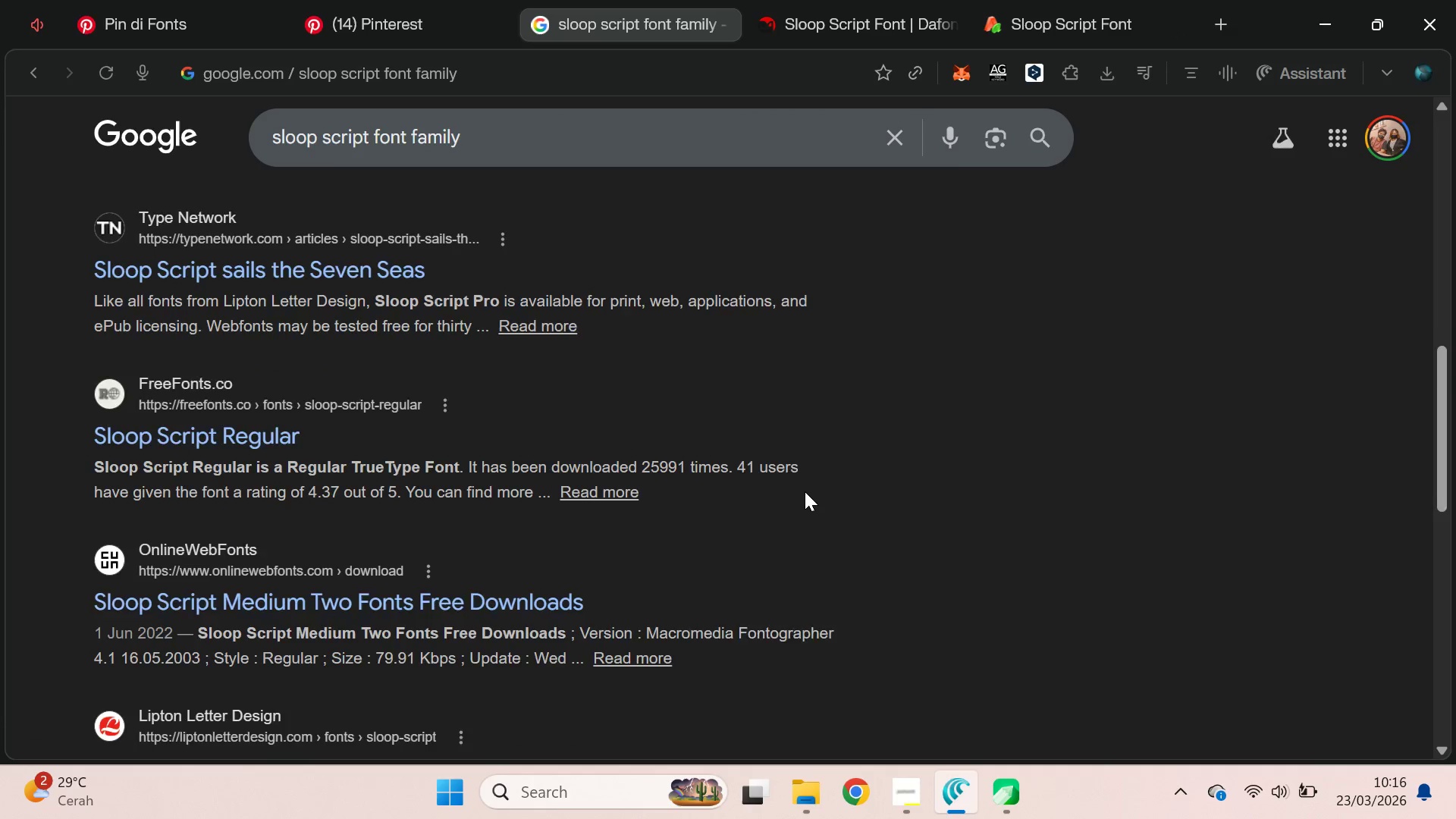 
scroll: coordinate [992, 252], scroll_direction: down, amount: 7.0
 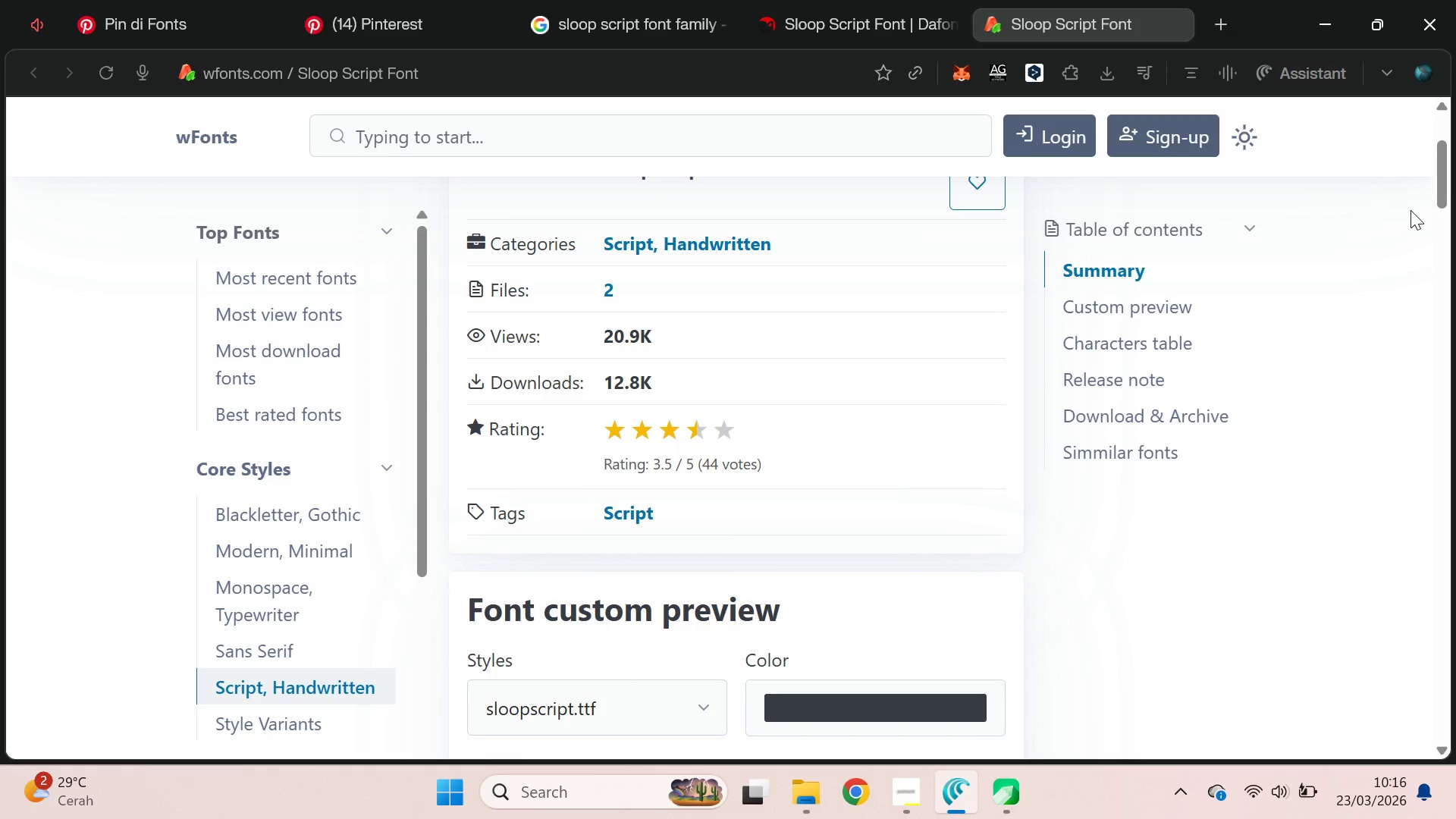 
left_click_drag(start_coordinate=[1436, 175], to_coordinate=[1455, 492])
 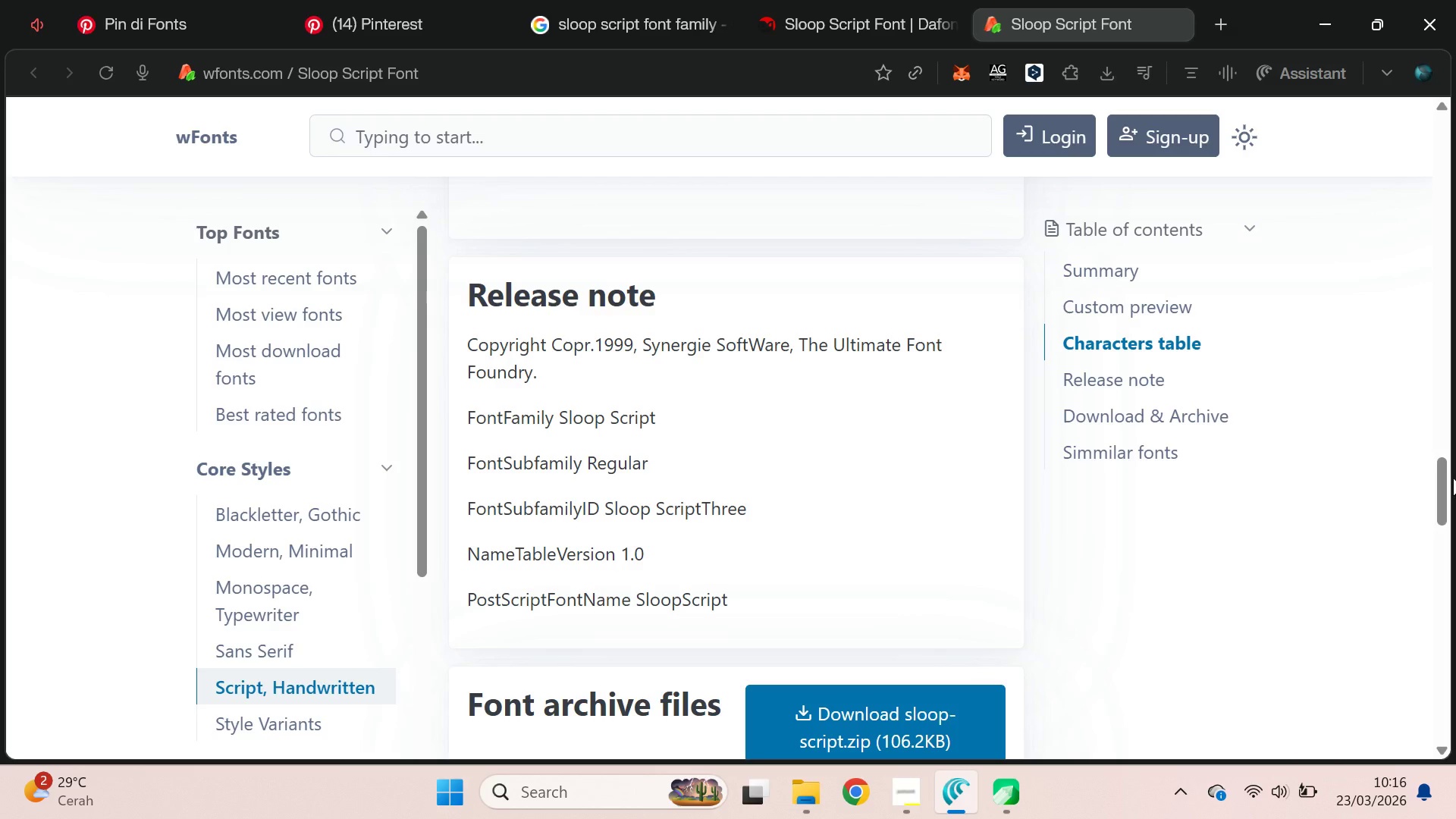 
key(Control+ControlLeft)
 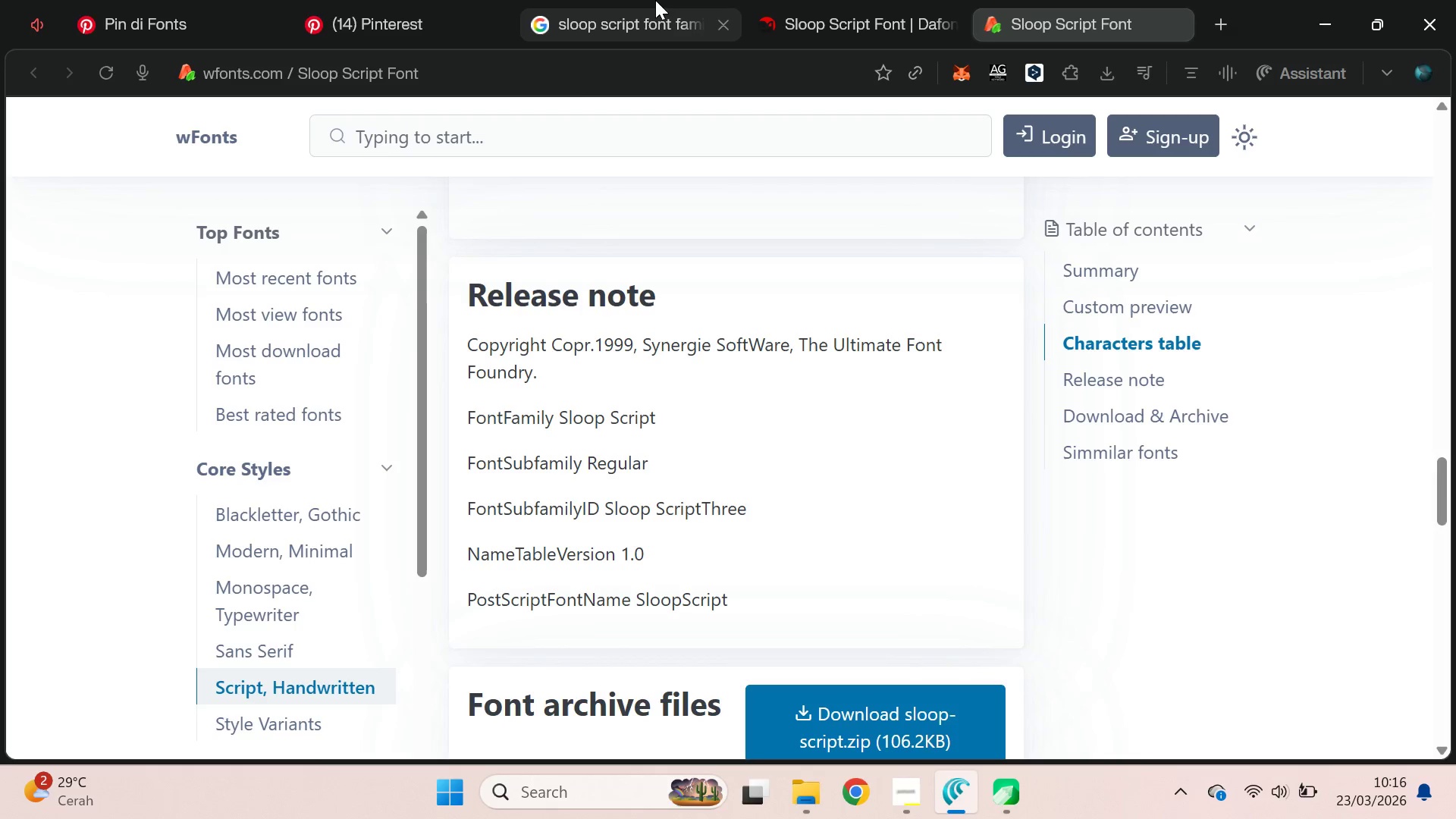 
left_click([701, 0])
 